 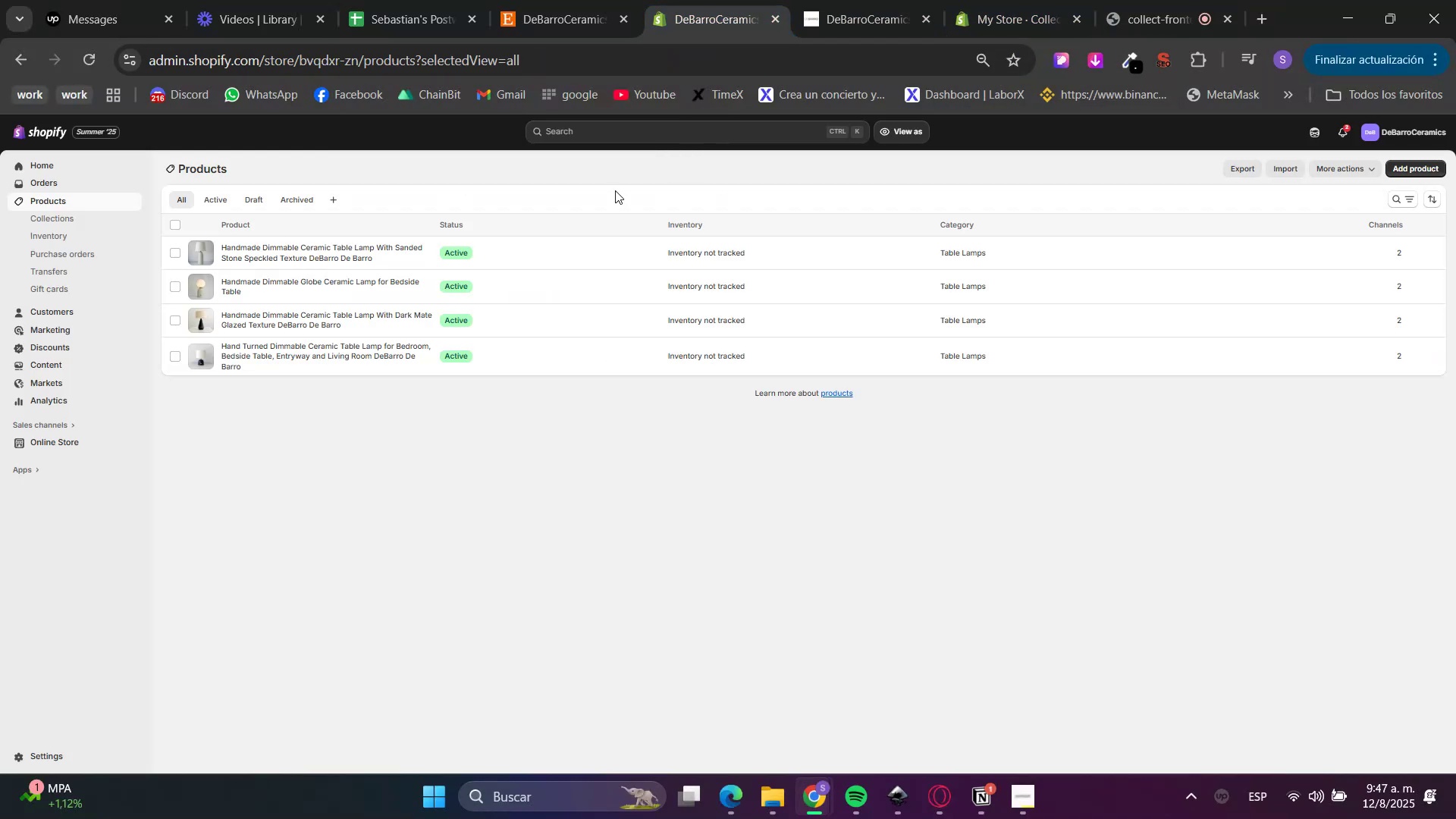 
left_click([1420, 166])
 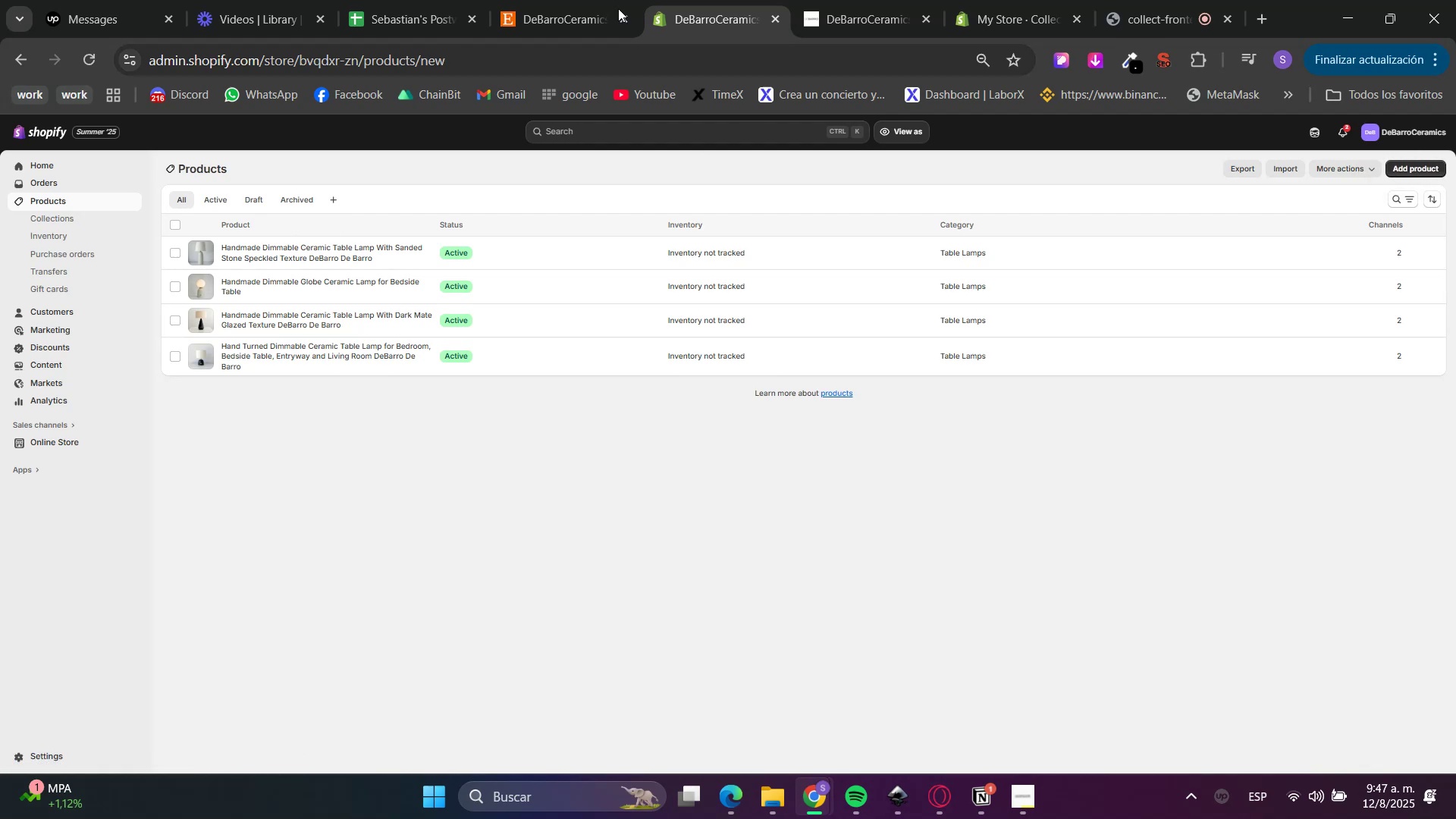 
left_click([595, 0])
 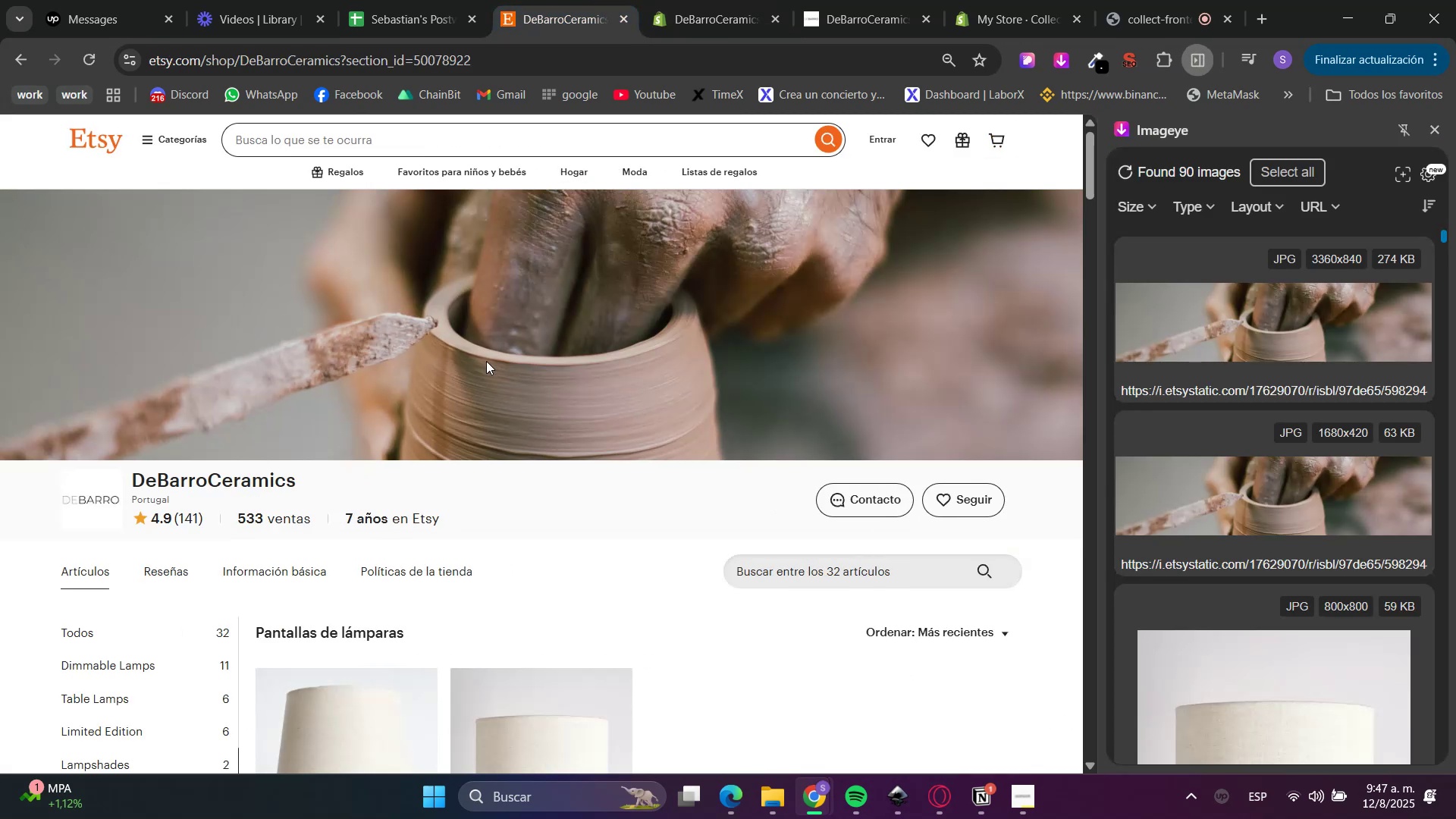 
scroll: coordinate [486, 362], scroll_direction: down, amount: 3.0
 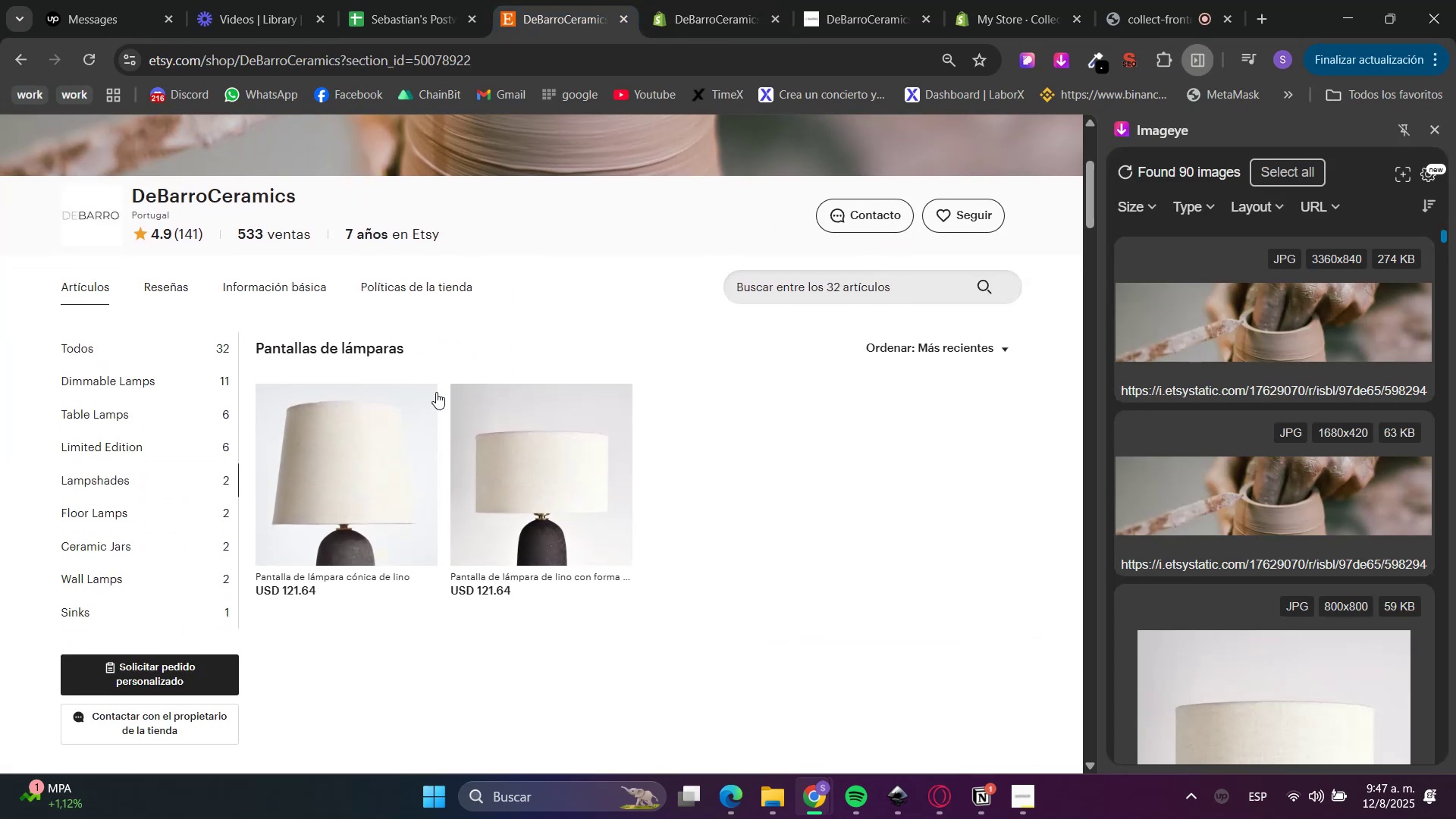 
key(Control+ControlLeft)
 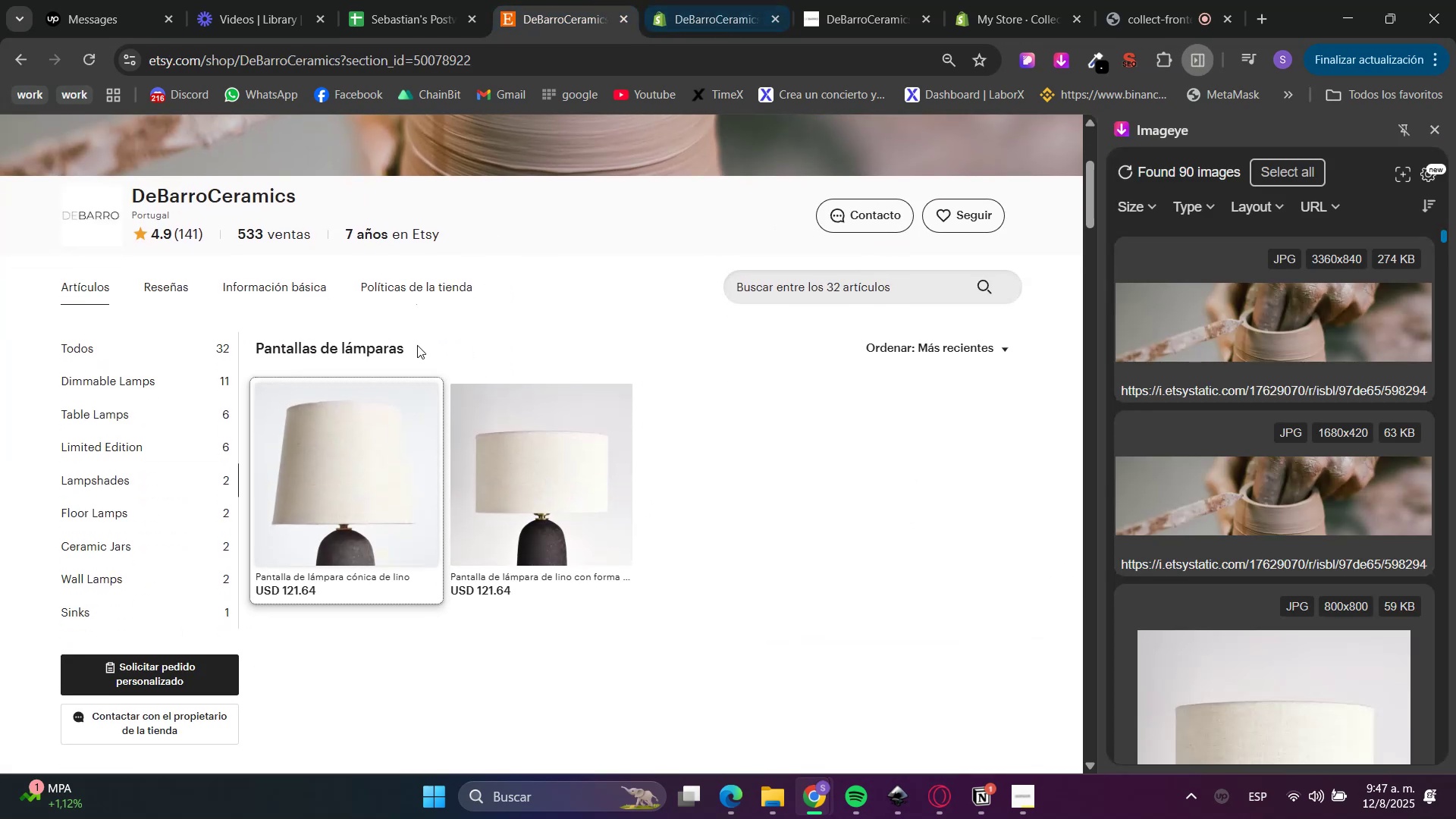 
hold_key(key=ControlLeft, duration=0.35)
left_click([366, 450])
 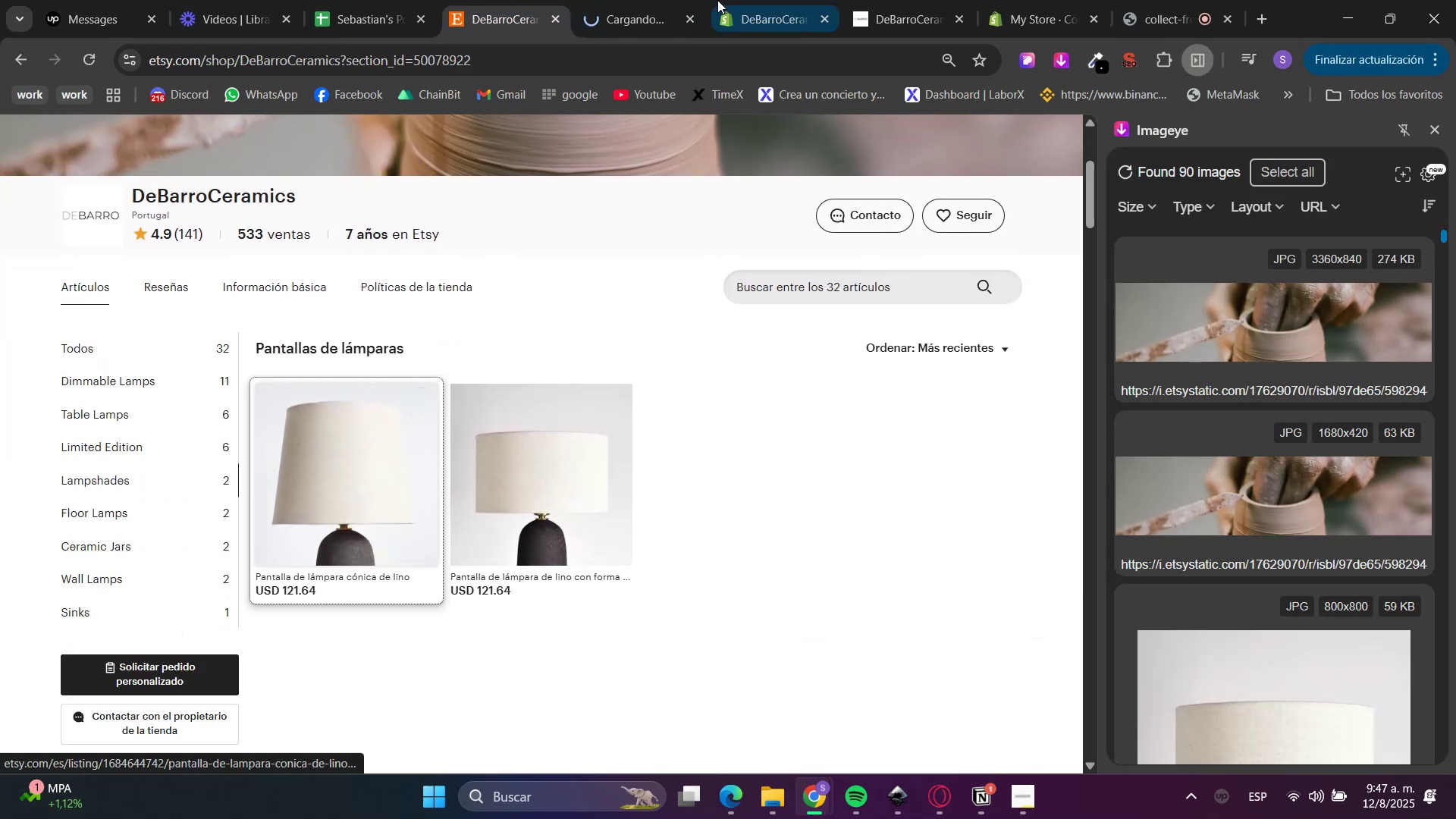 
left_click([673, 0])
 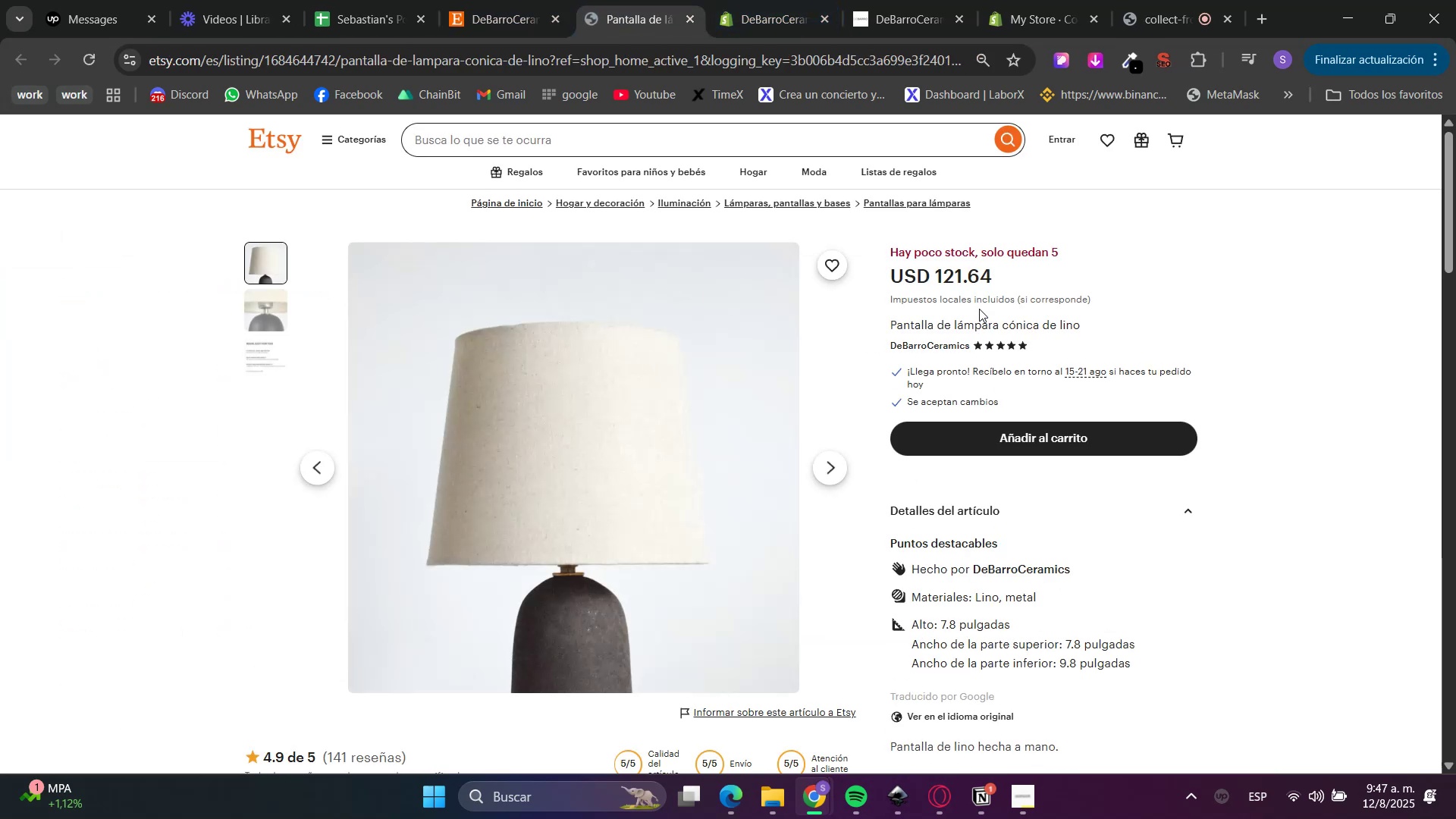 
scroll: coordinate [924, 602], scroll_direction: down, amount: 2.0
 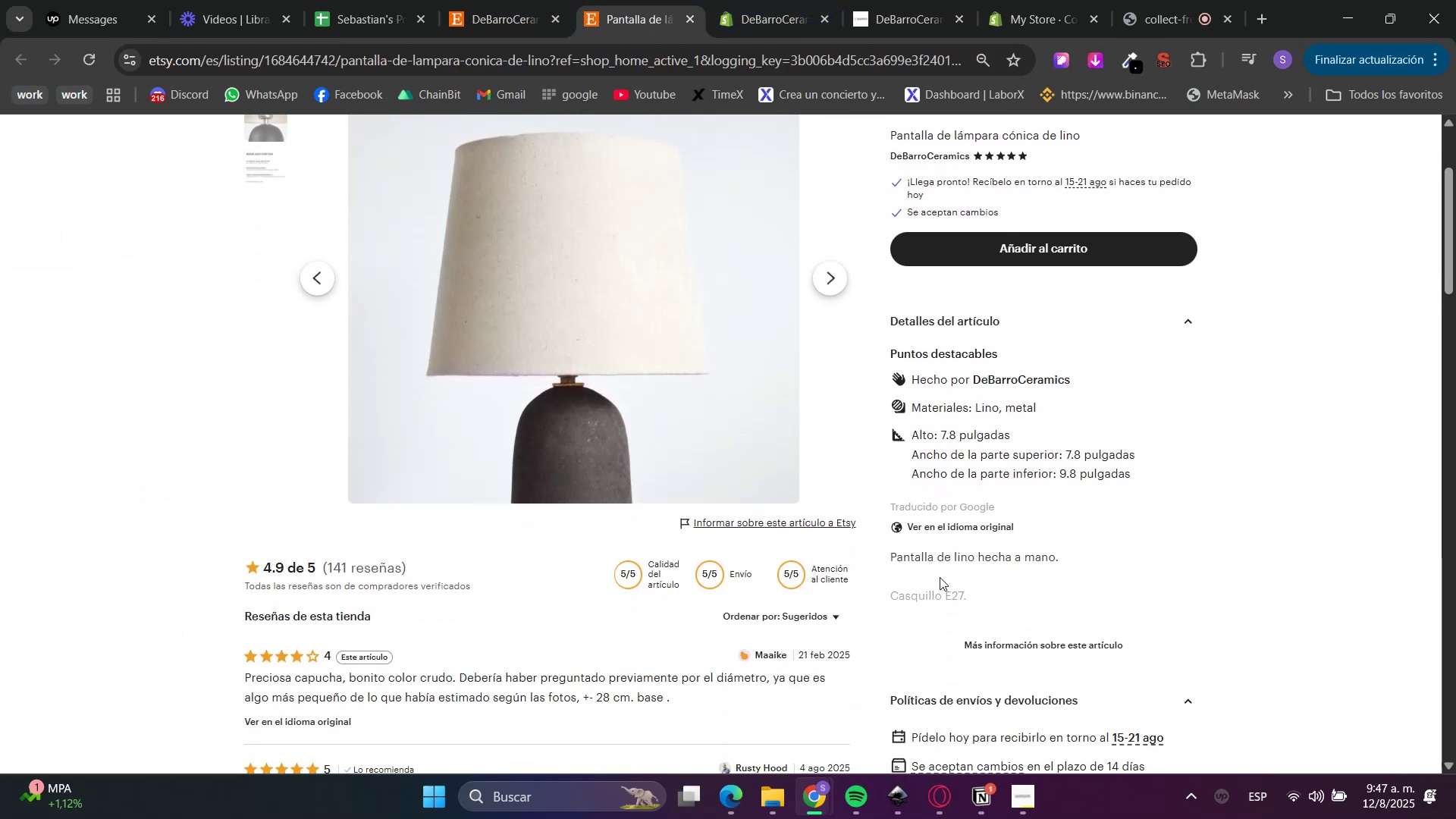 
left_click([963, 637])
 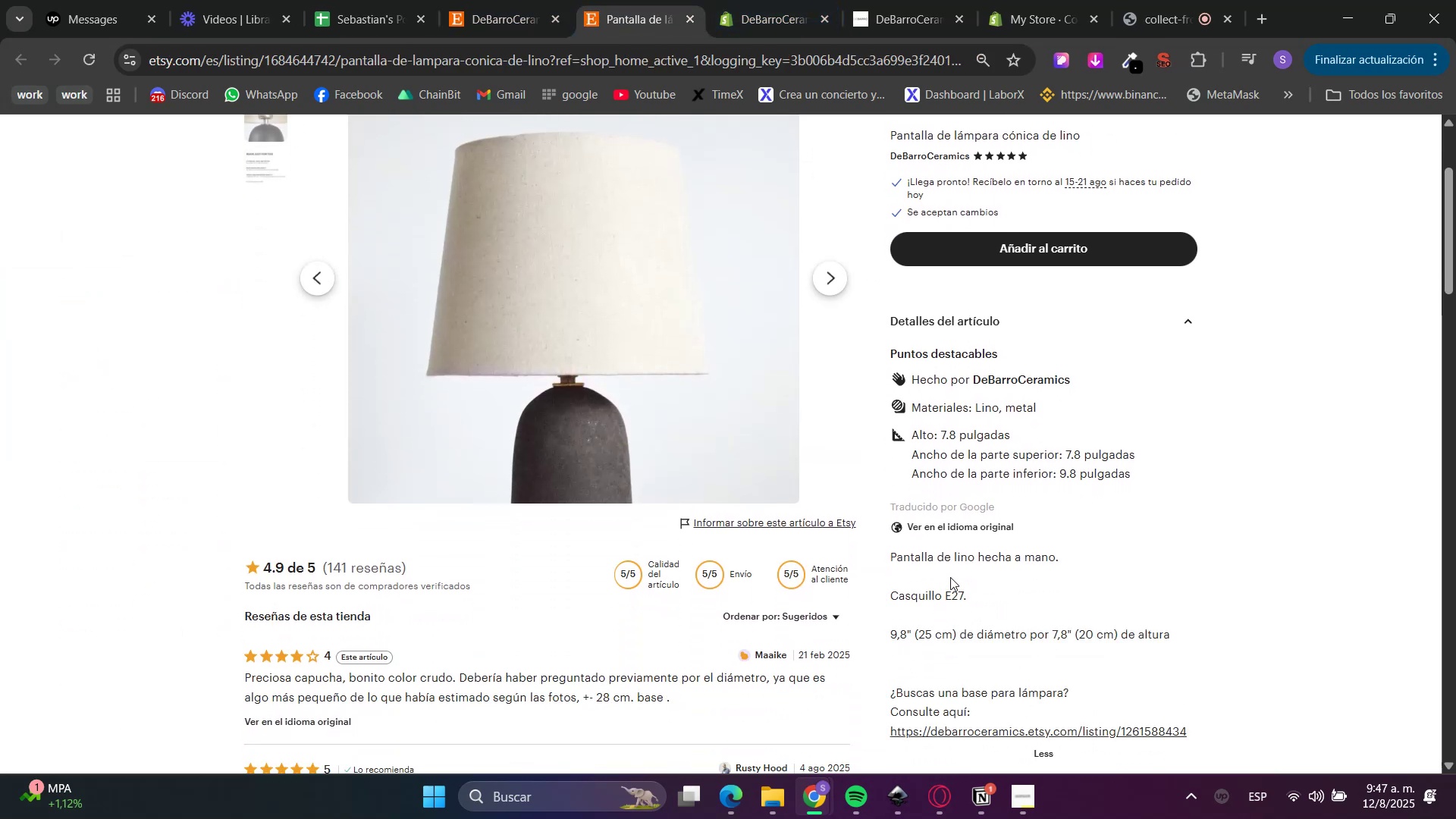 
left_click([951, 523])
 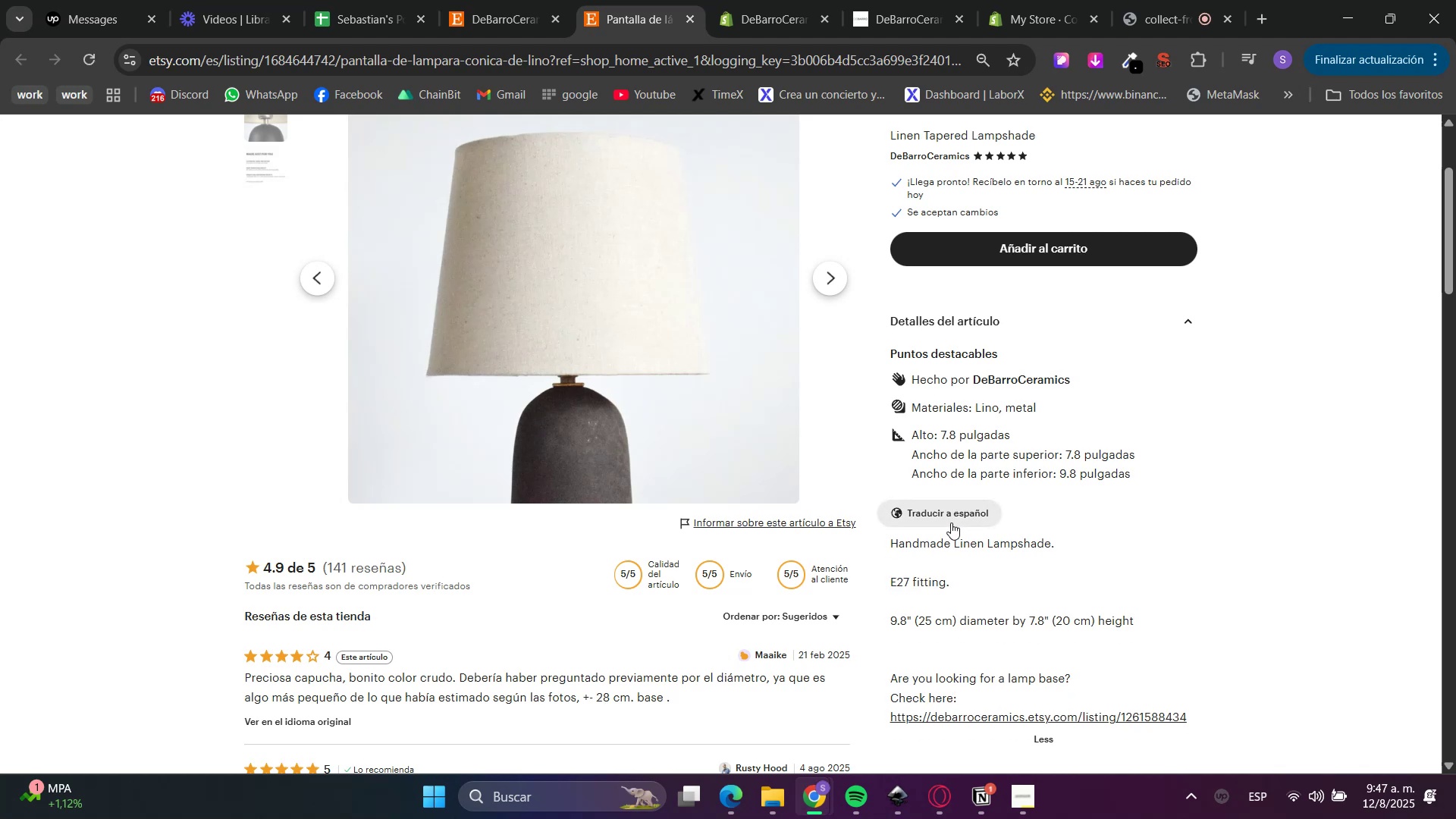 
scroll: coordinate [951, 522], scroll_direction: up, amount: 3.0
 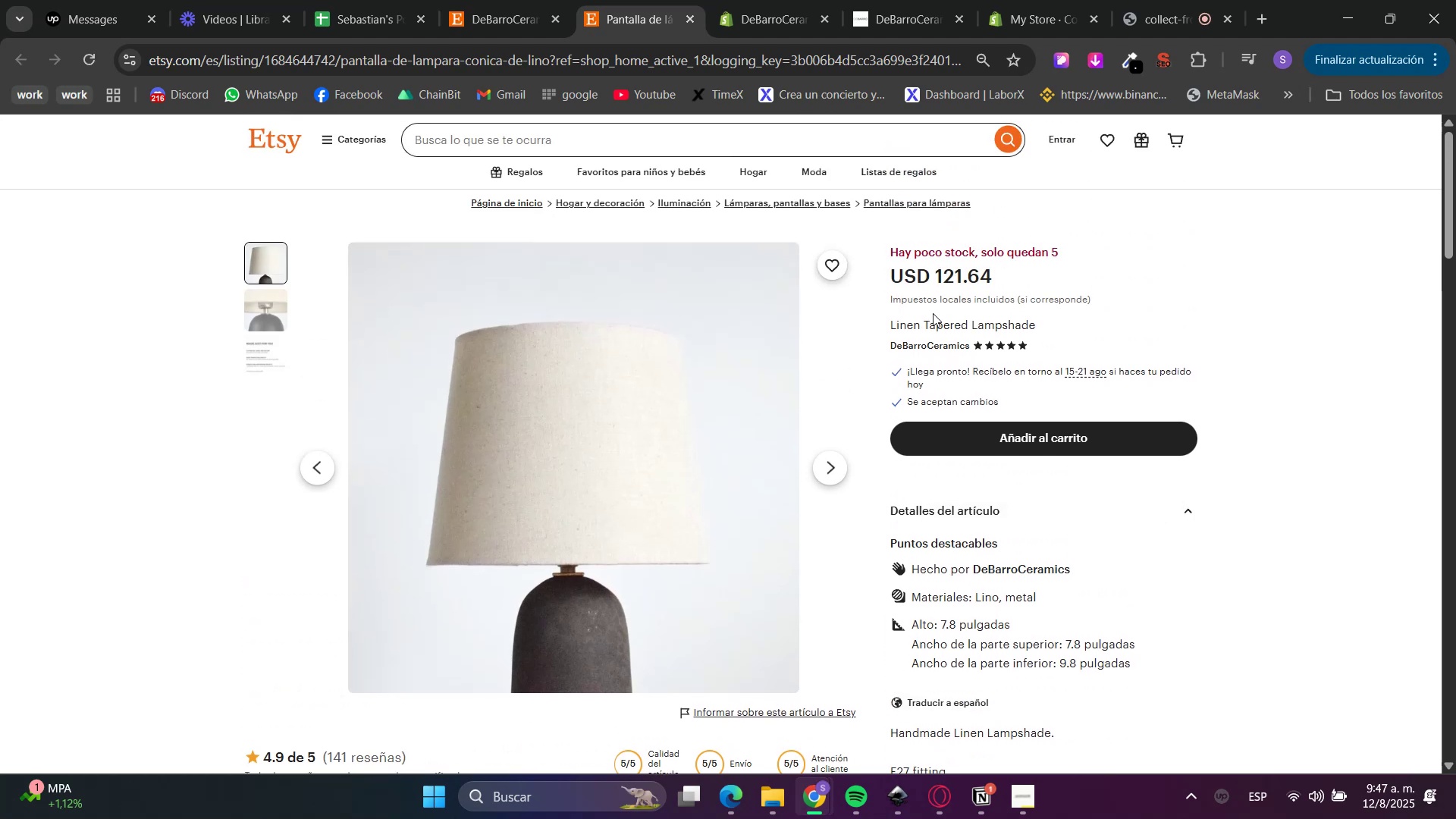 
double_click([933, 326])
 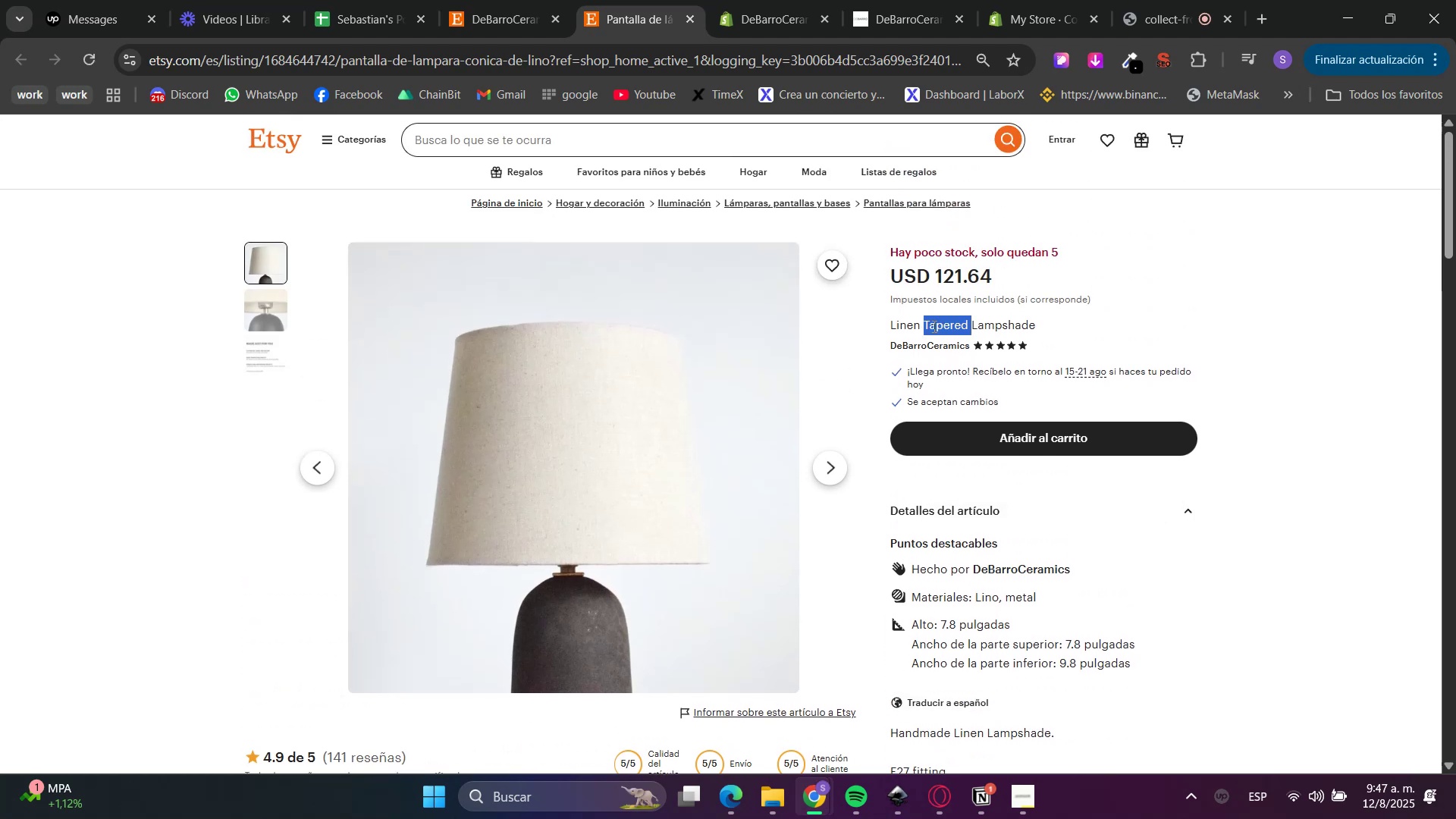 
triple_click([933, 326])
 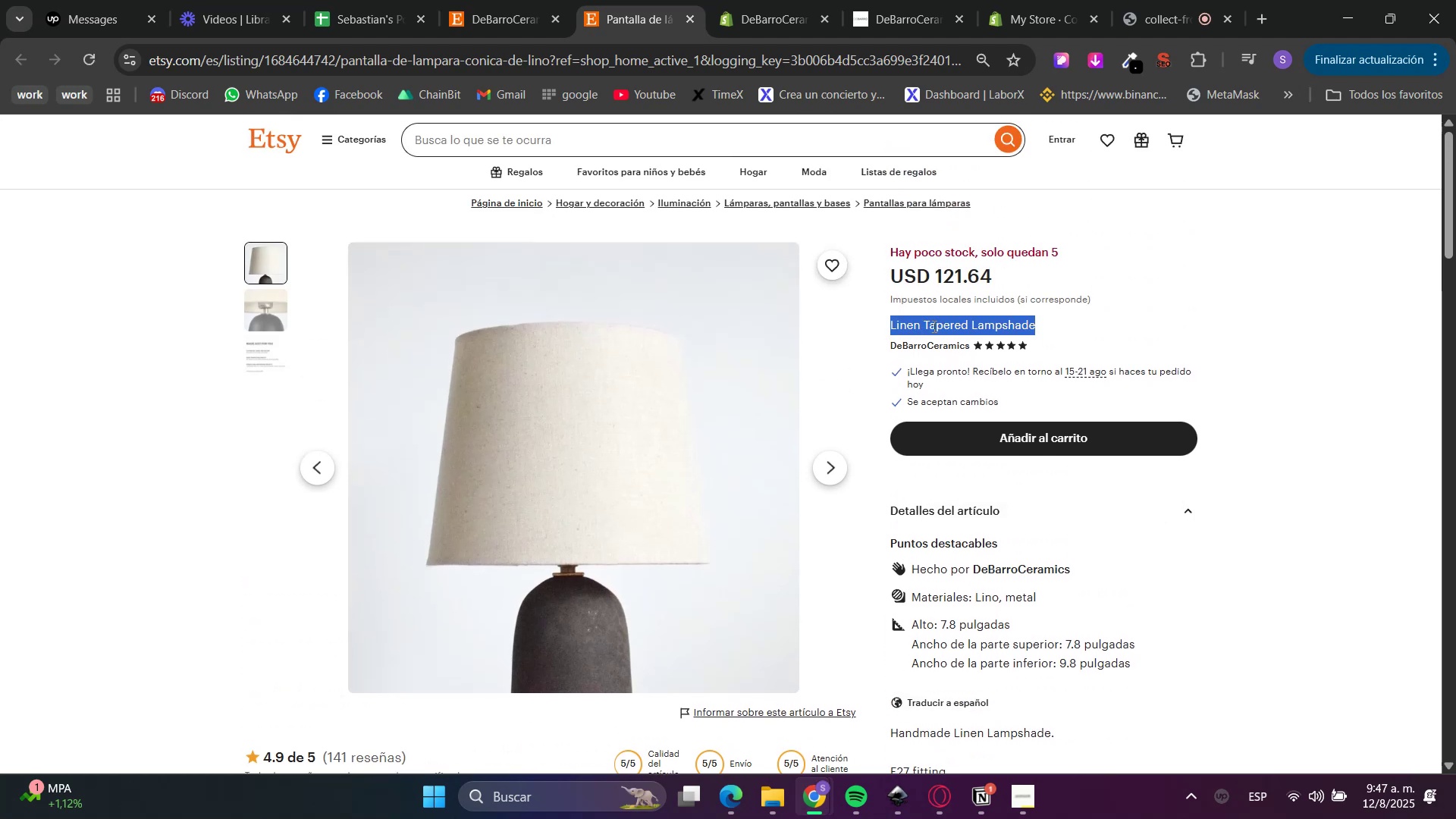 
key(Control+ControlLeft)
 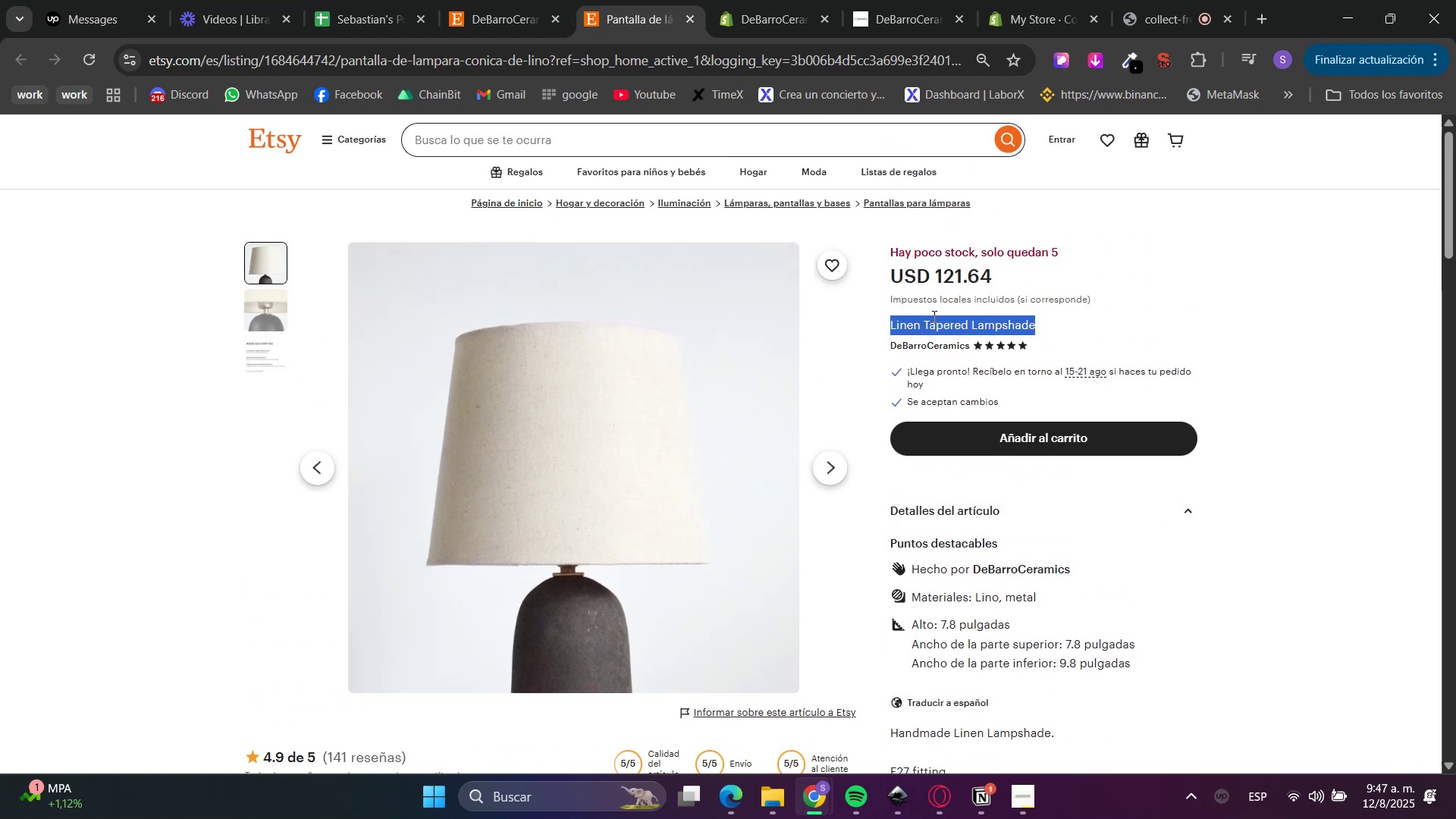 
key(Control+C)
 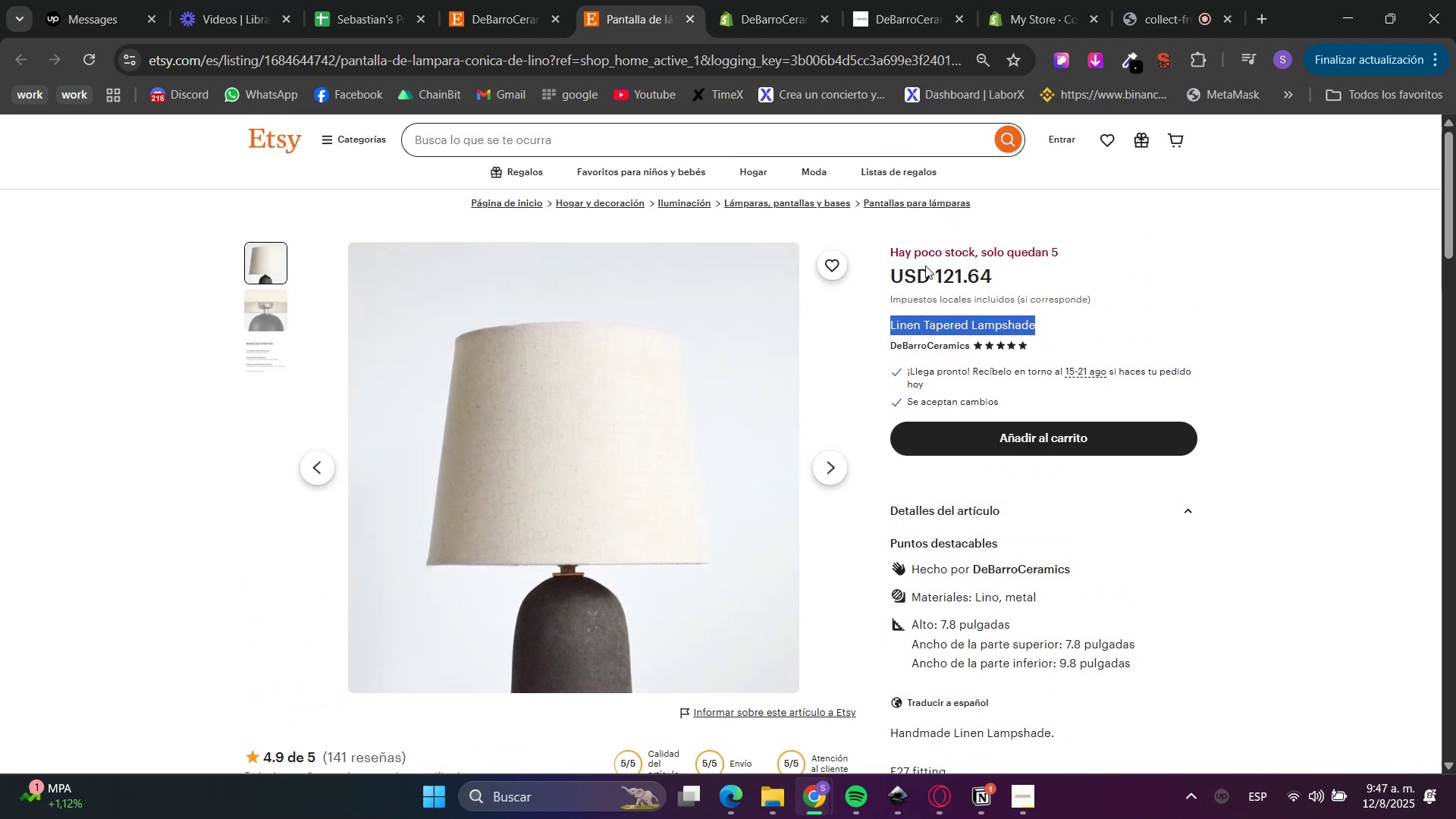 
key(Control+C)
 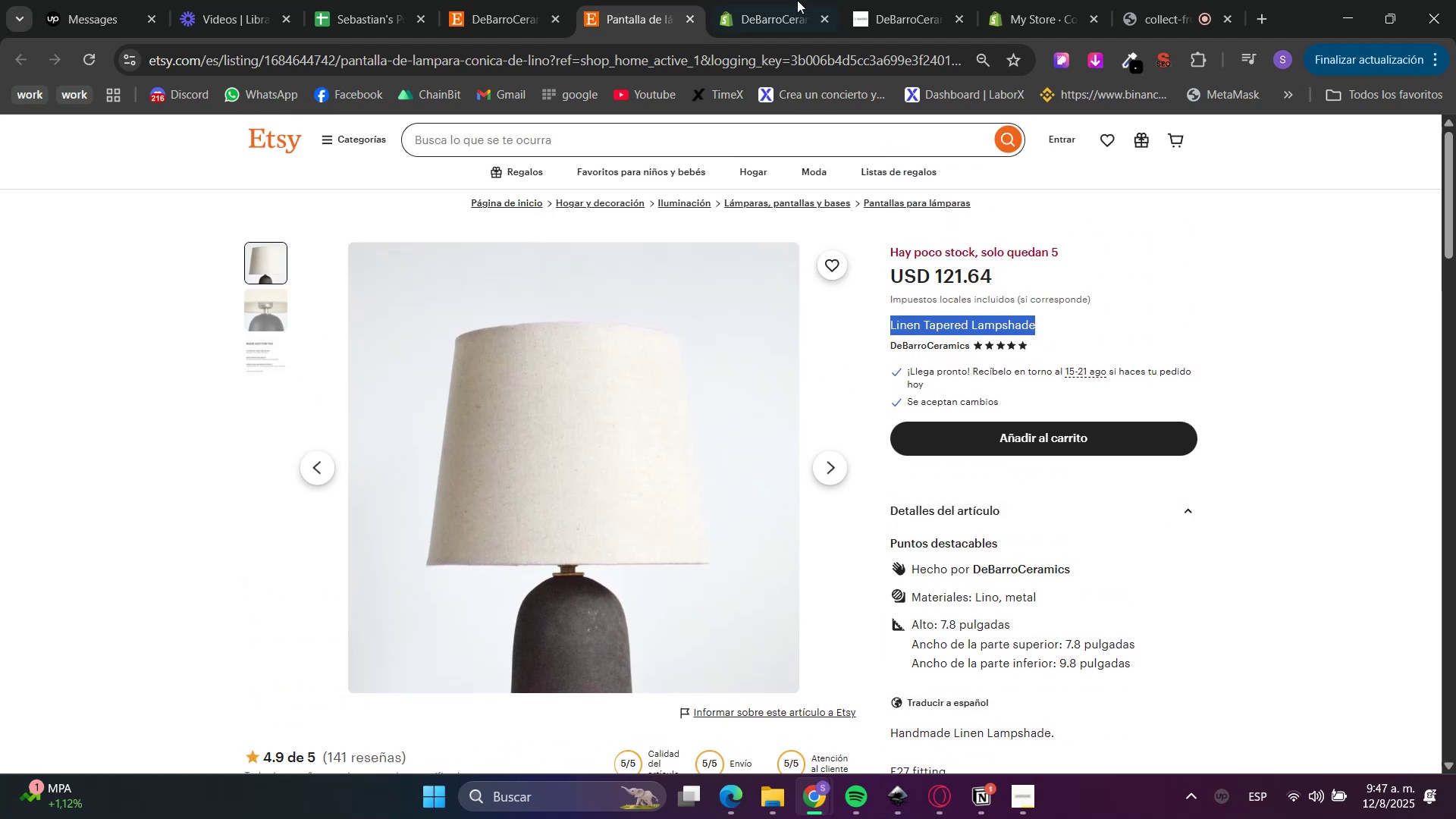 
triple_click([767, 0])
 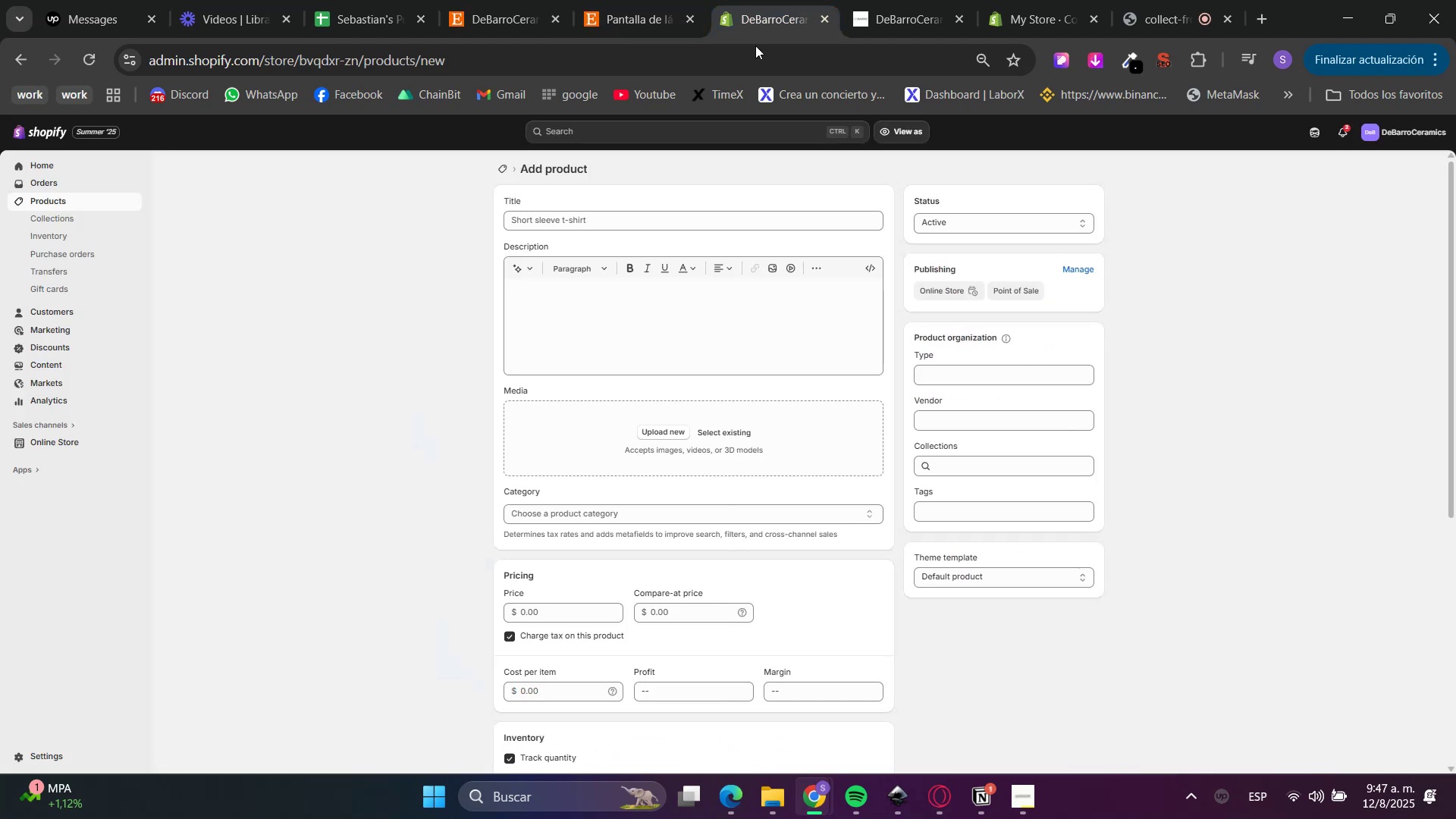 
left_click([585, 219])
 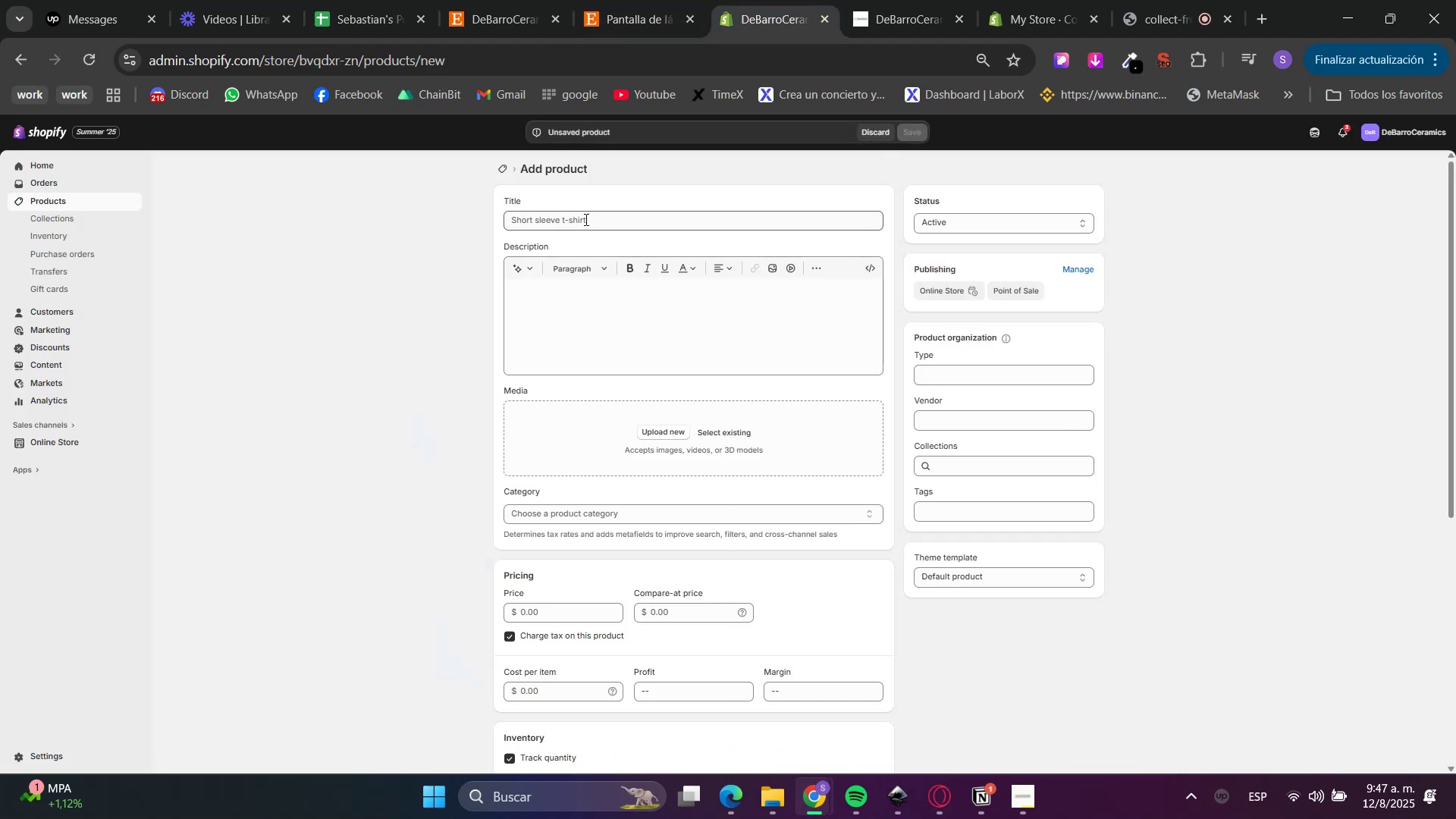 
key(Control+V)
 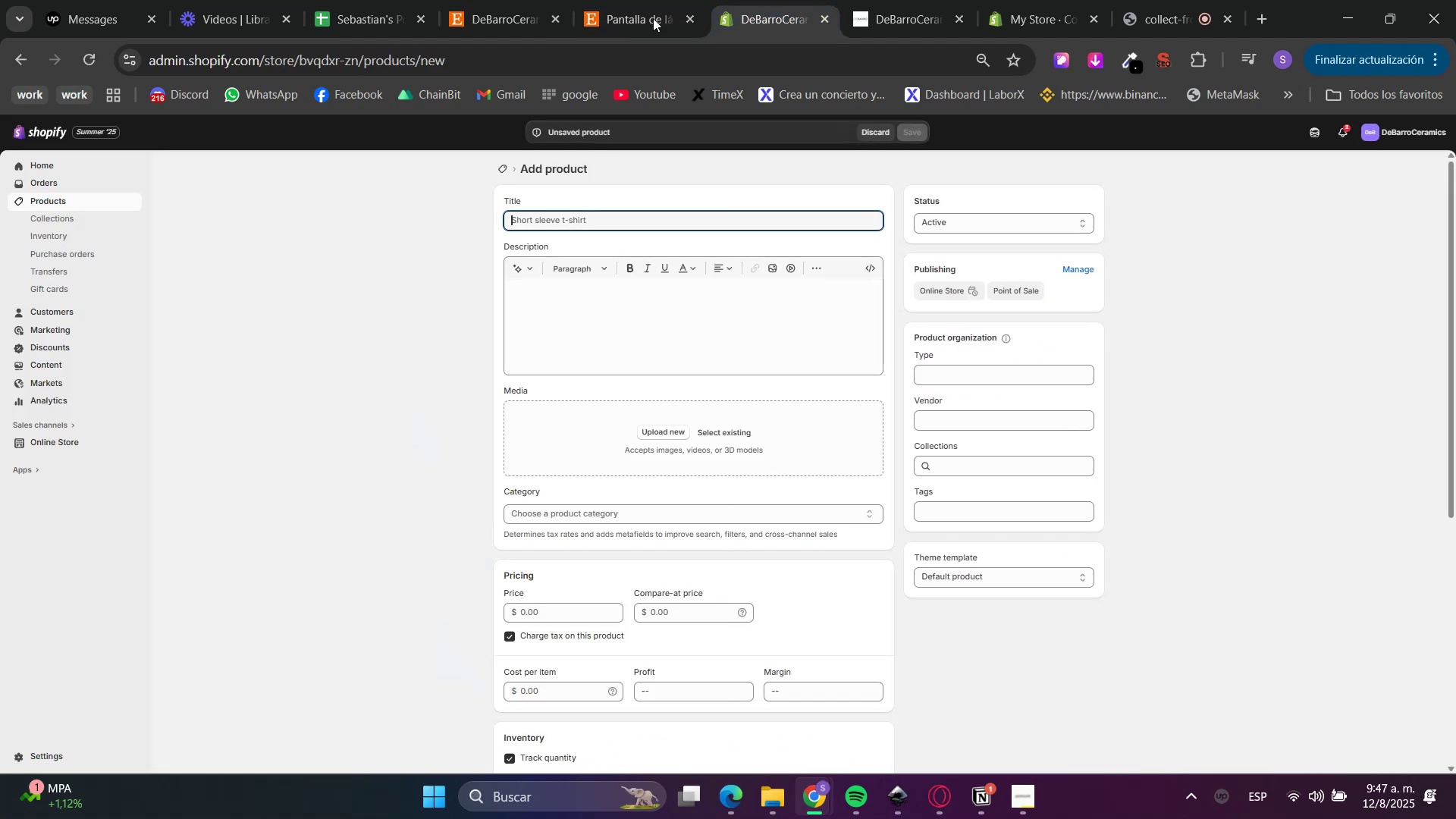 
double_click([662, 0])
 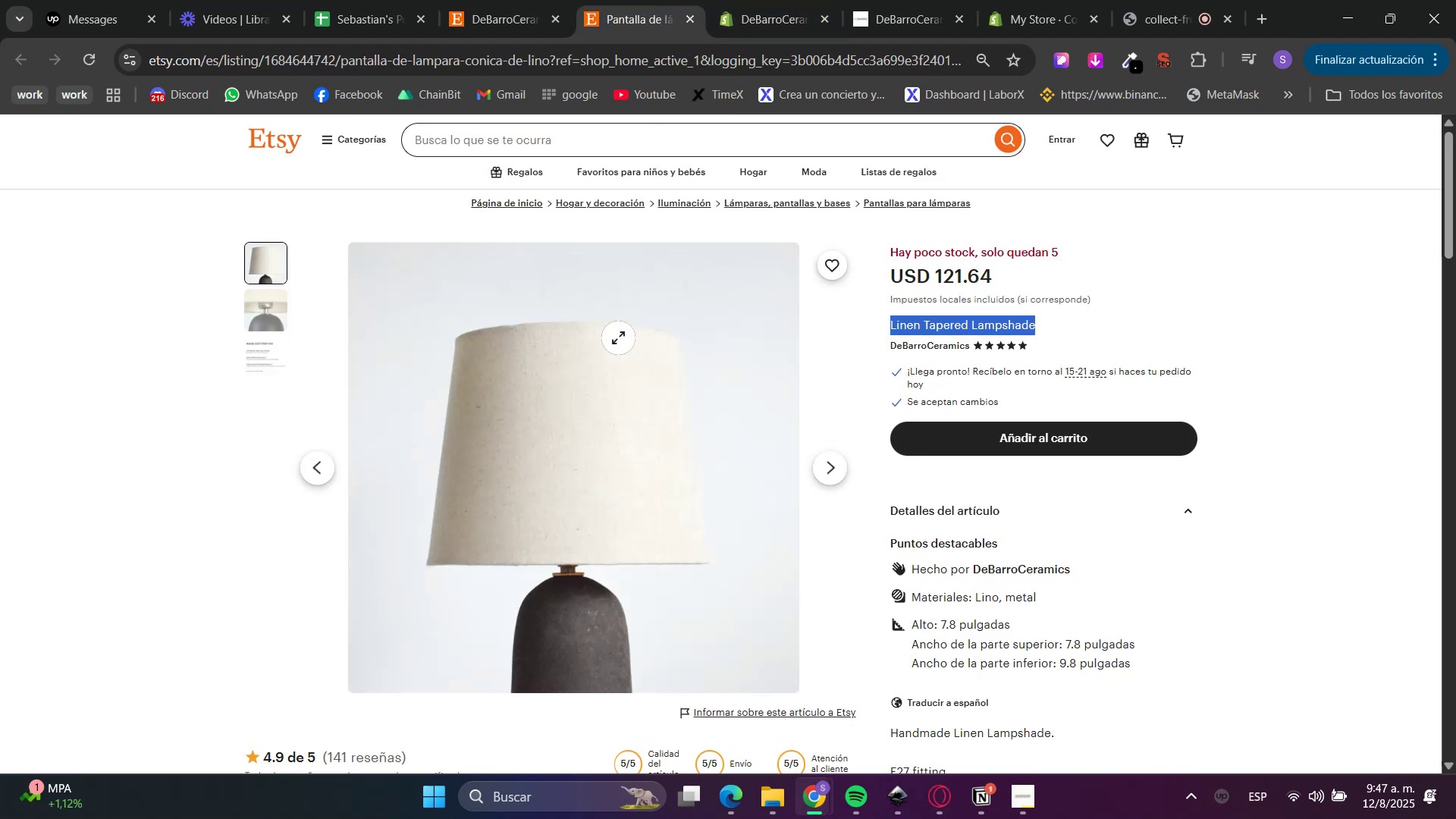 
scroll: coordinate [973, 482], scroll_direction: down, amount: 5.0
 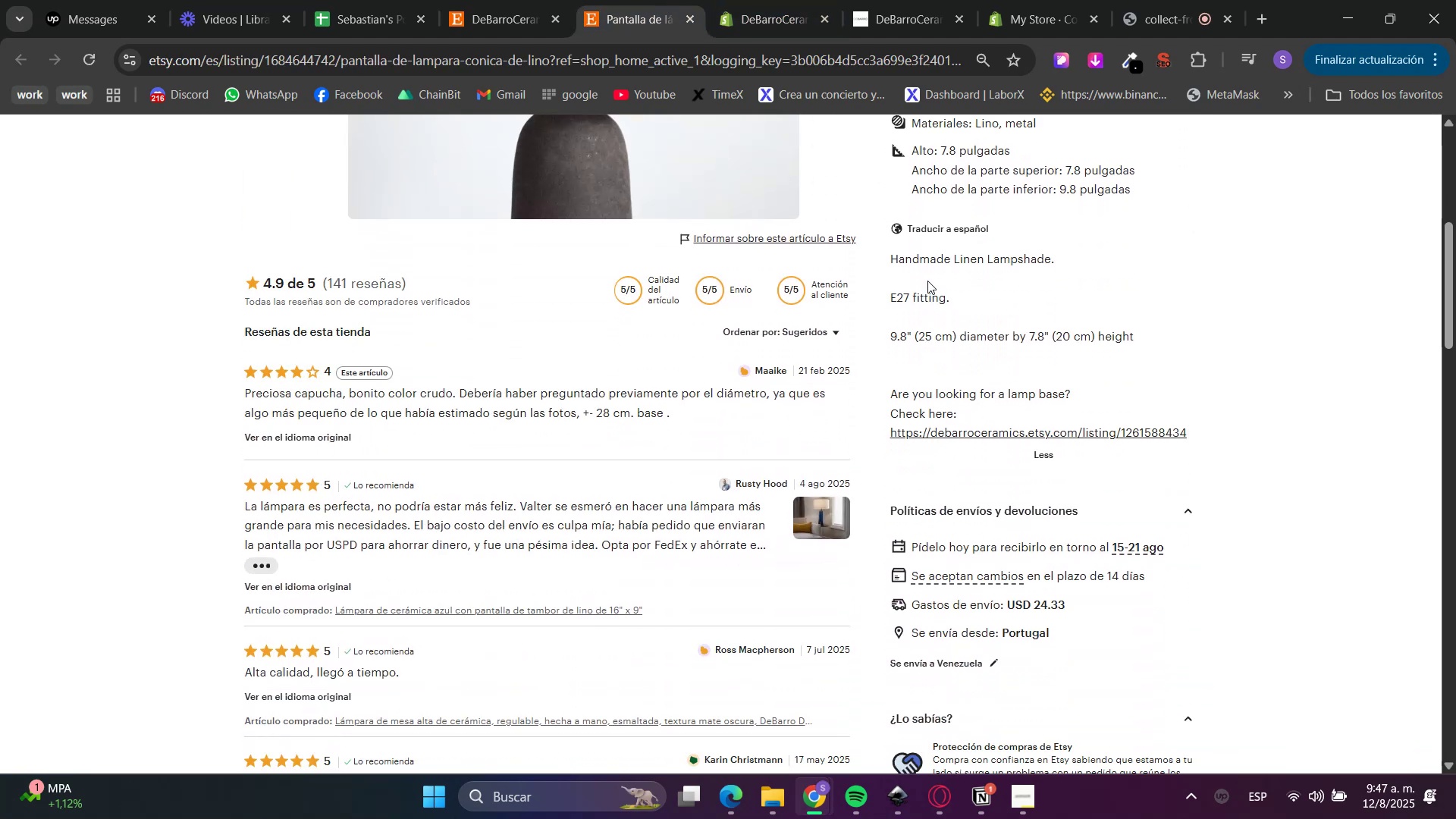 
double_click([924, 262])
 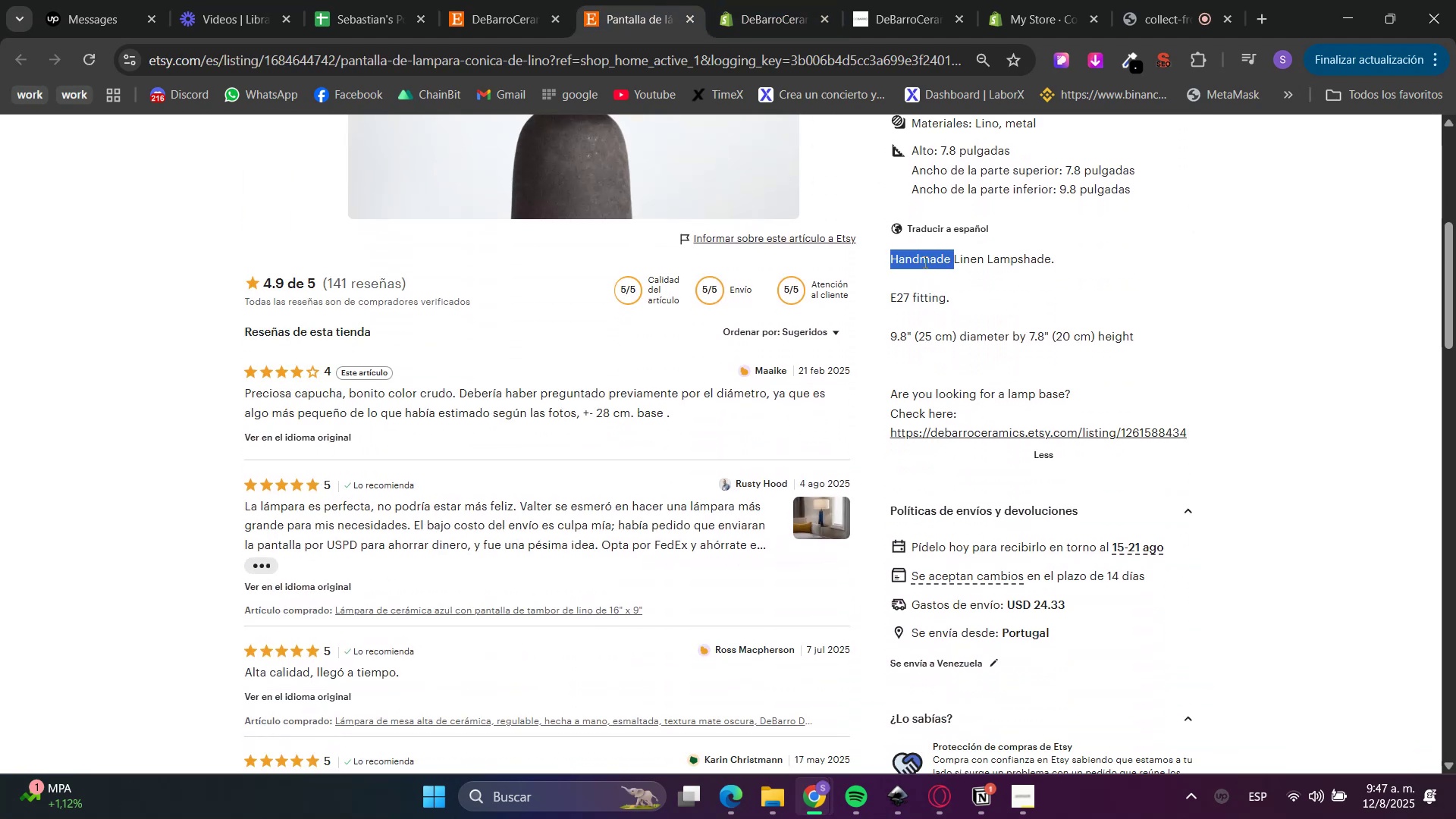 
left_click_drag(start_coordinate=[924, 262], to_coordinate=[961, 431])
 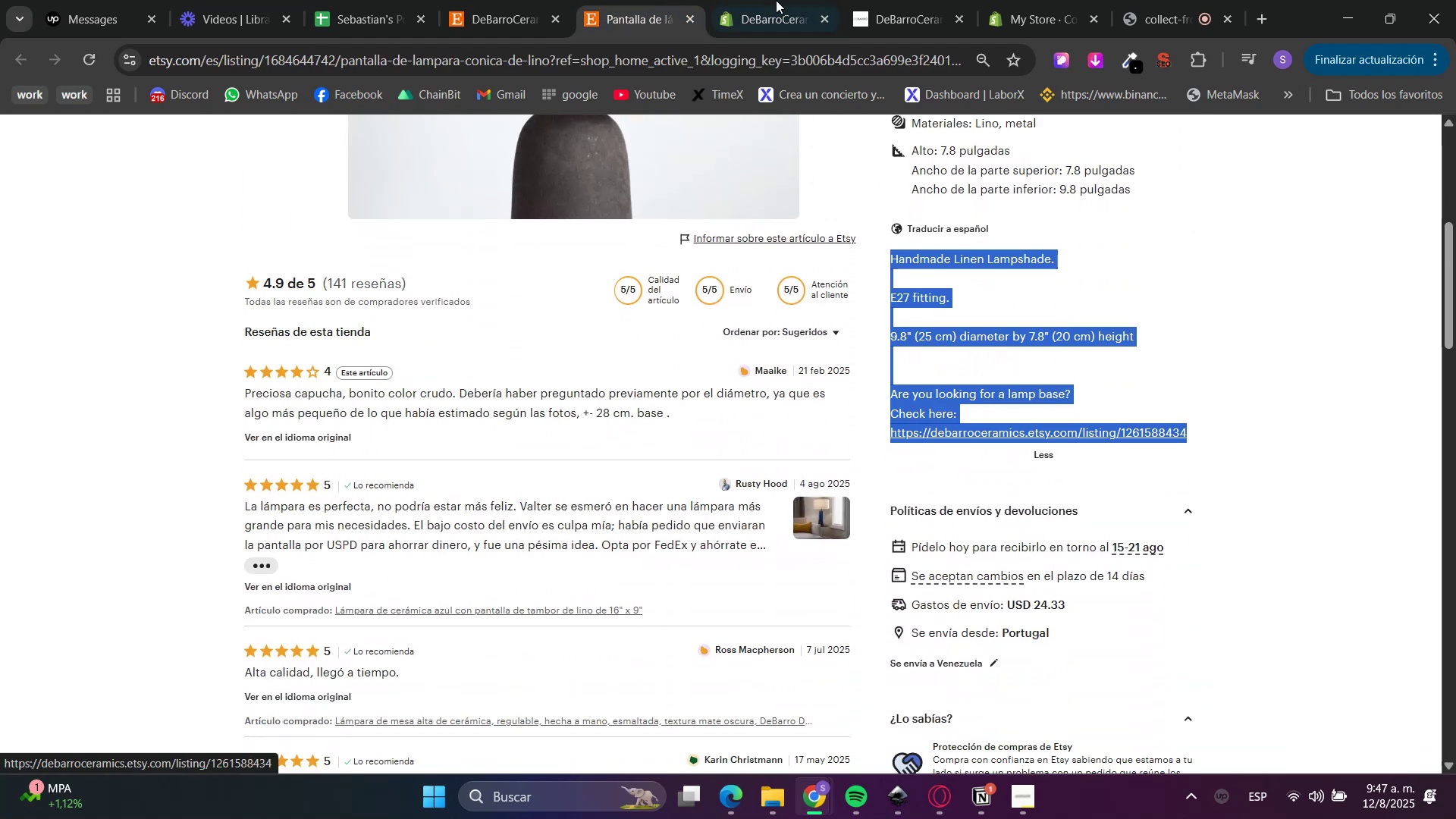 
key(Control+C)
 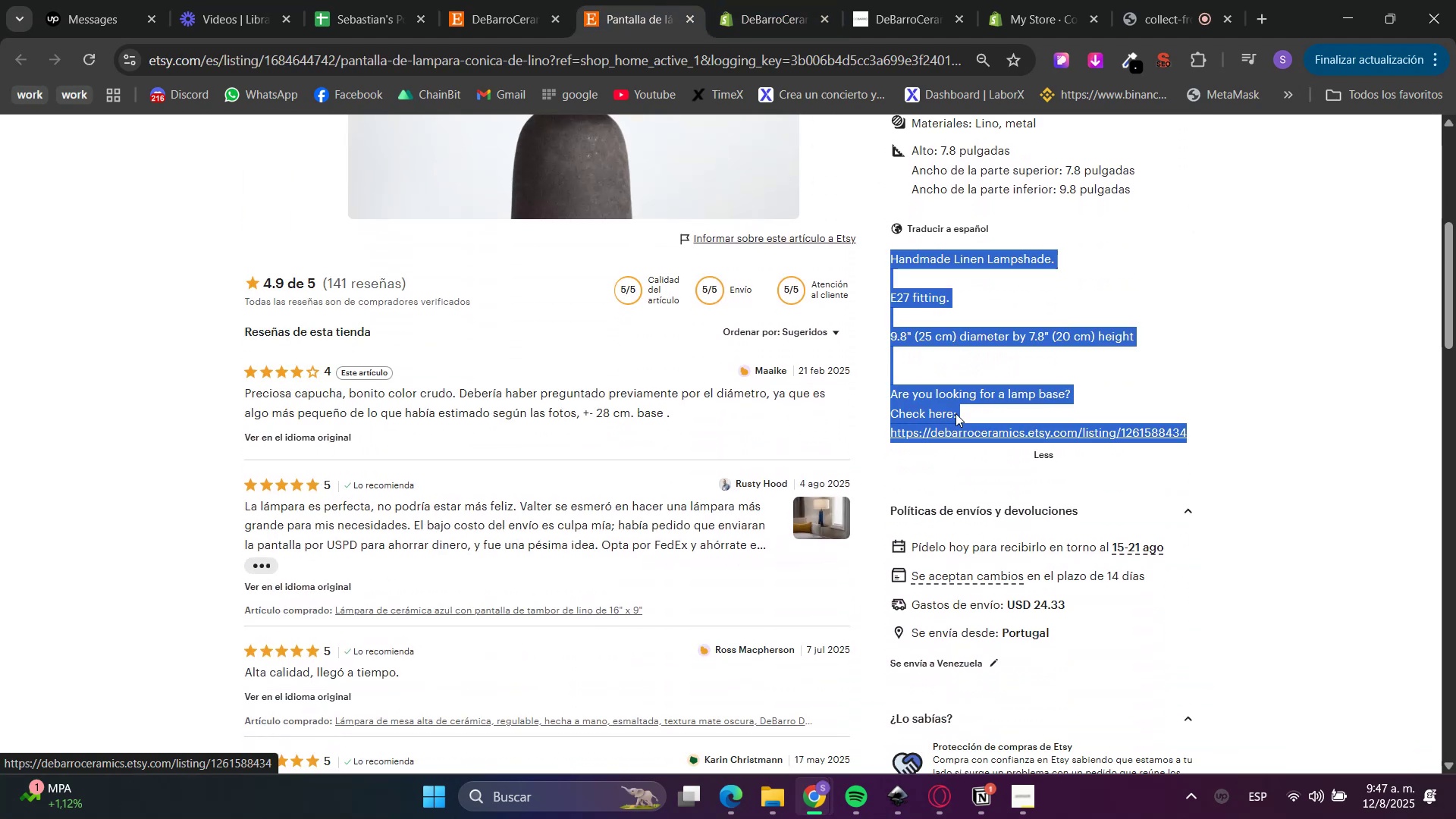 
key(Control+C)
 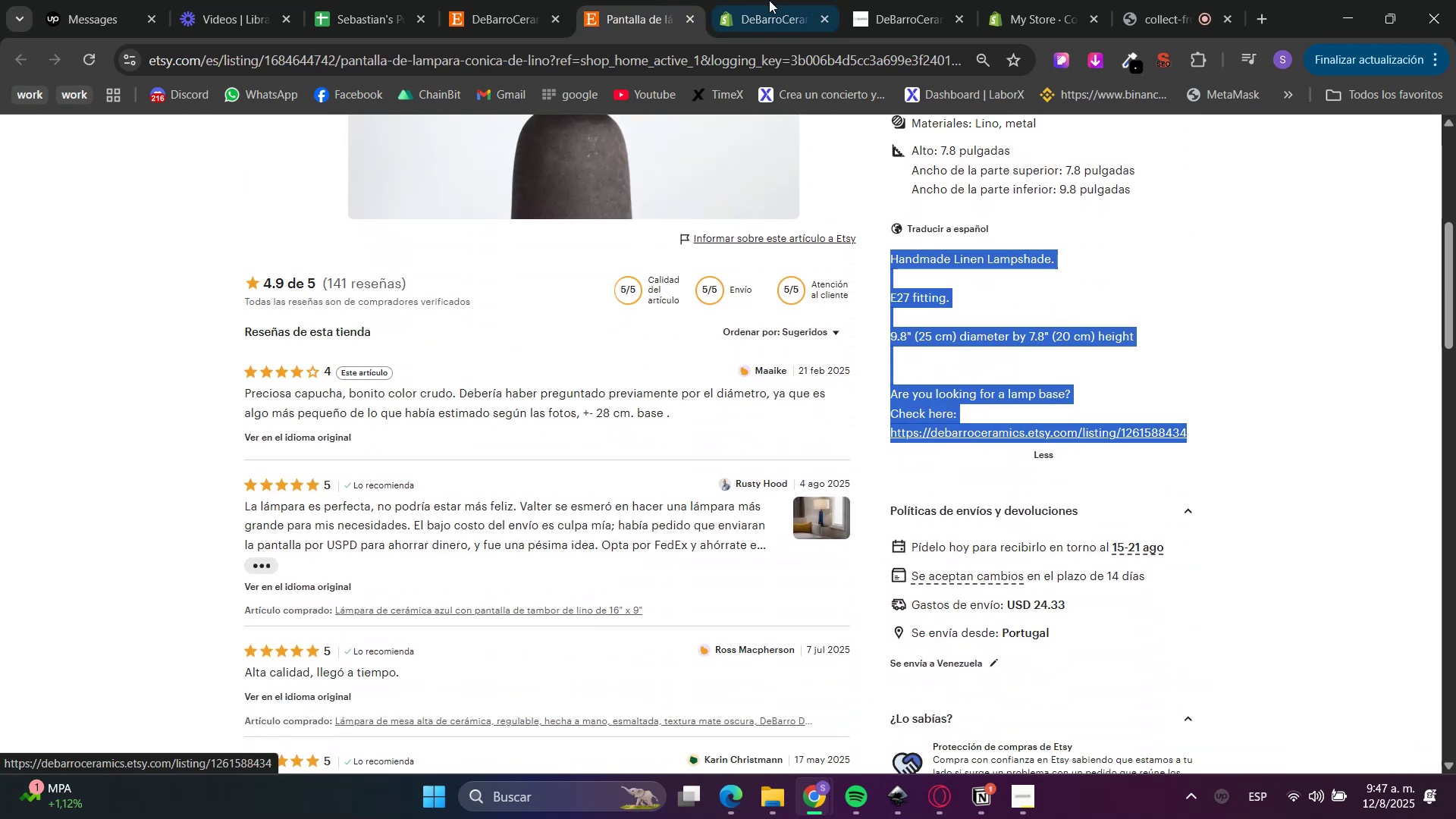 
left_click([745, 0])
 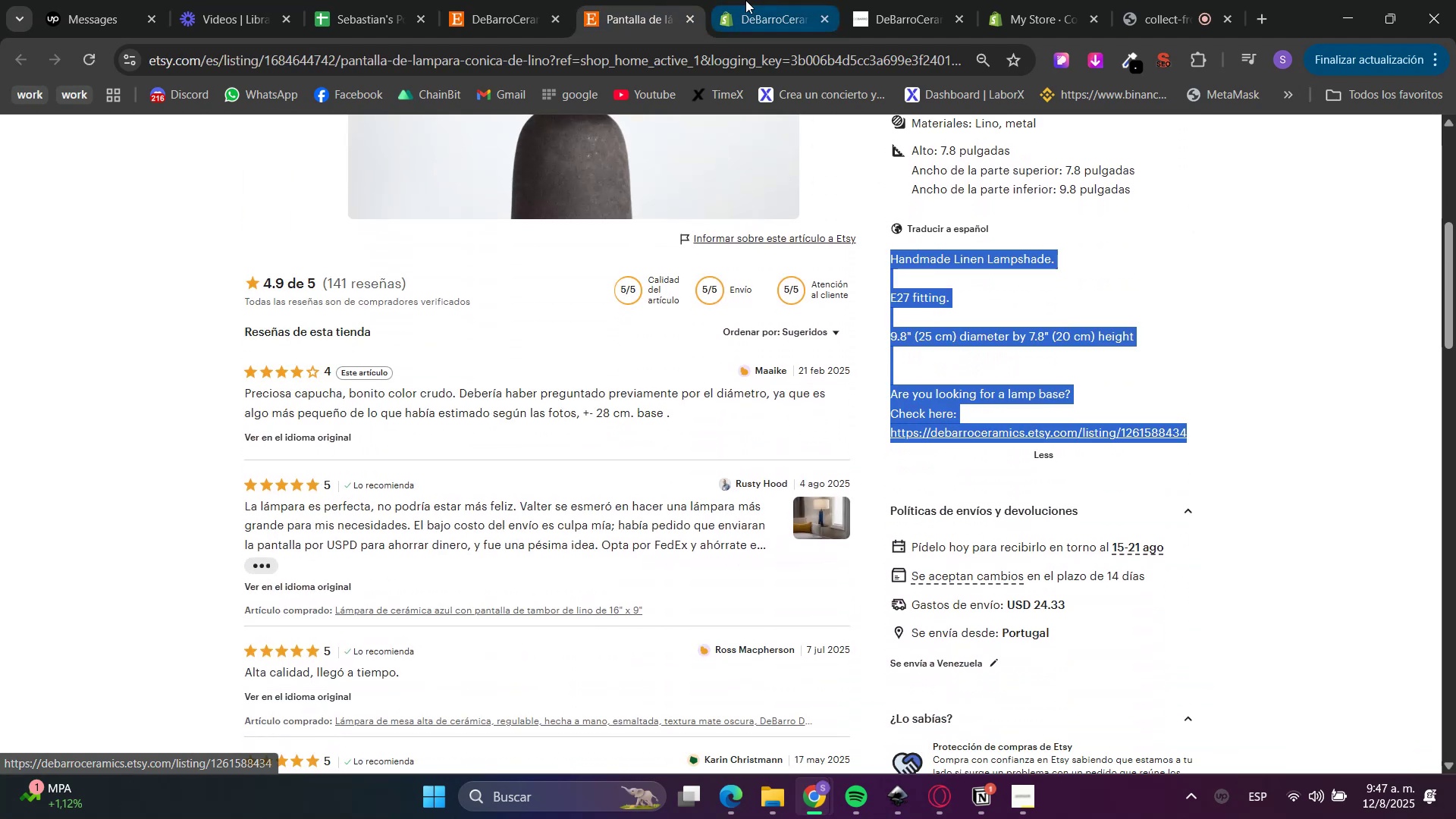 
double_click([565, 353])
 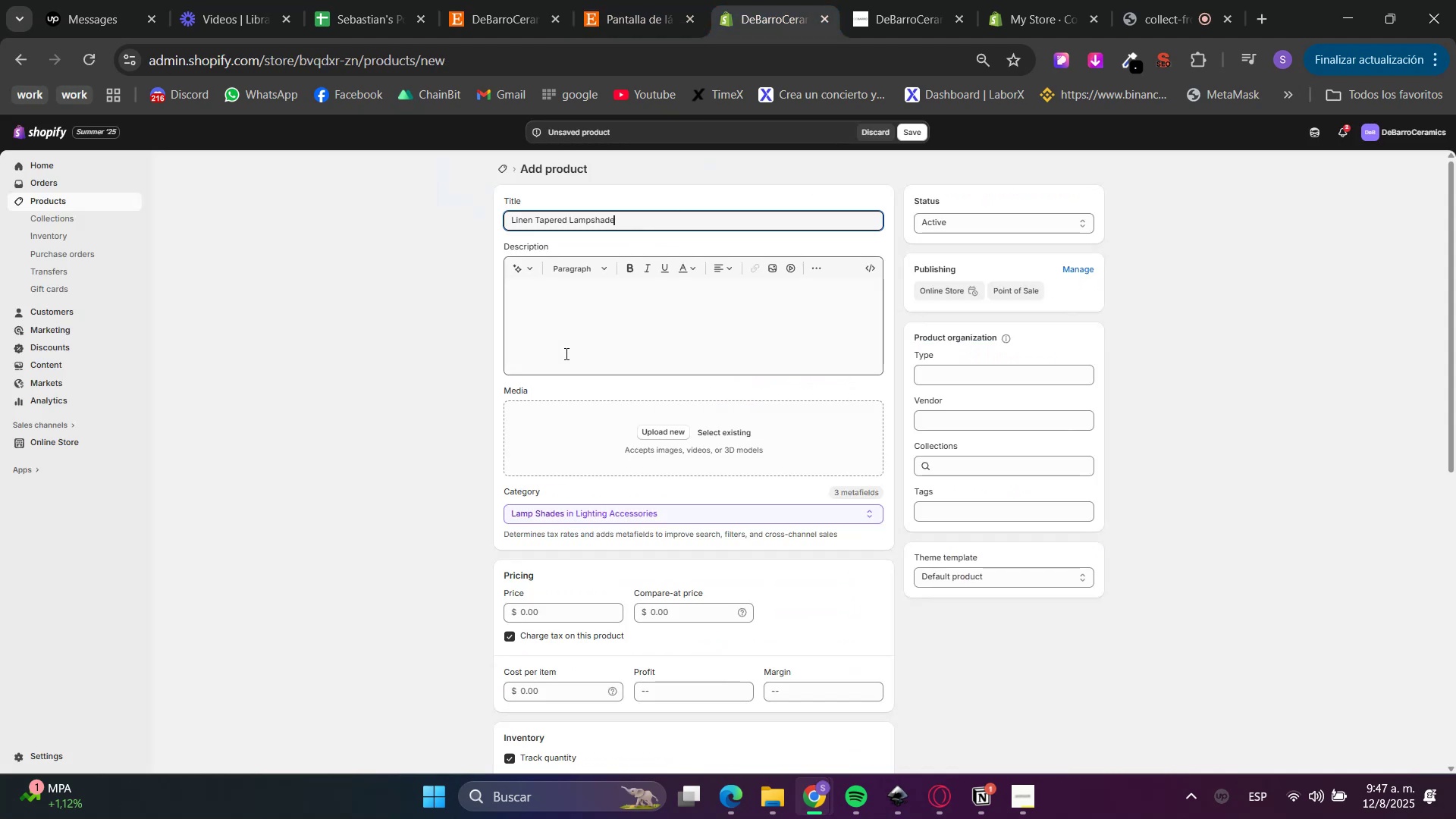 
key(Control+V)
 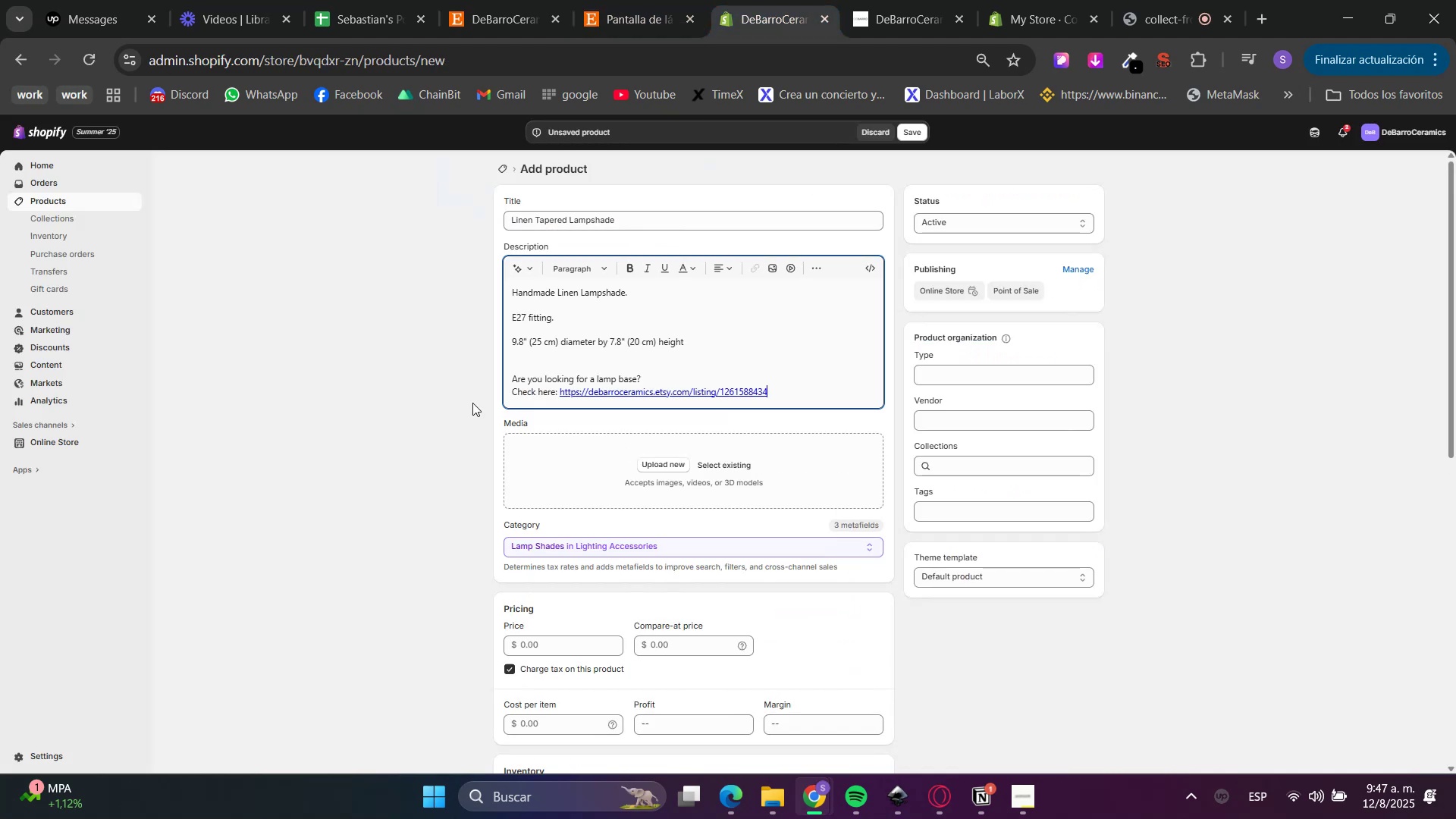 
triple_click([453, 396])
 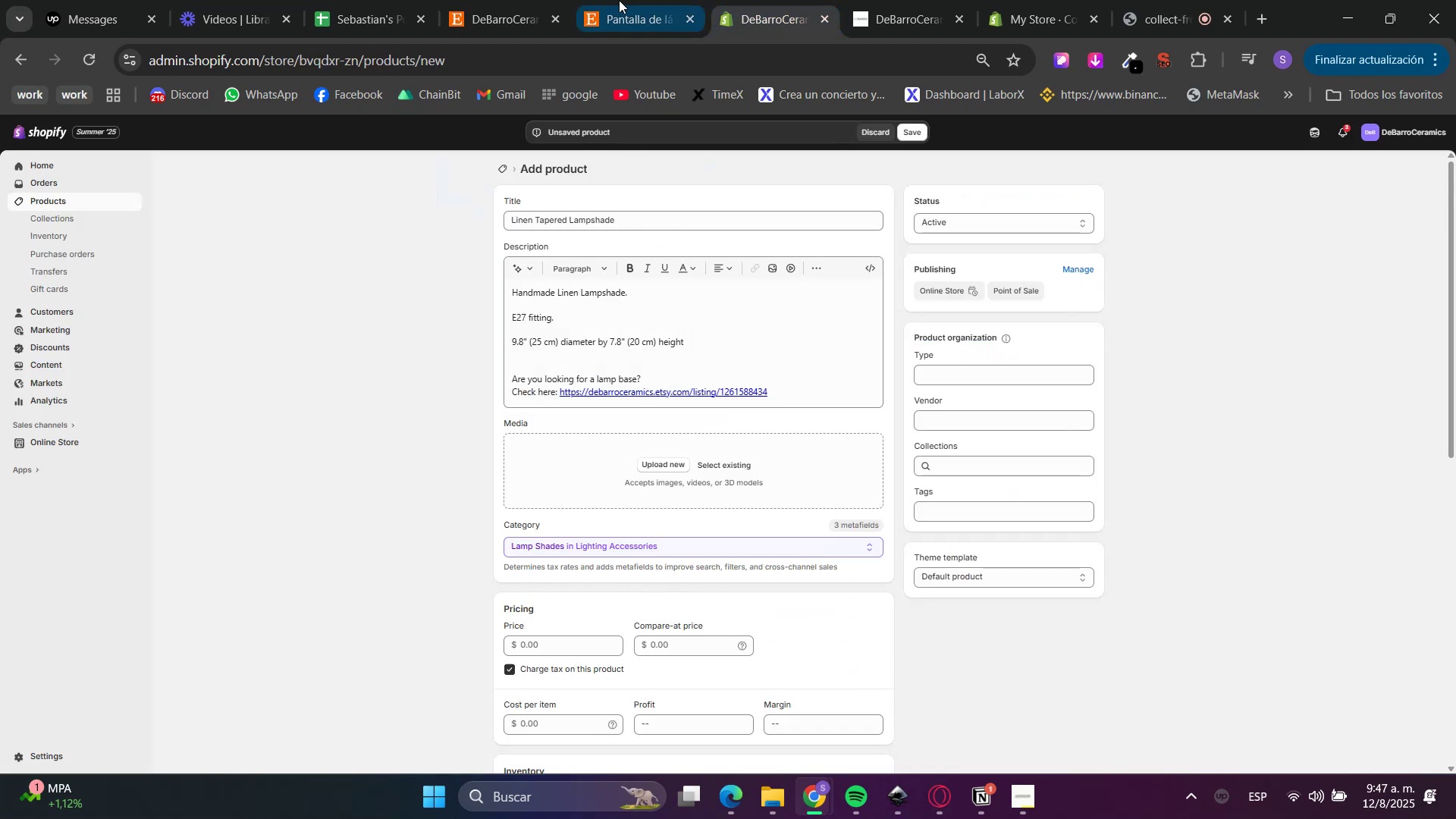 
scroll: coordinate [754, 413], scroll_direction: up, amount: 6.0
 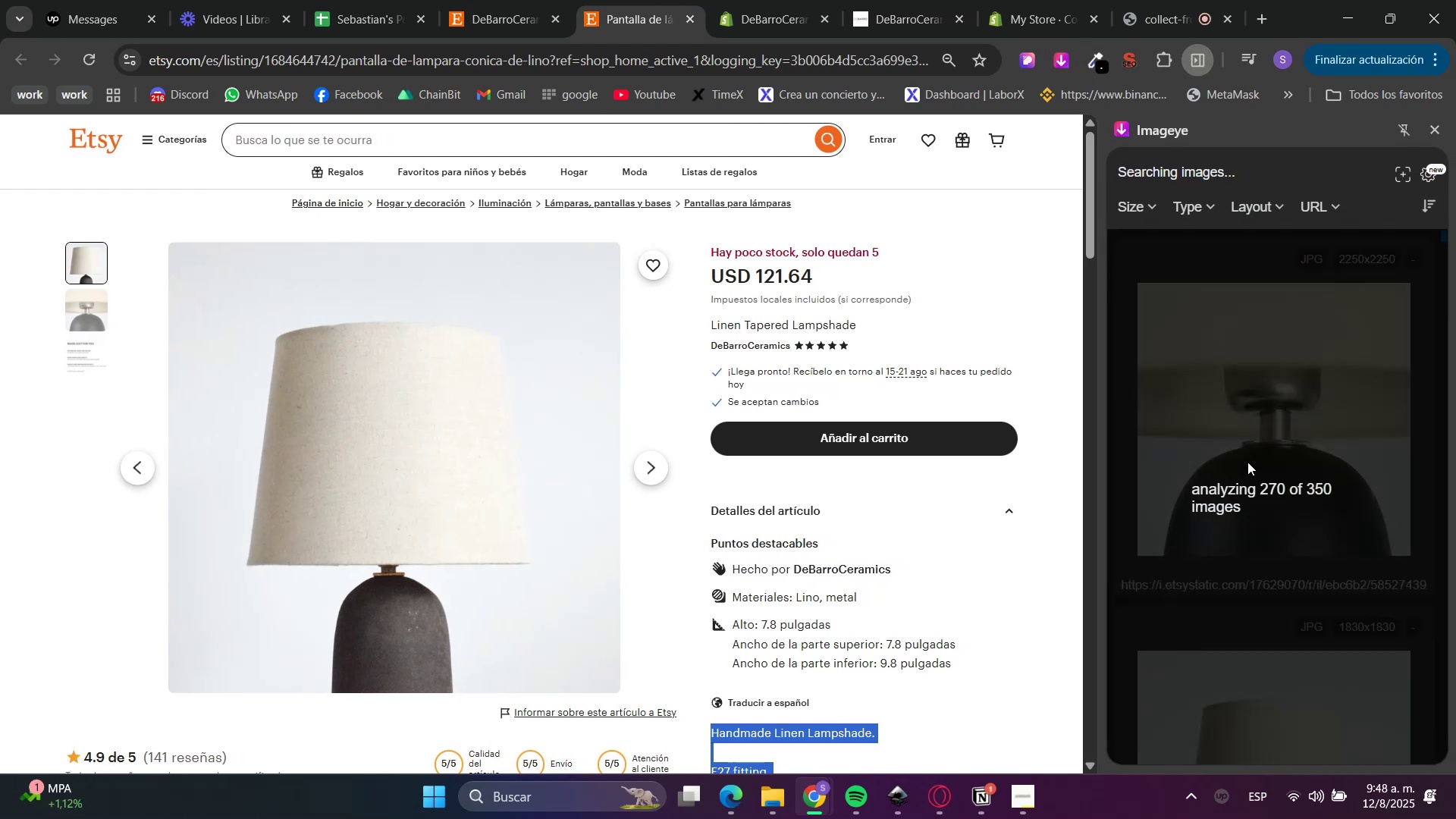 
left_click([1272, 455])
 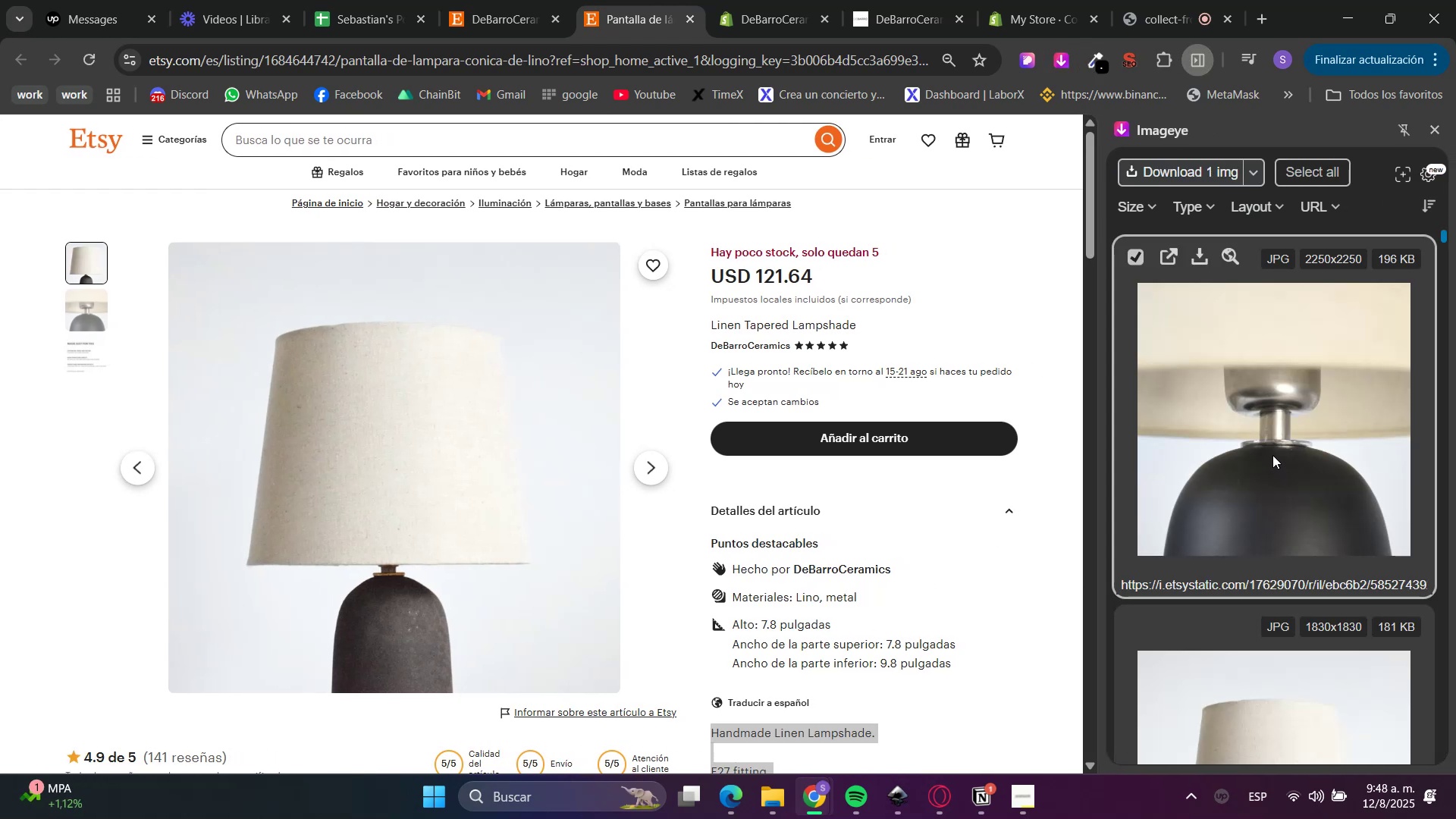 
scroll: coordinate [1270, 463], scroll_direction: down, amount: 4.0
 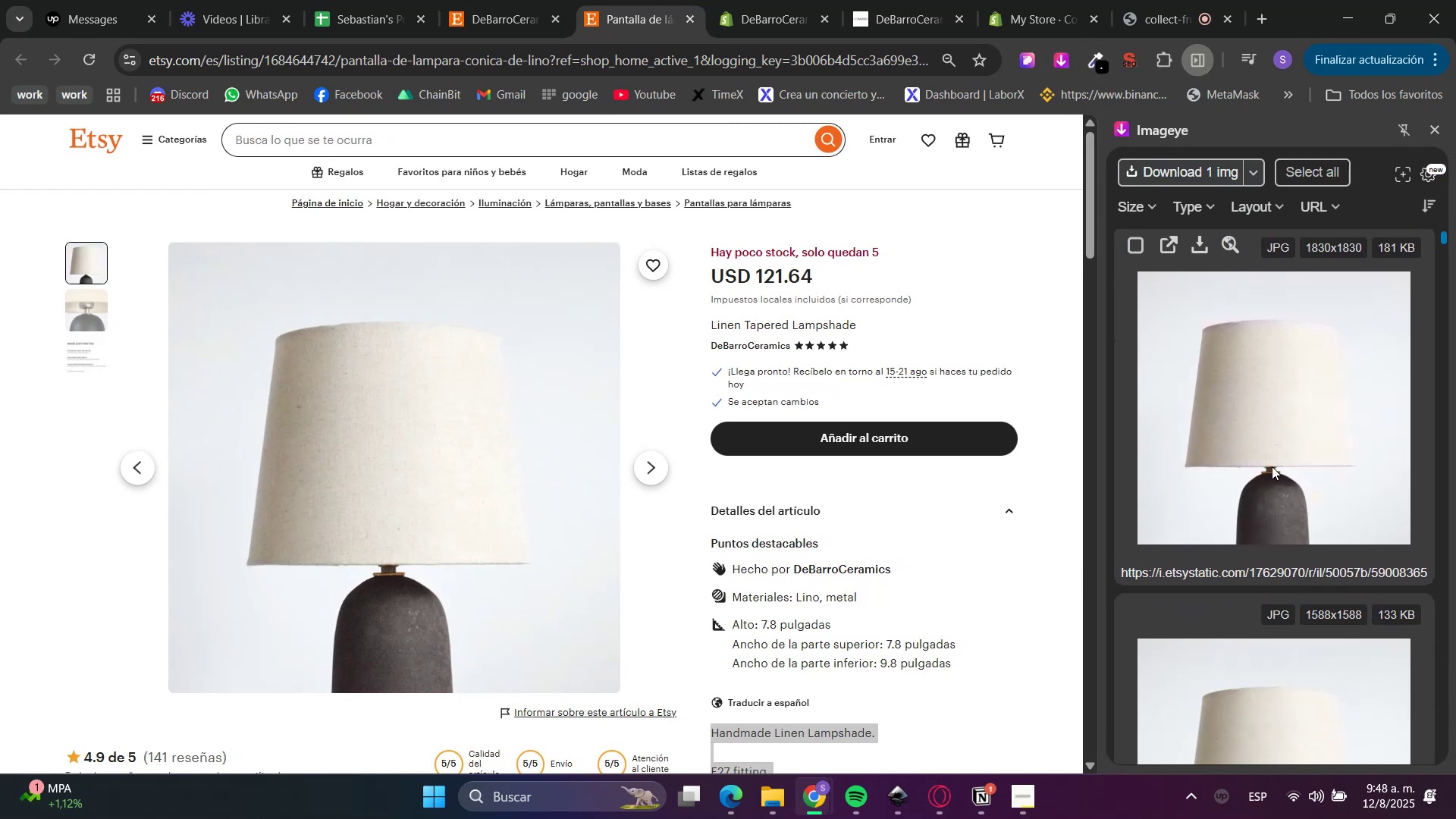 
left_click([1279, 426])
 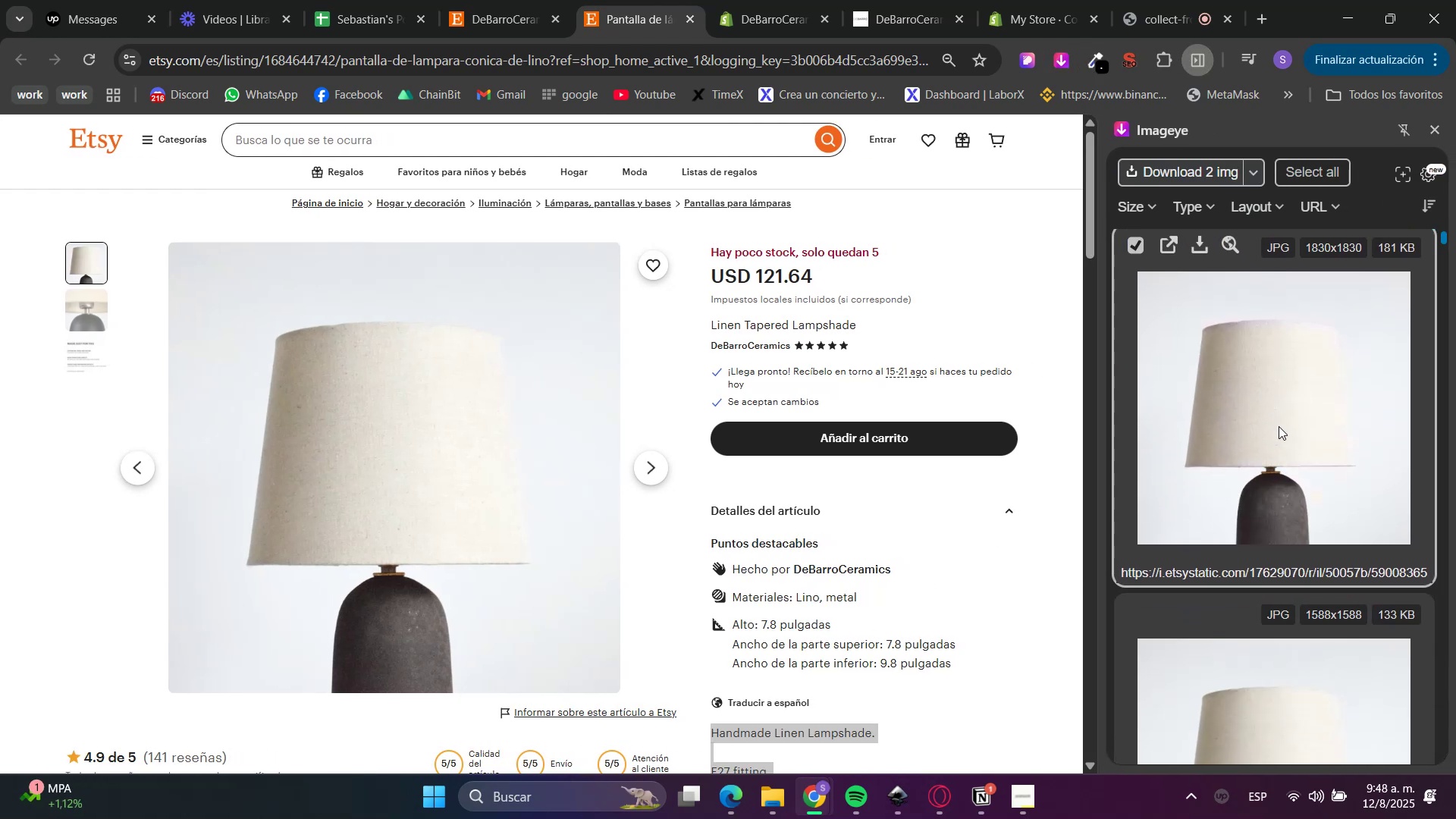 
scroll: coordinate [1264, 527], scroll_direction: down, amount: 11.0
 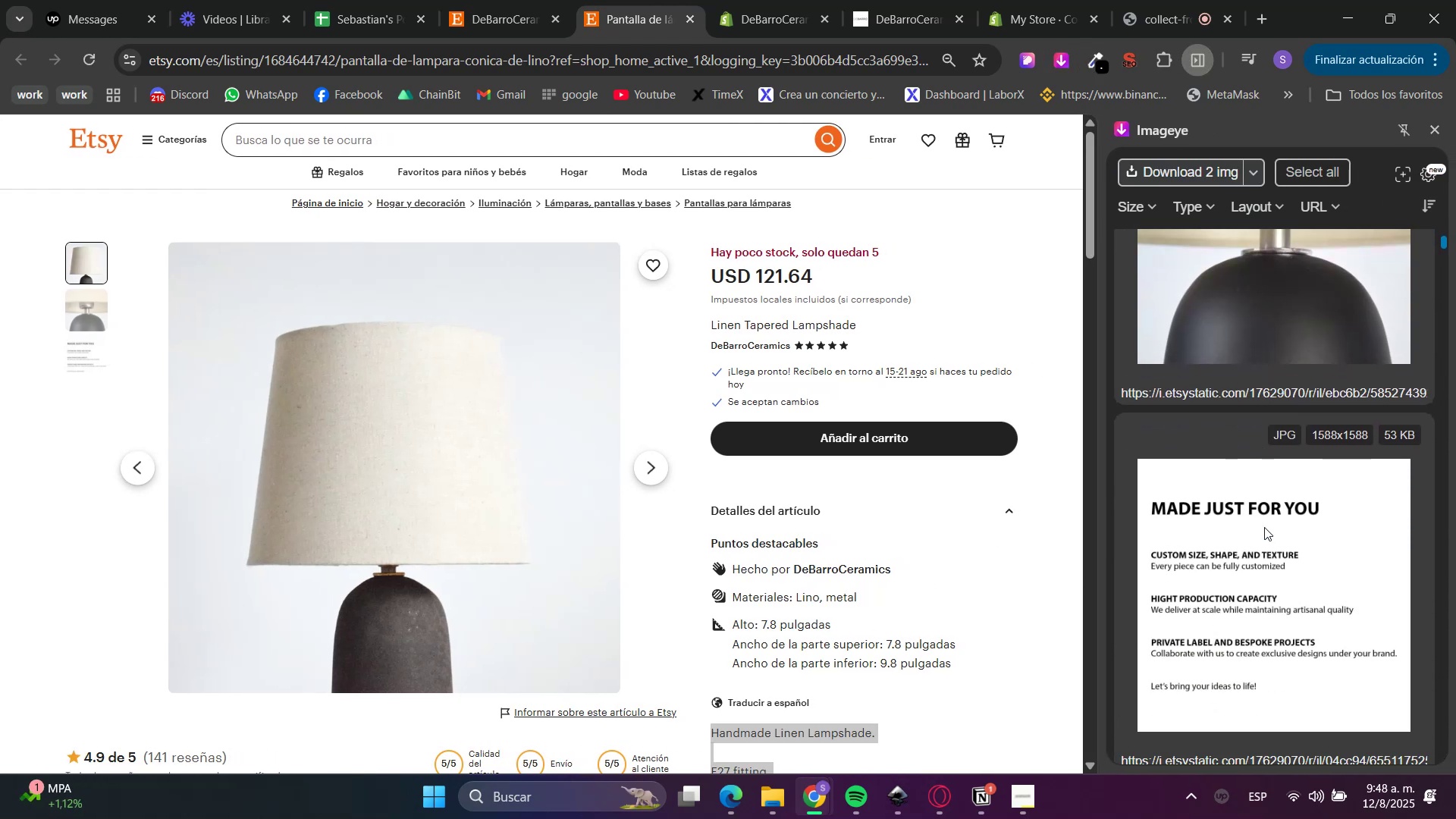 
left_click([1268, 504])
 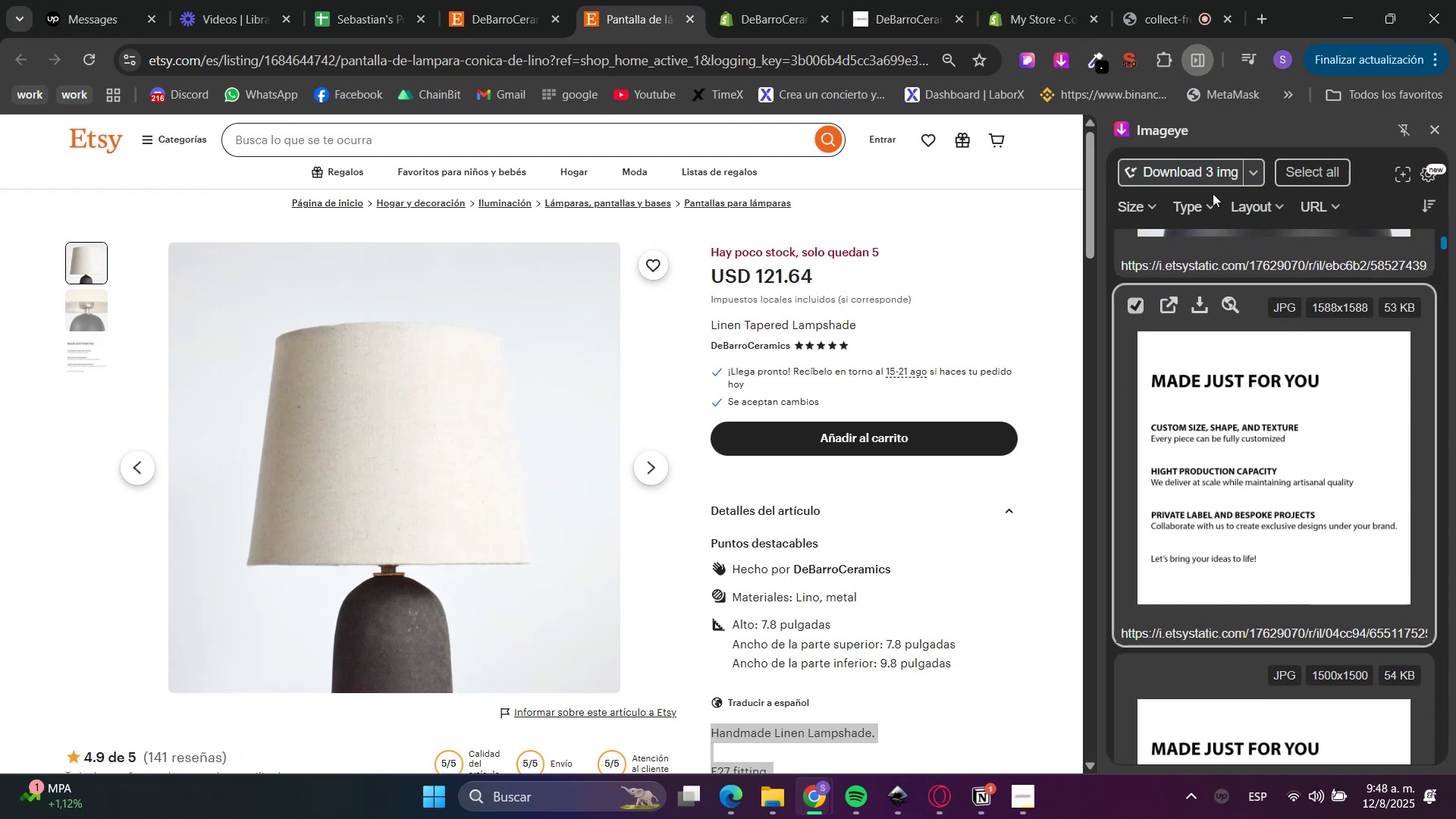 
left_click([1203, 175])
 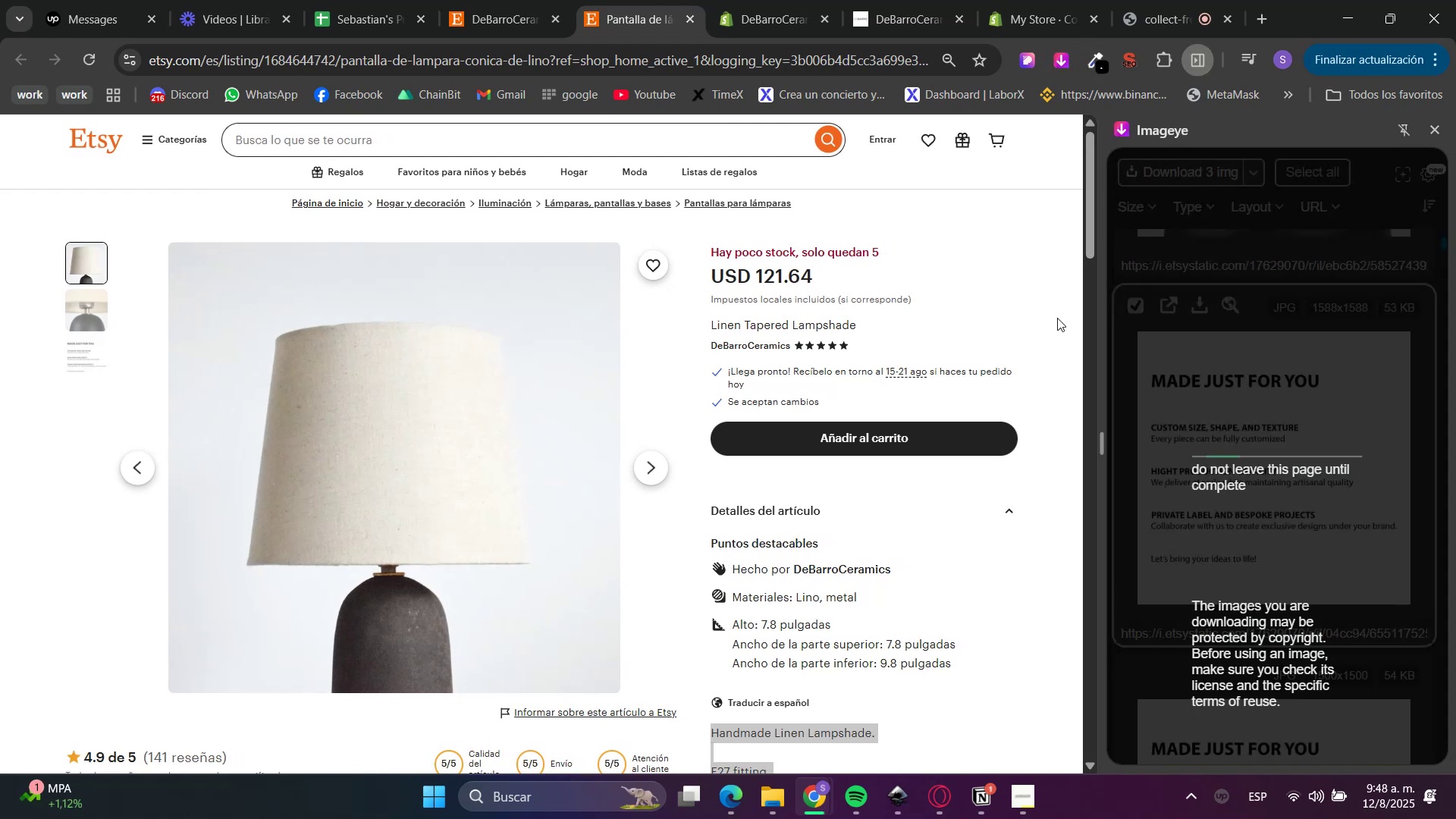 
left_click([775, 0])
 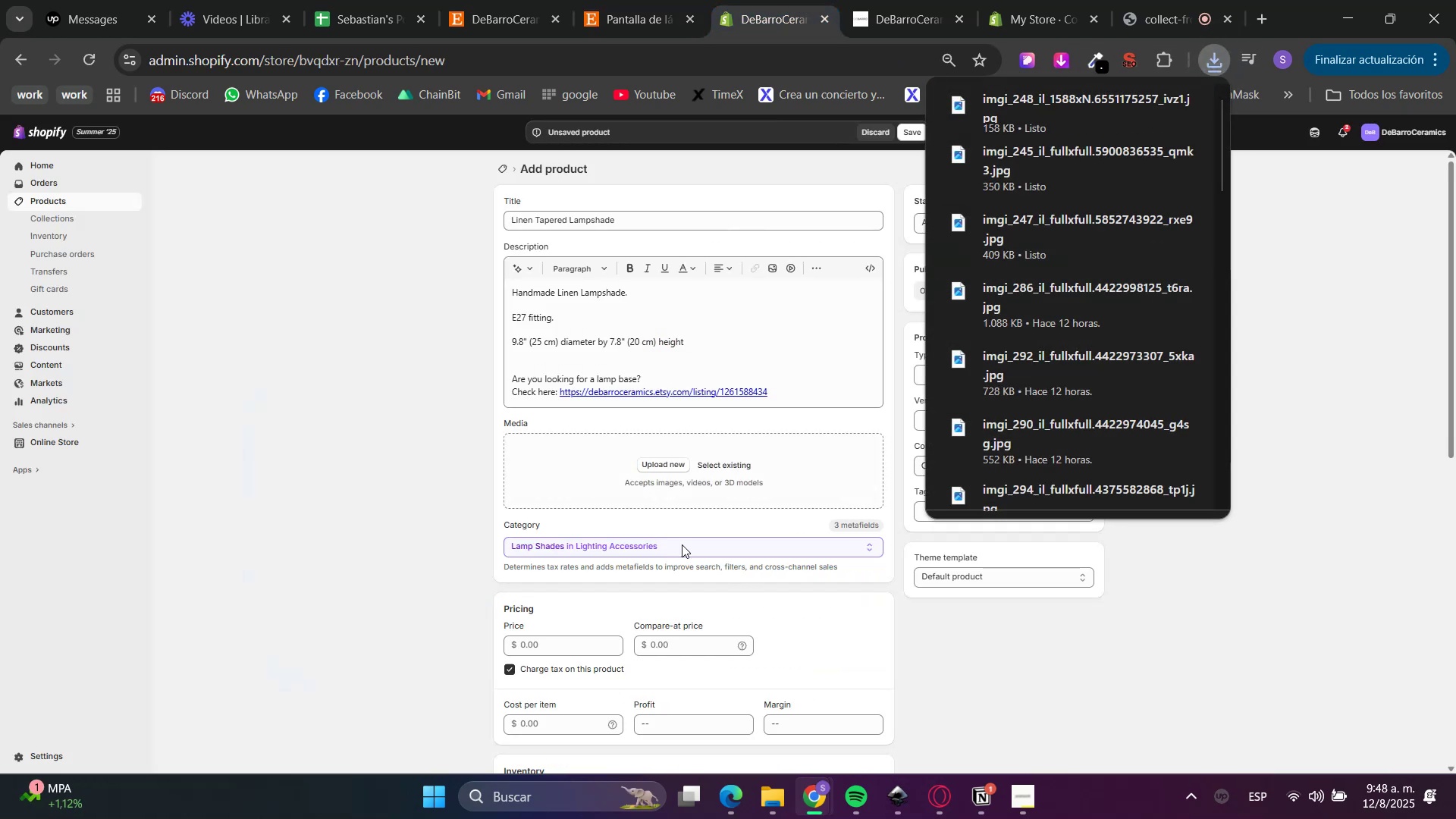 
left_click([777, 808])
 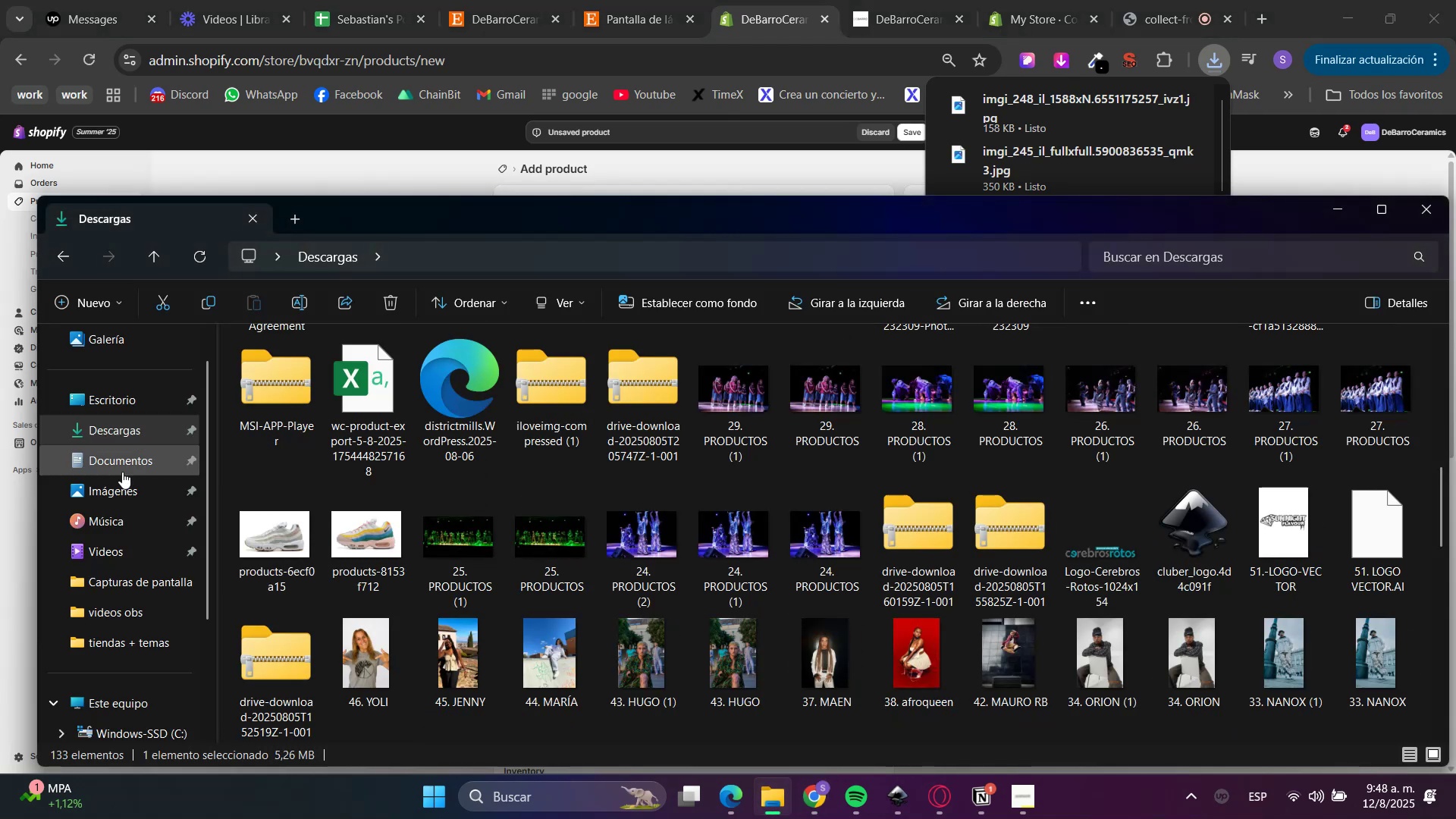 
left_click([129, 435])
 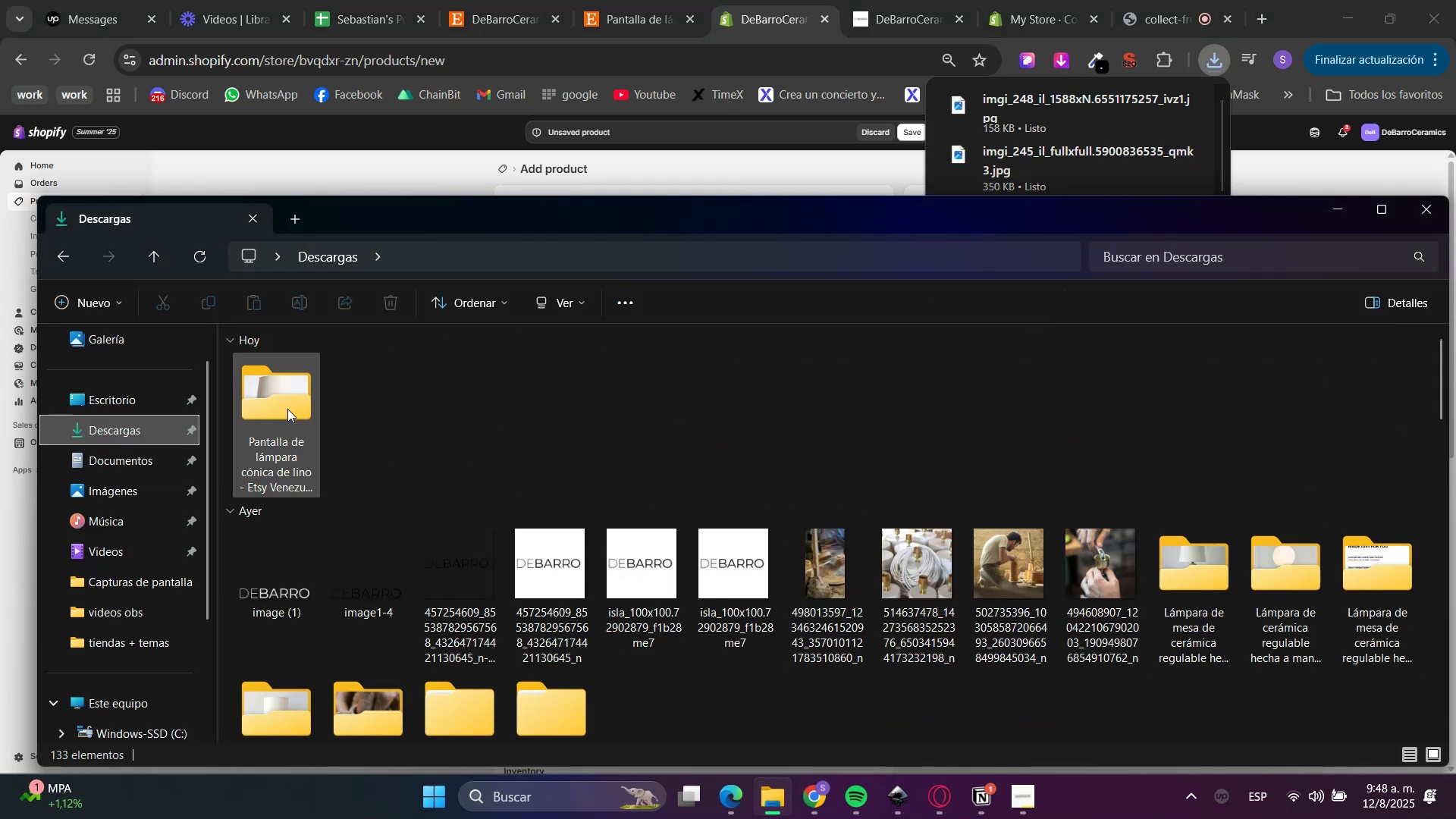 
double_click([312, 414])
 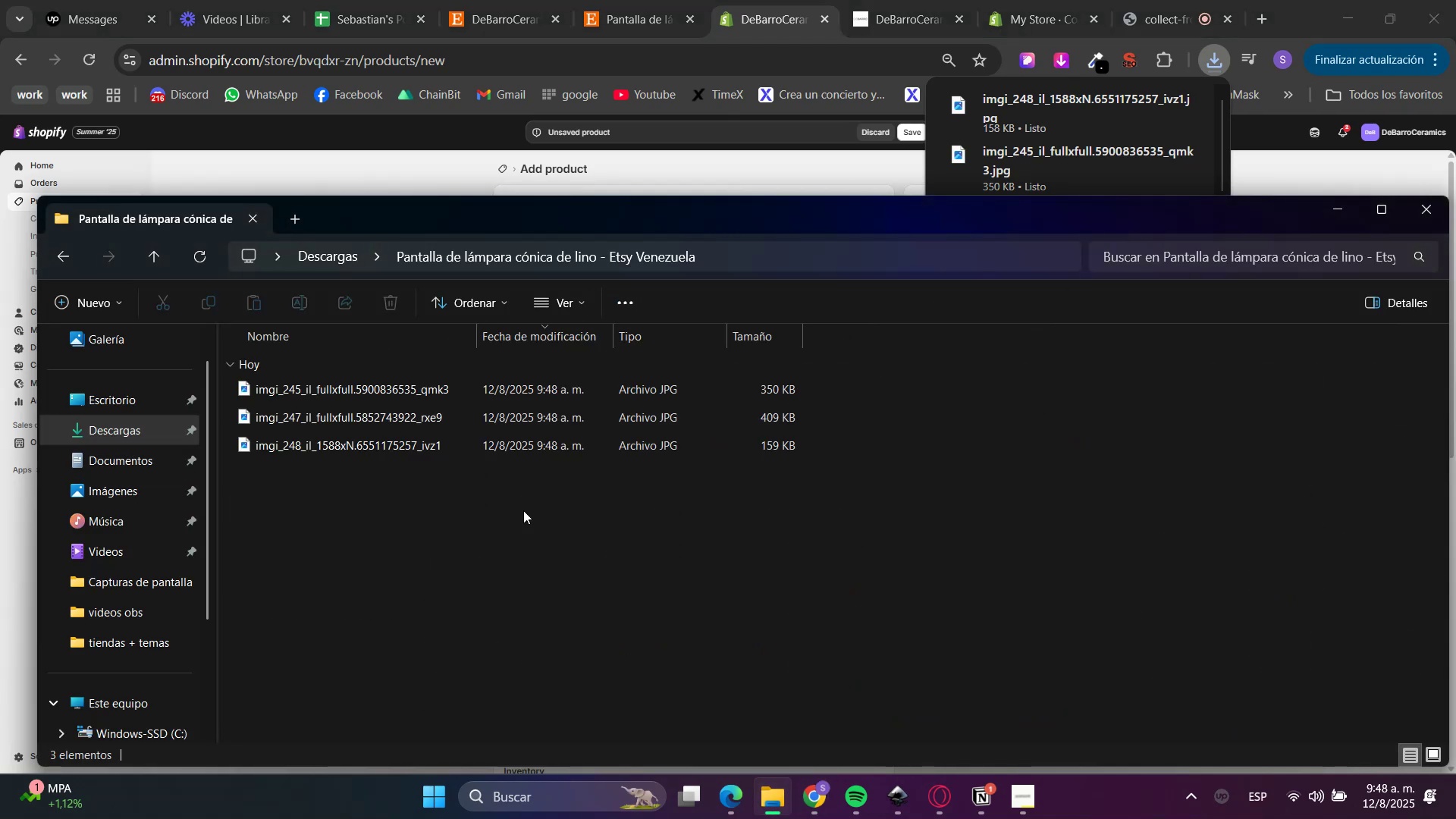 
left_click_drag(start_coordinate=[416, 531], to_coordinate=[301, 334])
 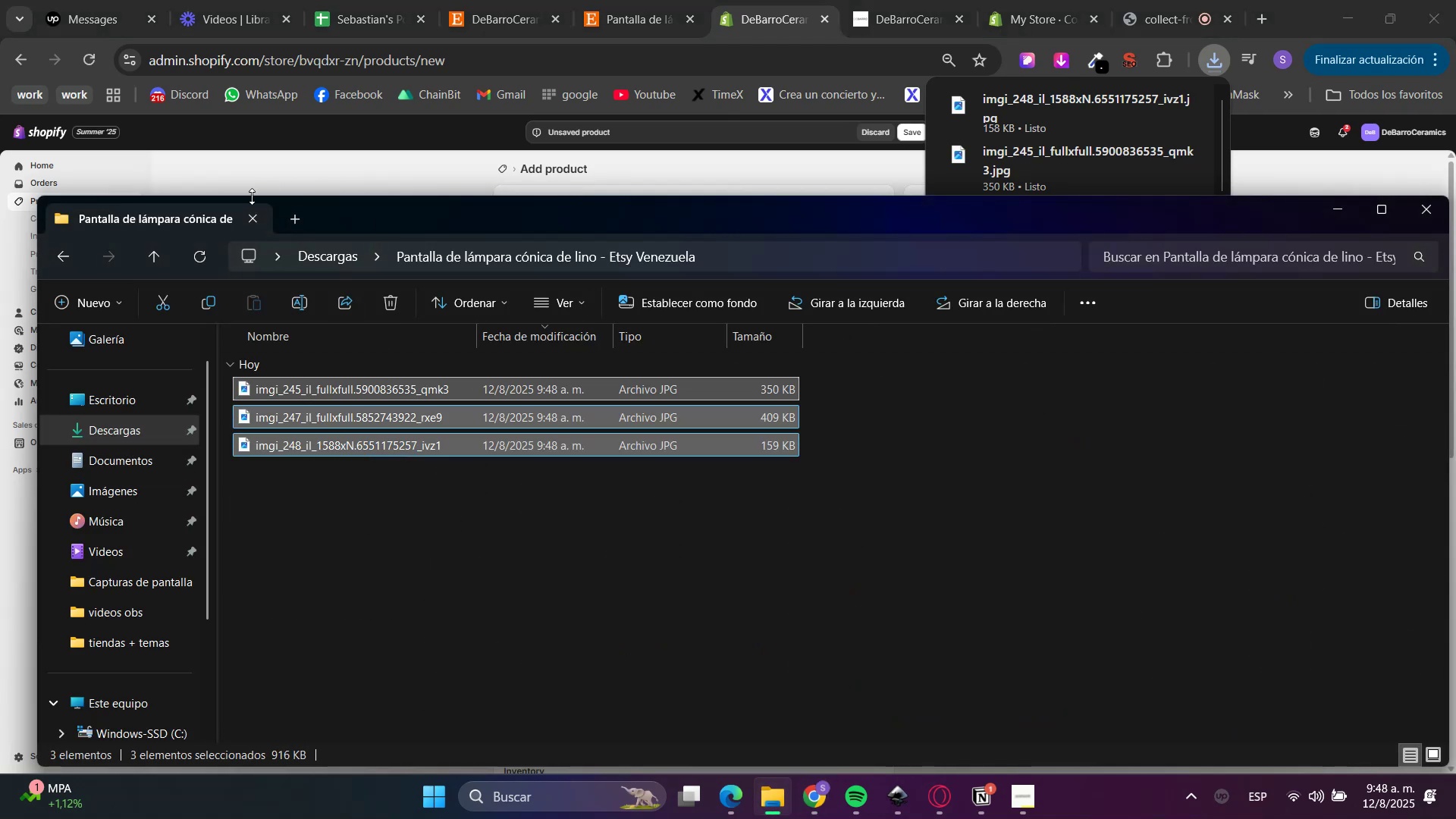 
left_click_drag(start_coordinate=[348, 209], to_coordinate=[1039, 202])
 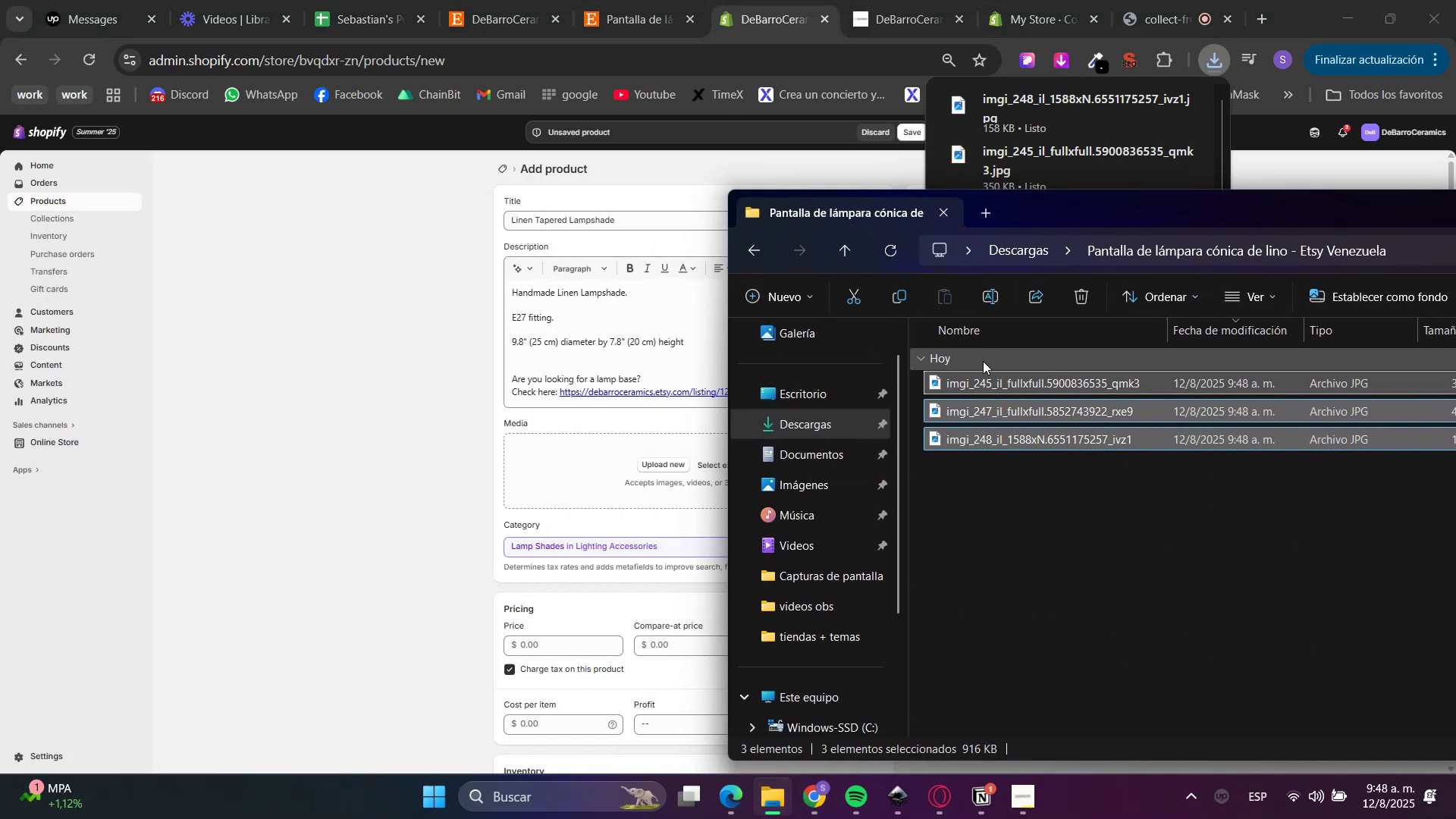 
left_click_drag(start_coordinate=[980, 385], to_coordinate=[605, 495])
 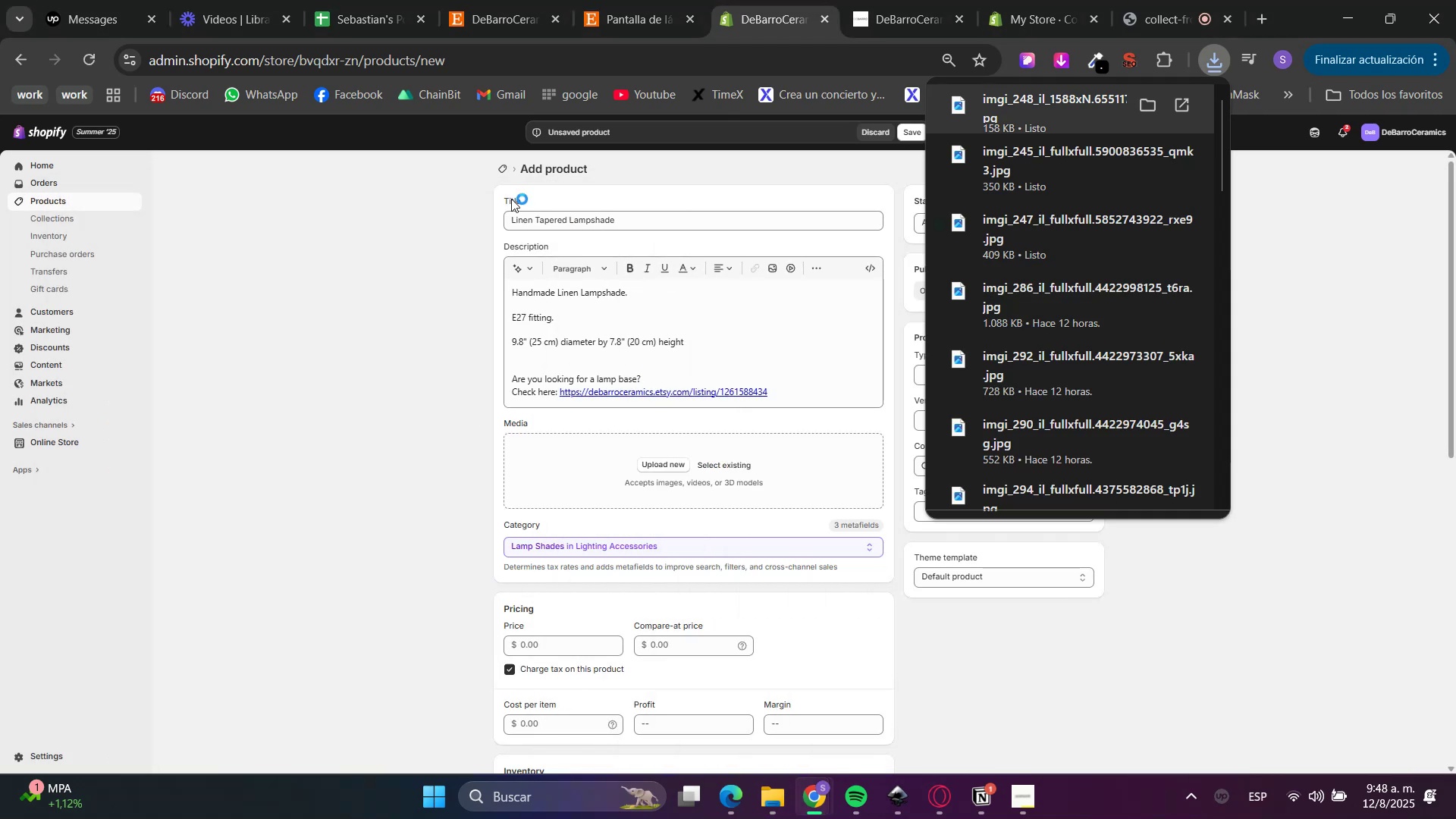 
left_click([618, 0])
 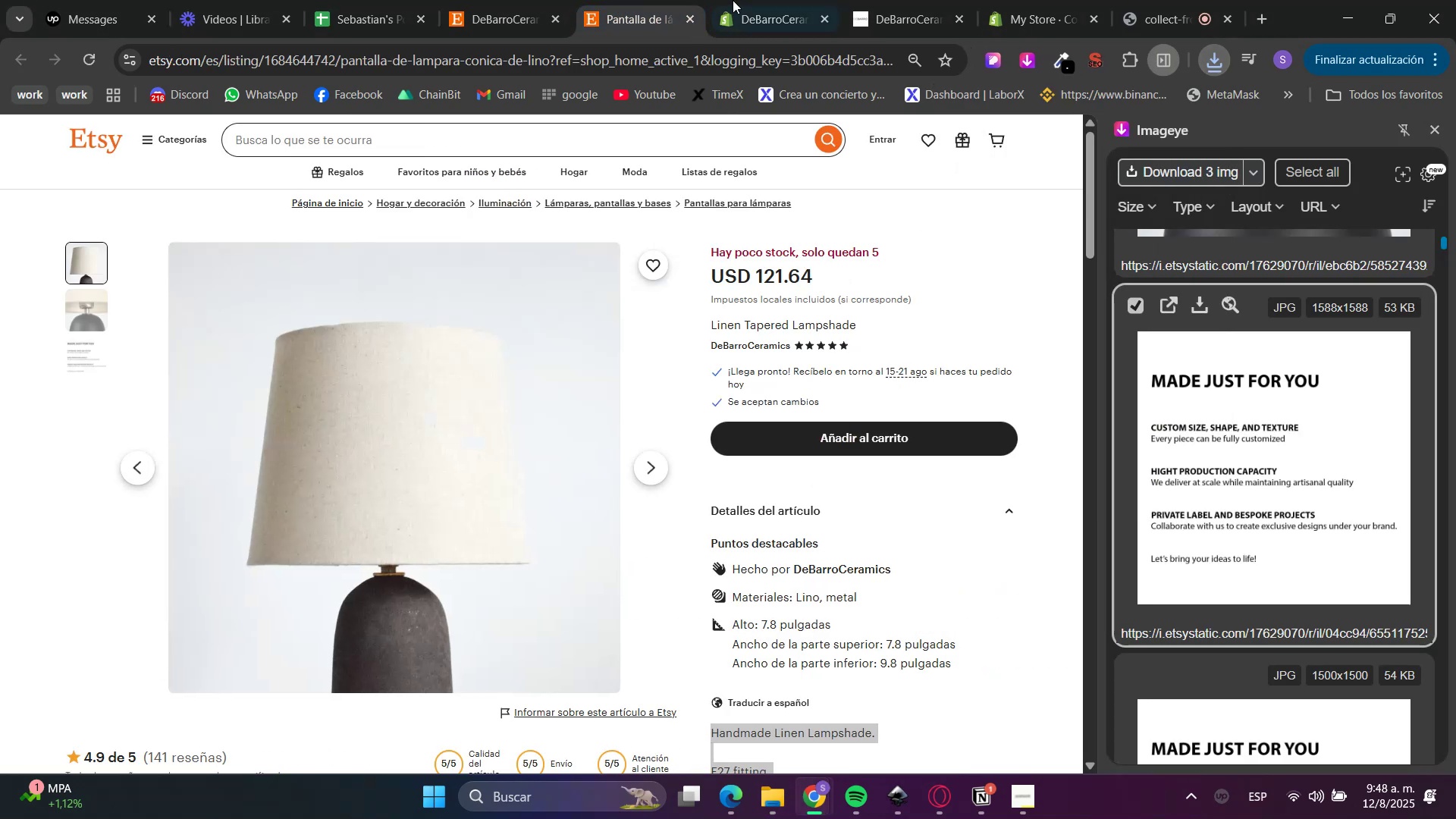 
left_click([808, 0])
 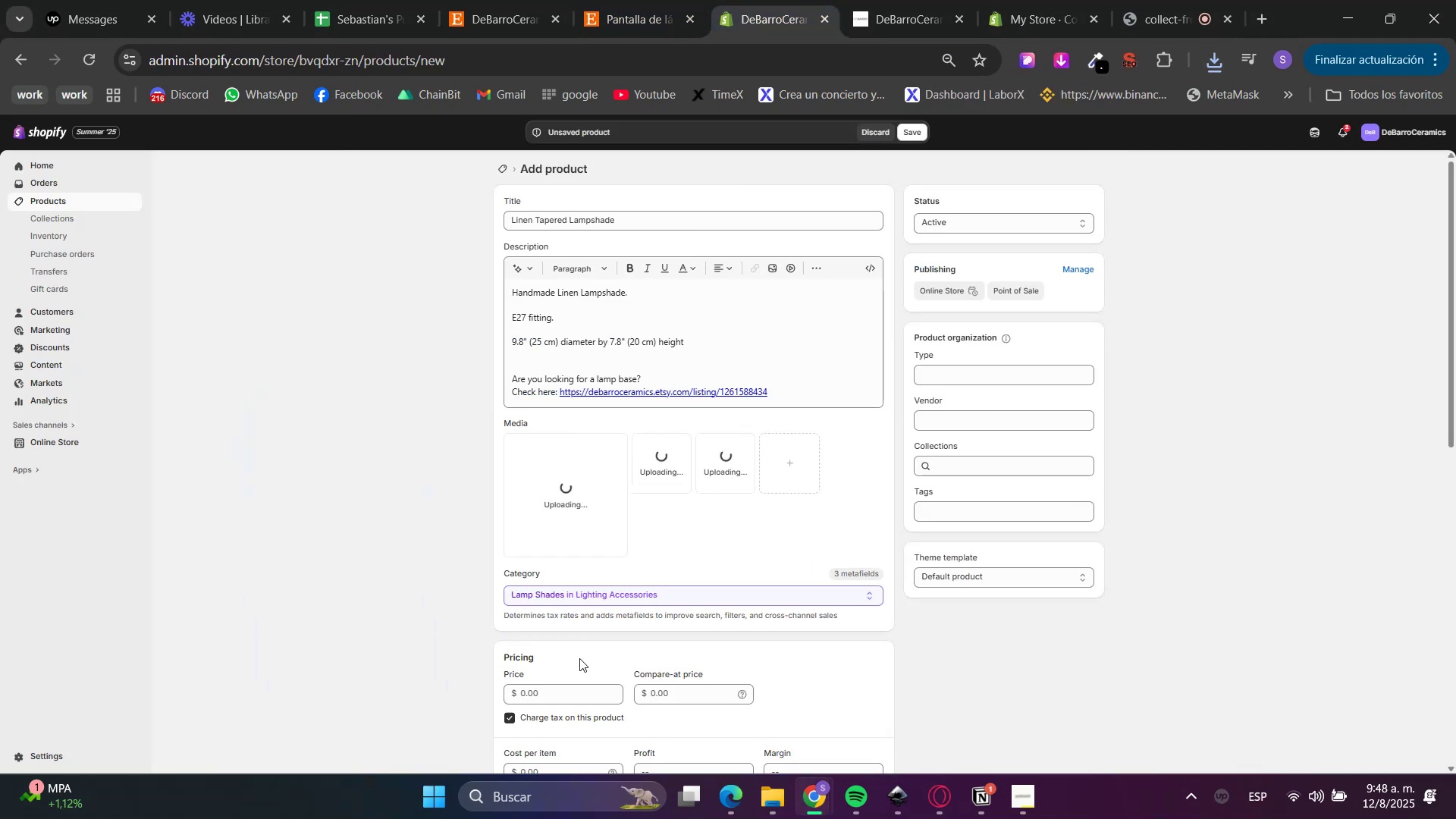 
left_click([544, 689])
 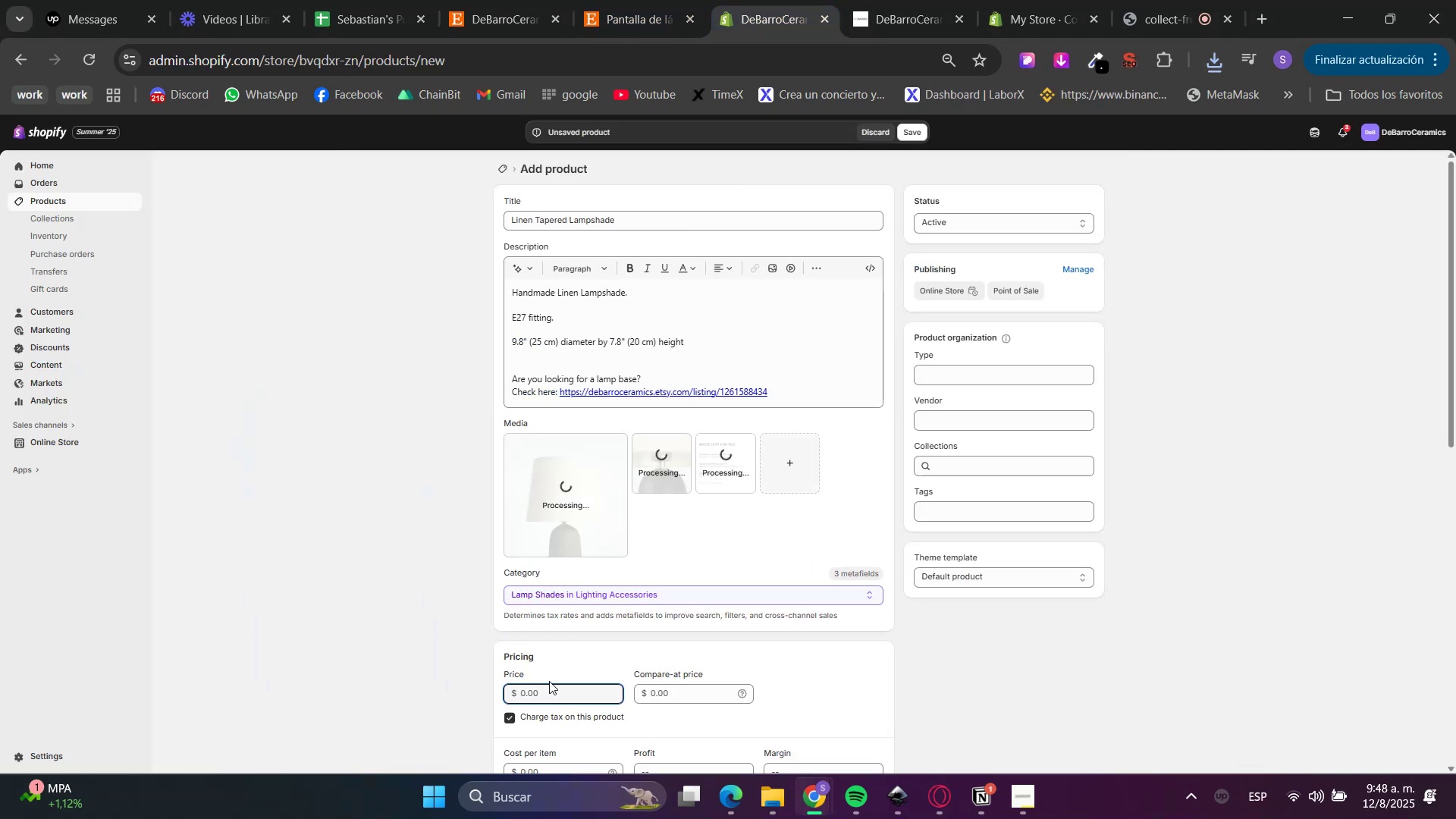 
key(Numpad1)
 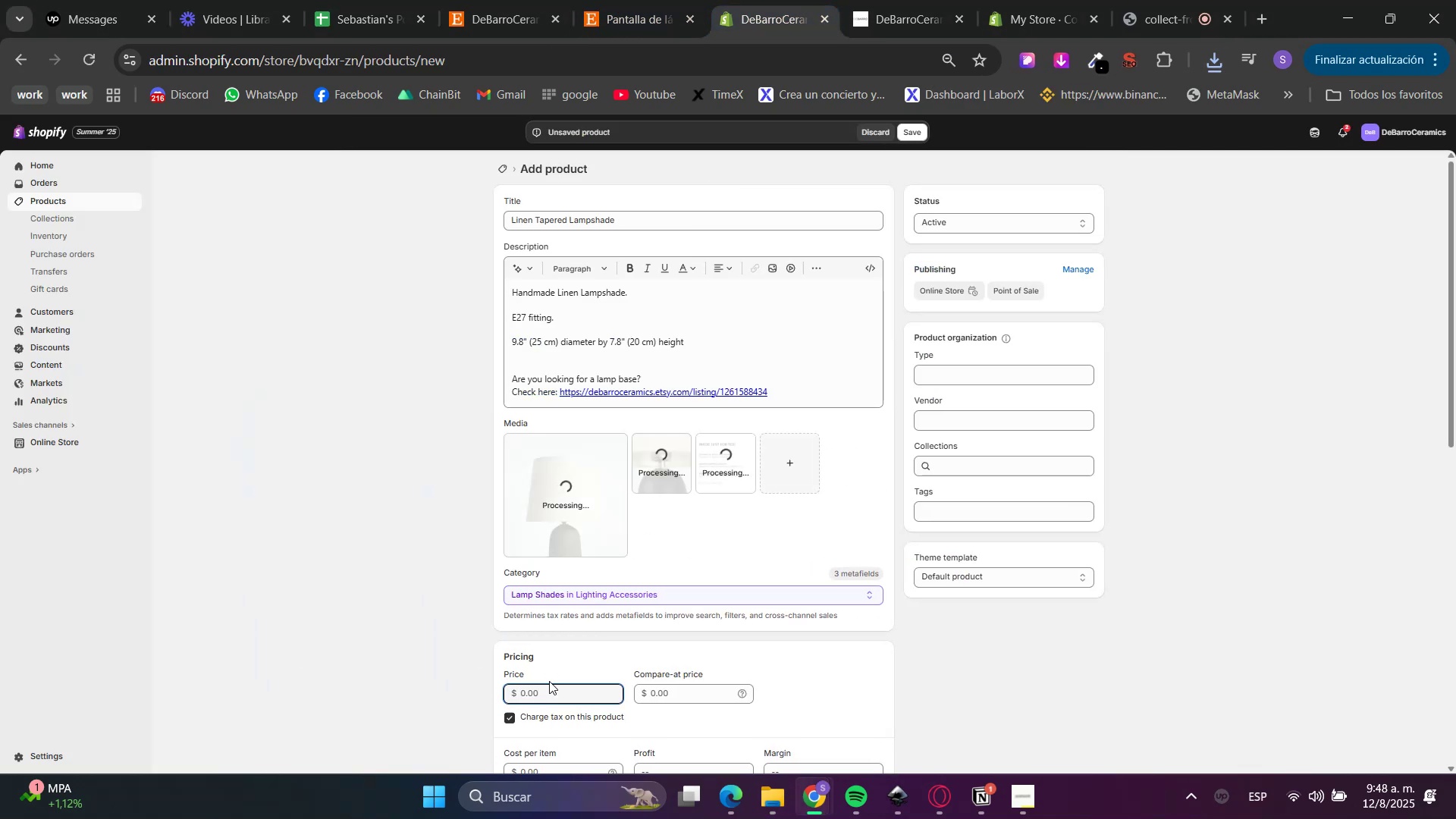 
key(Numpad2)
 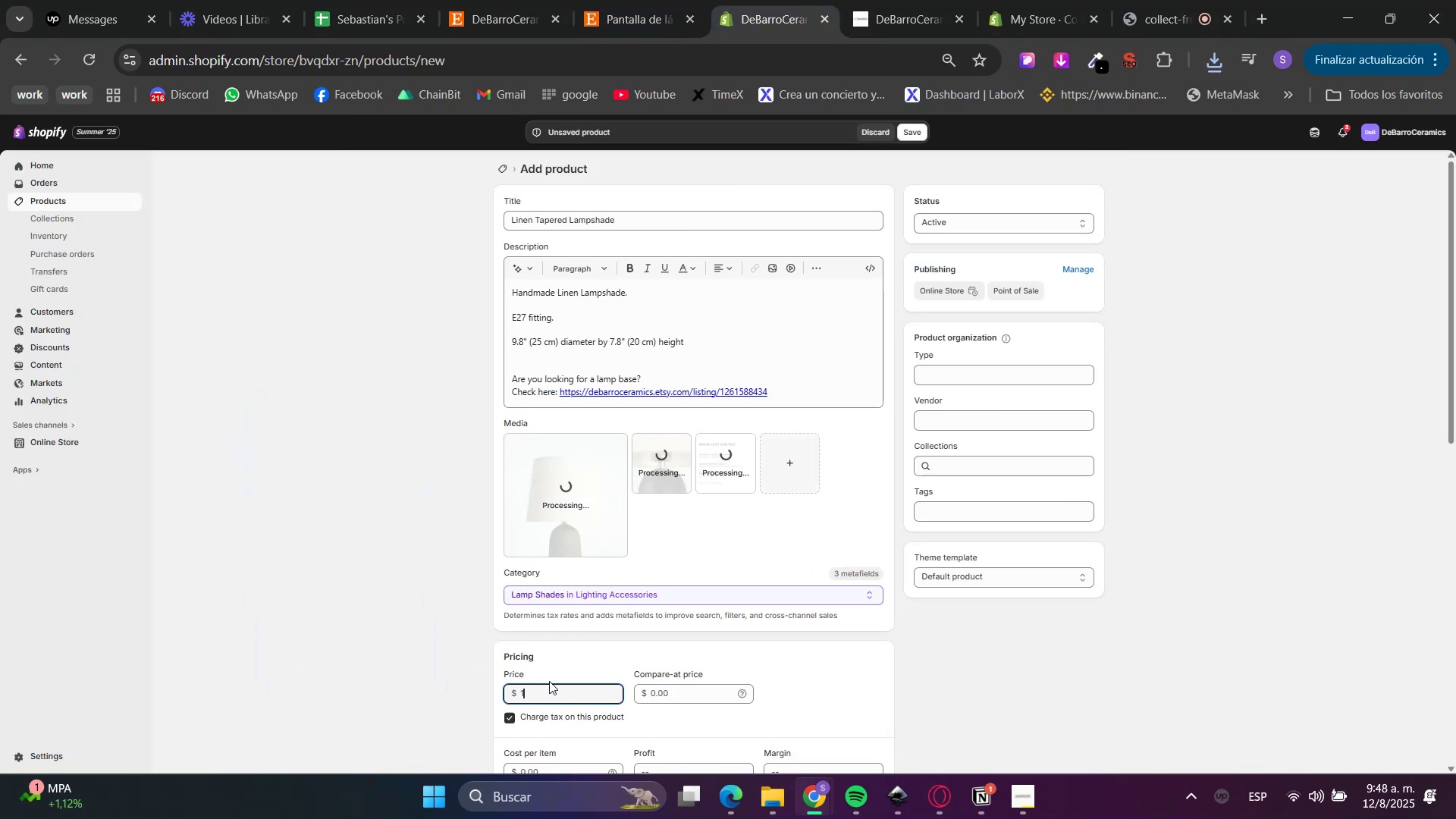 
key(Numpad1)
 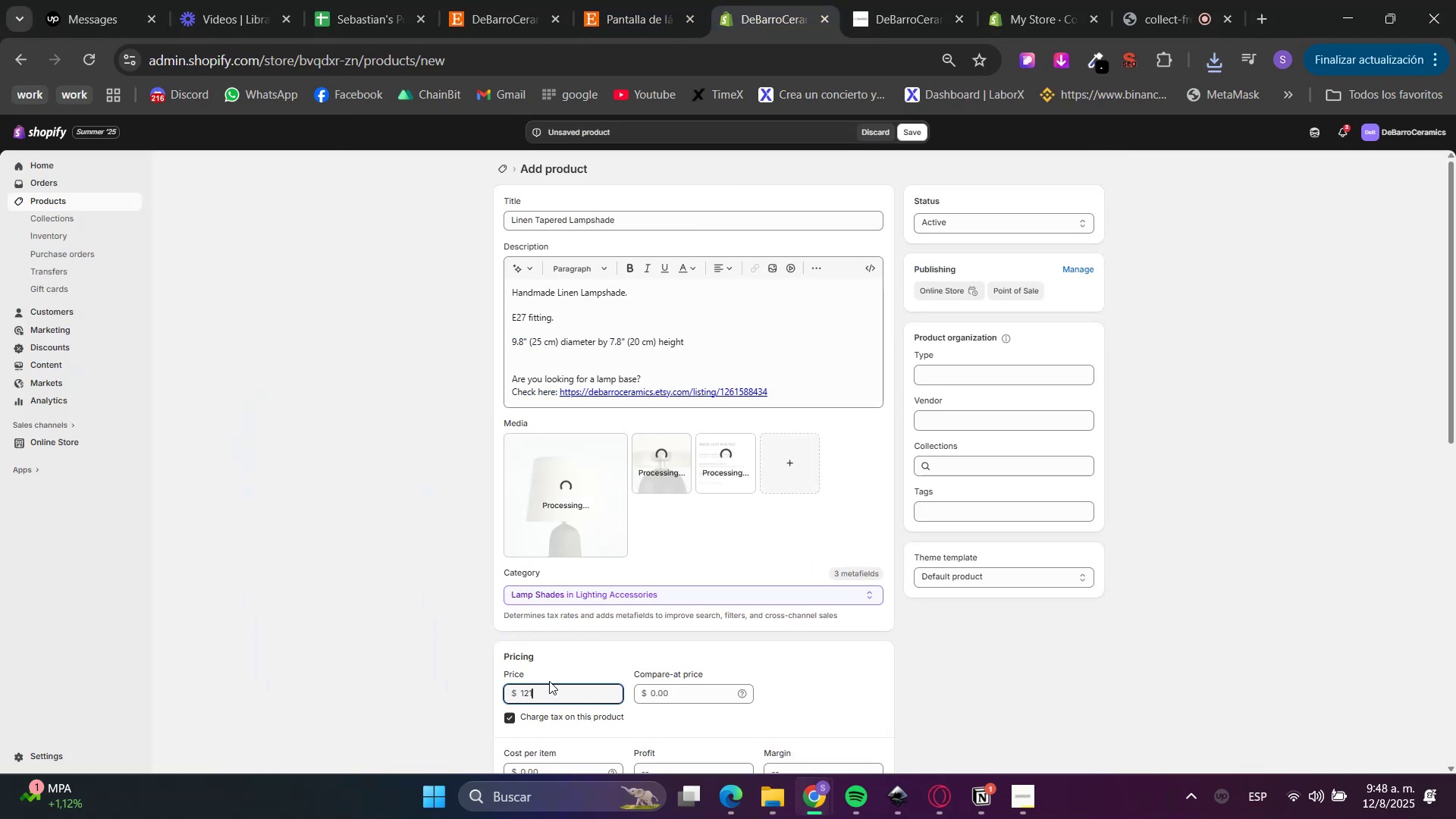 
key(NumpadDecimal)
 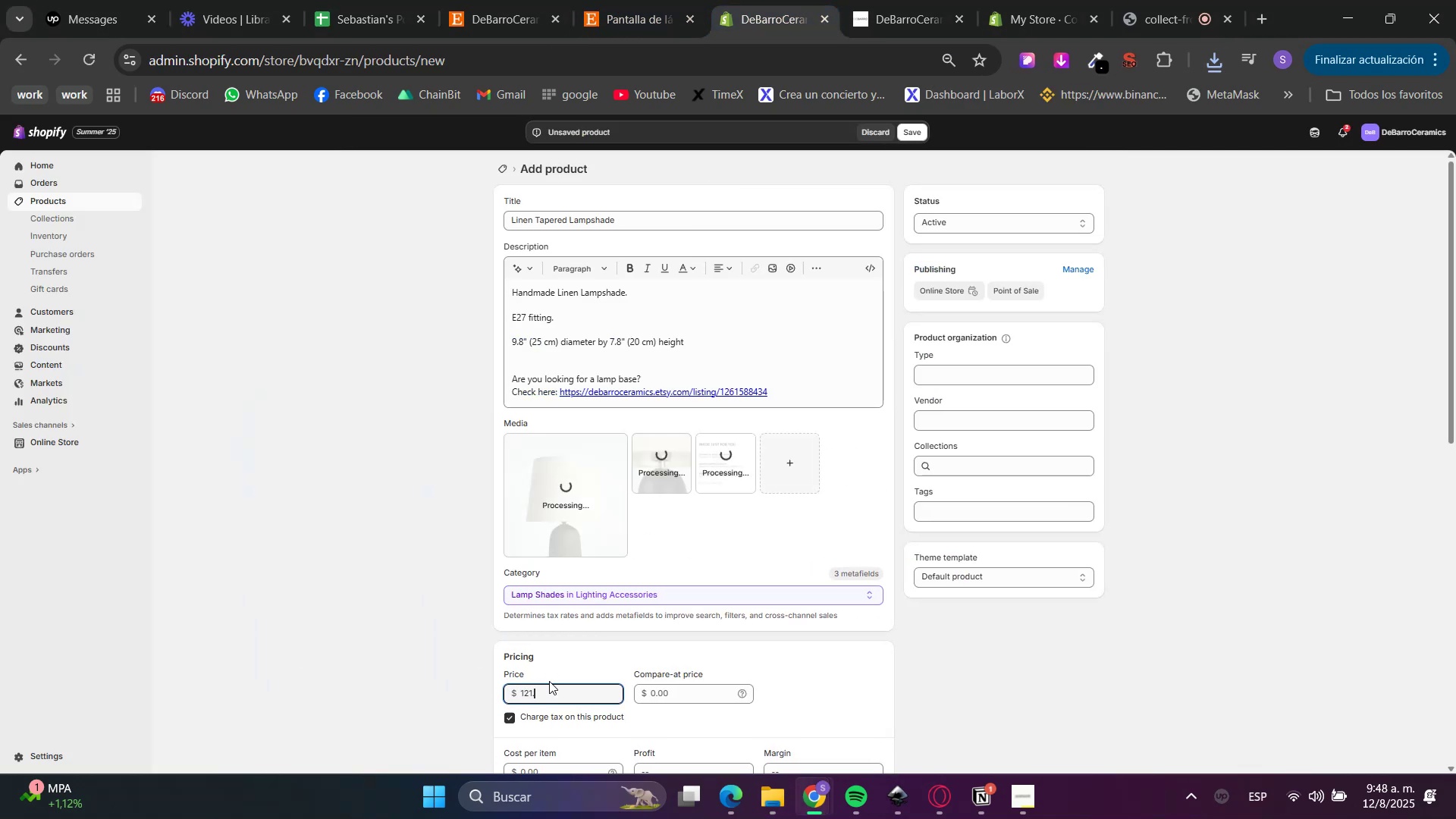 
key(Numpad6)
 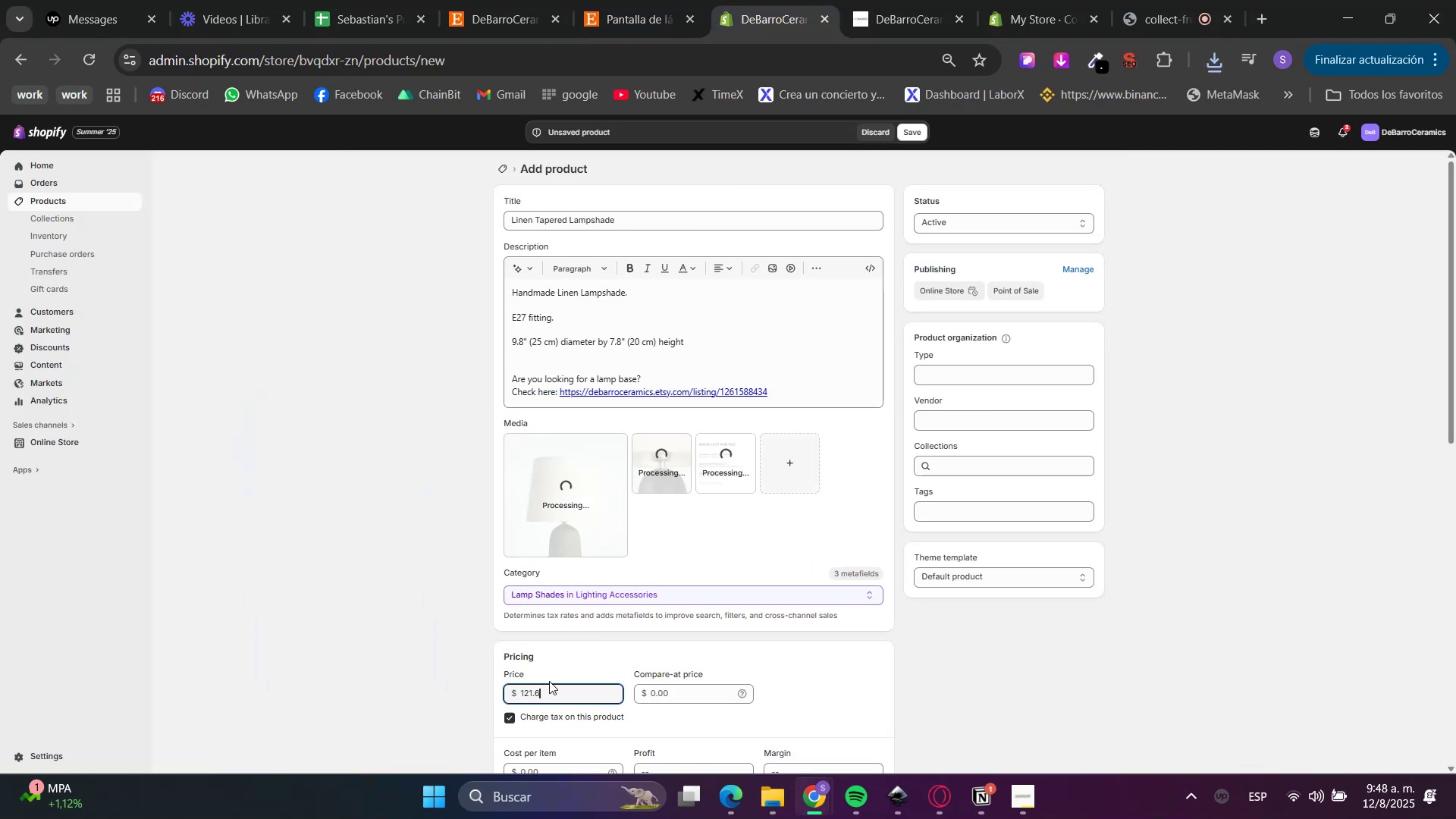 
key(Numpad4)
 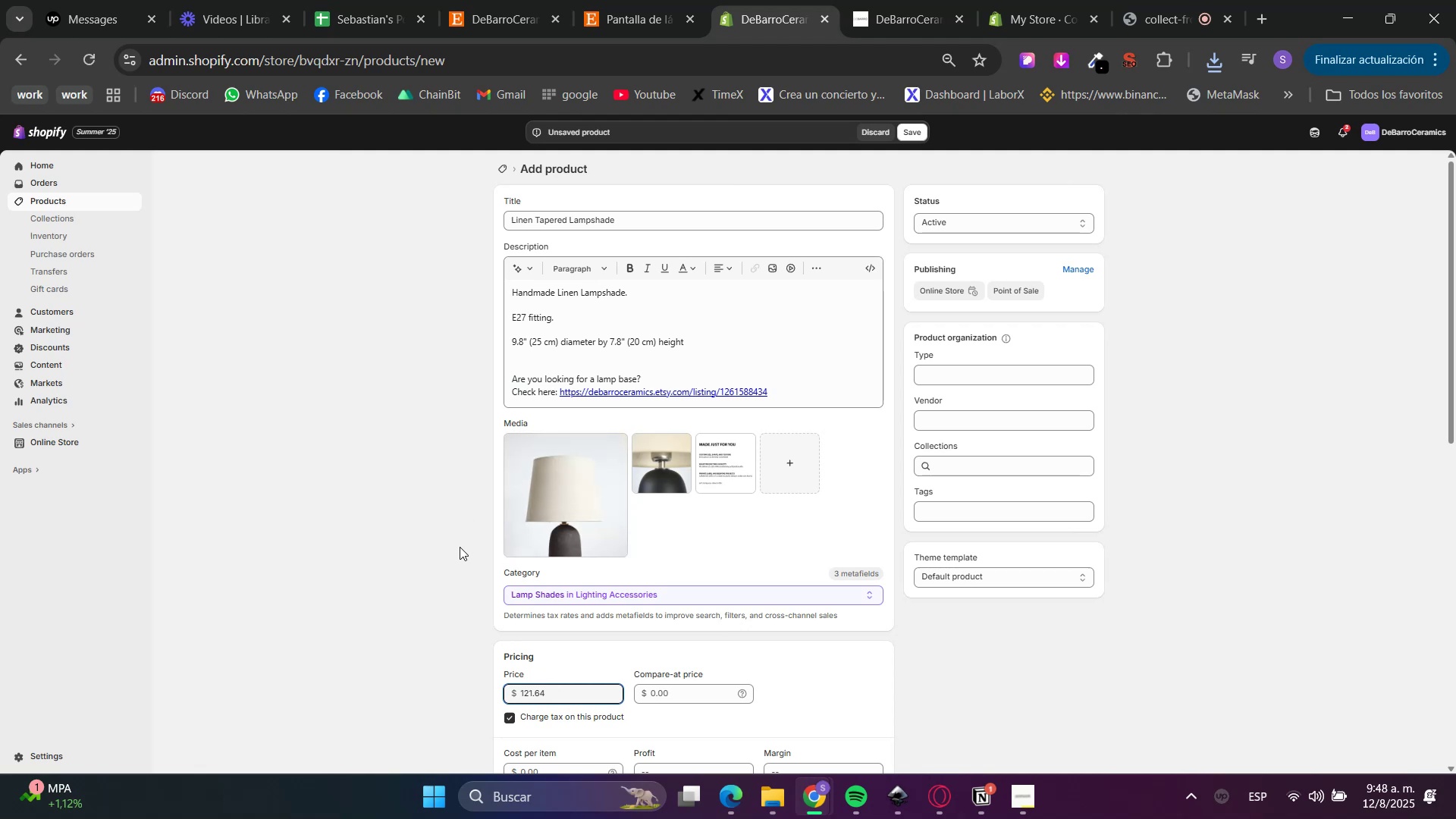 
left_click([1027, 462])
 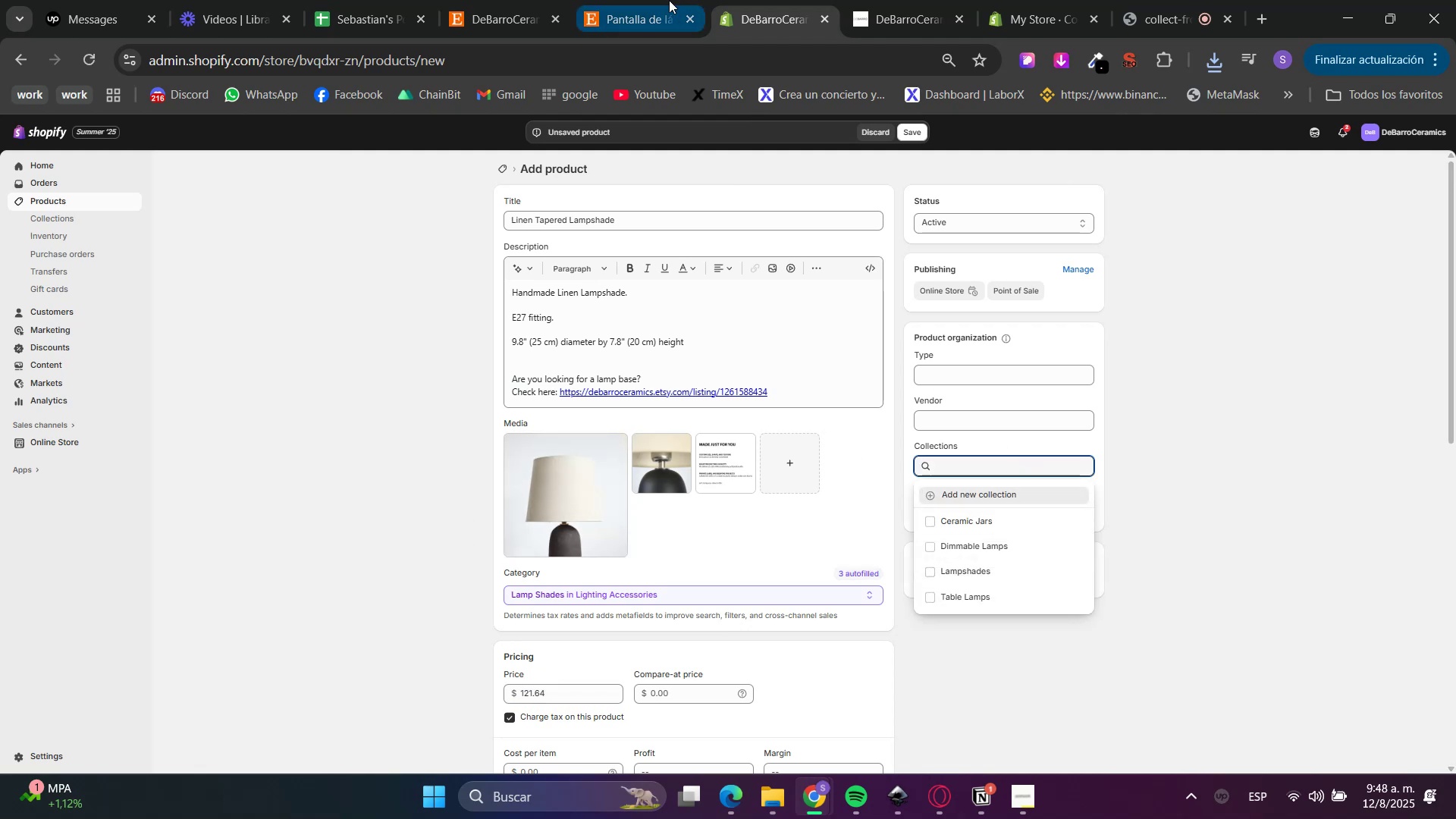 
double_click([535, 0])
 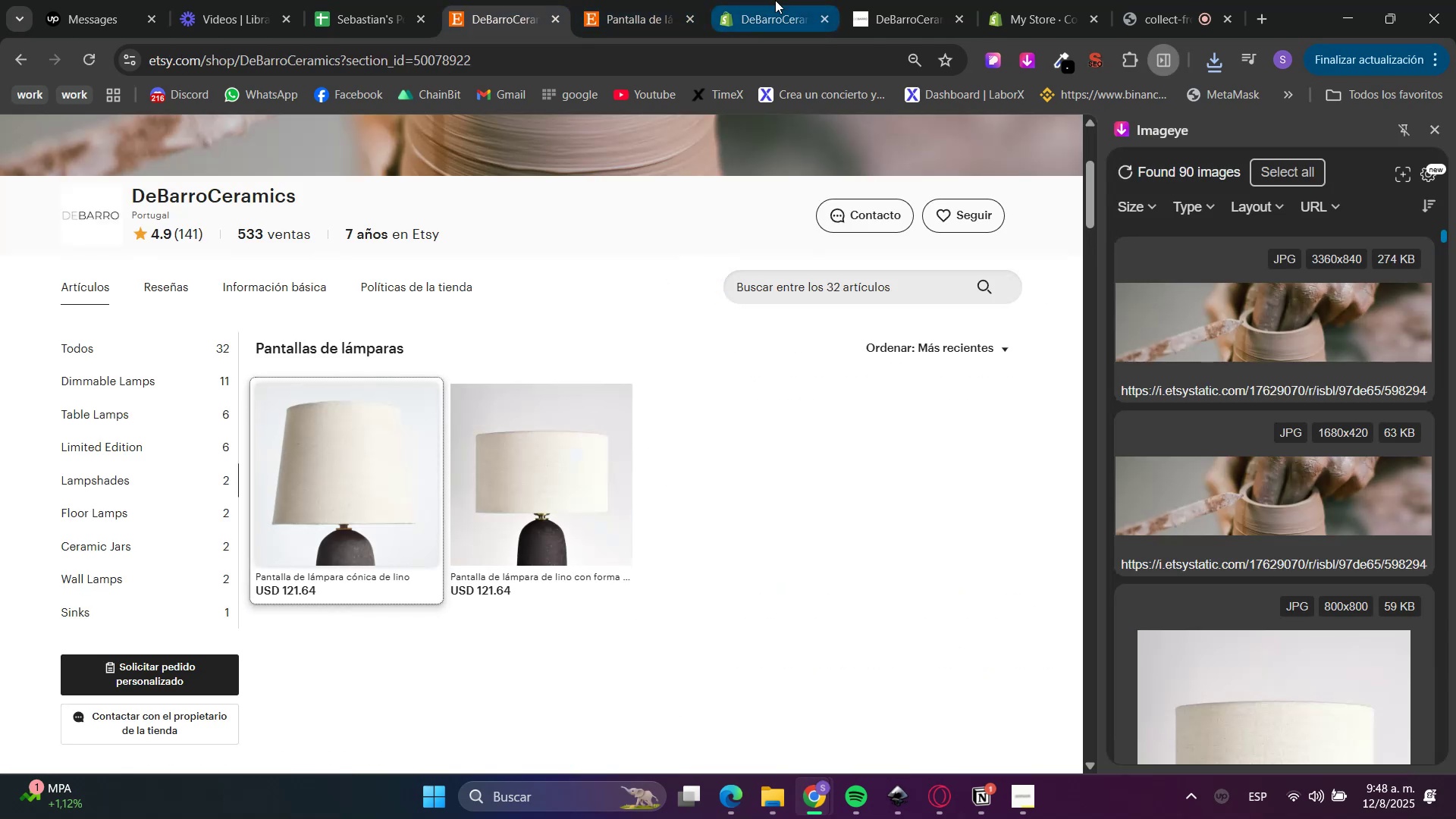 
left_click([775, 0])
 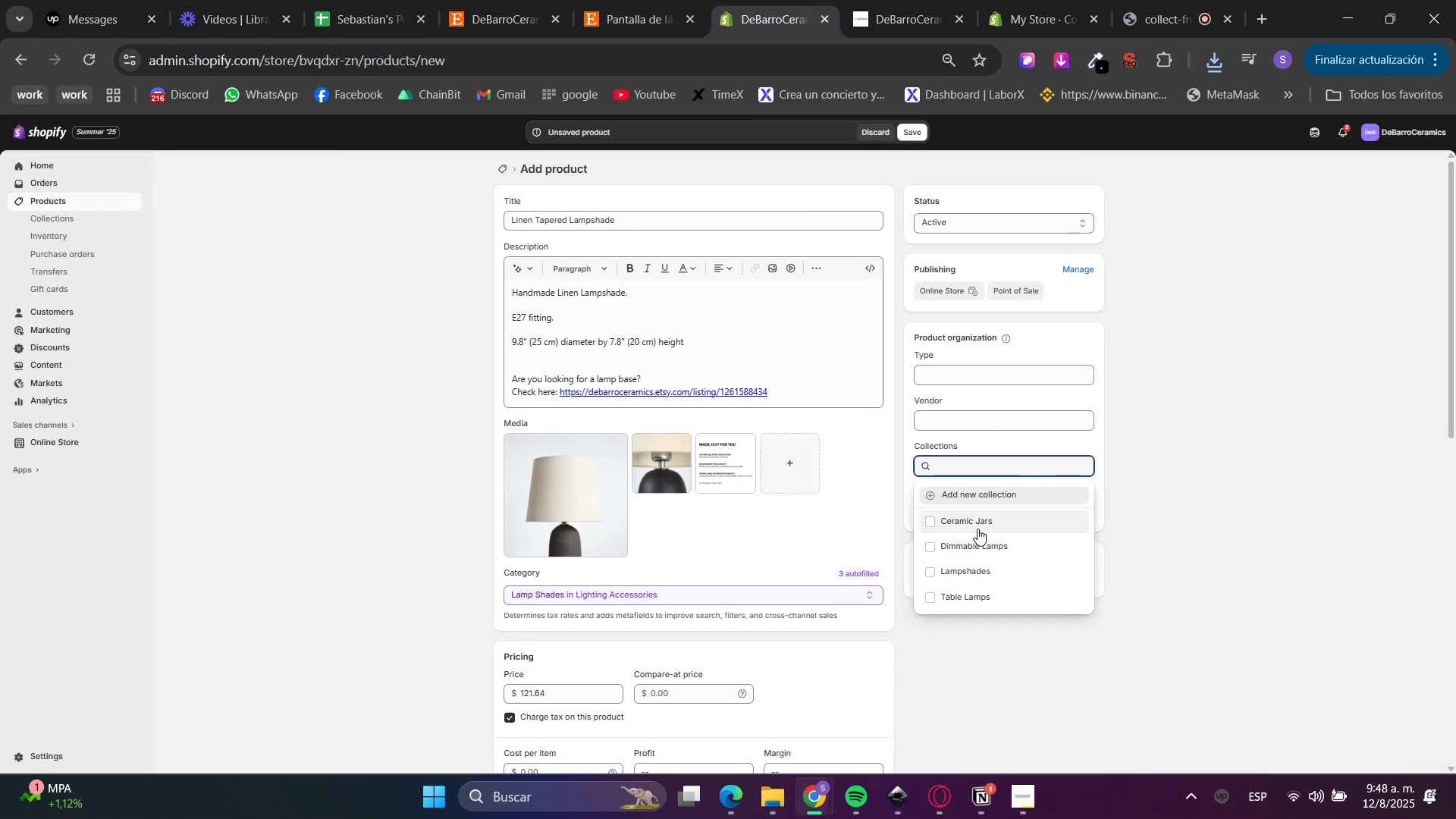 
left_click([976, 576])
 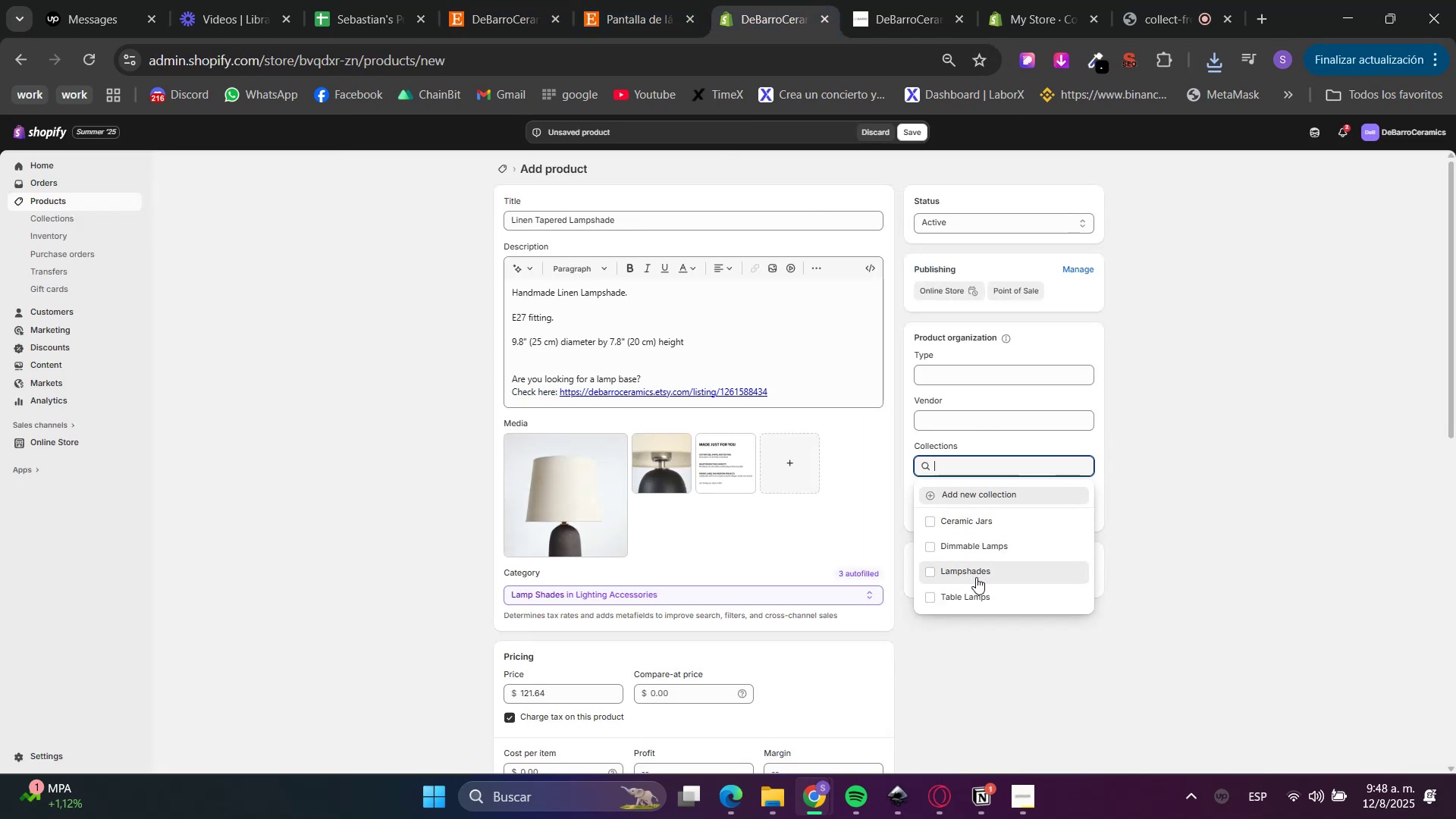 
left_click_drag(start_coordinate=[1170, 610], to_coordinate=[1202, 610])
 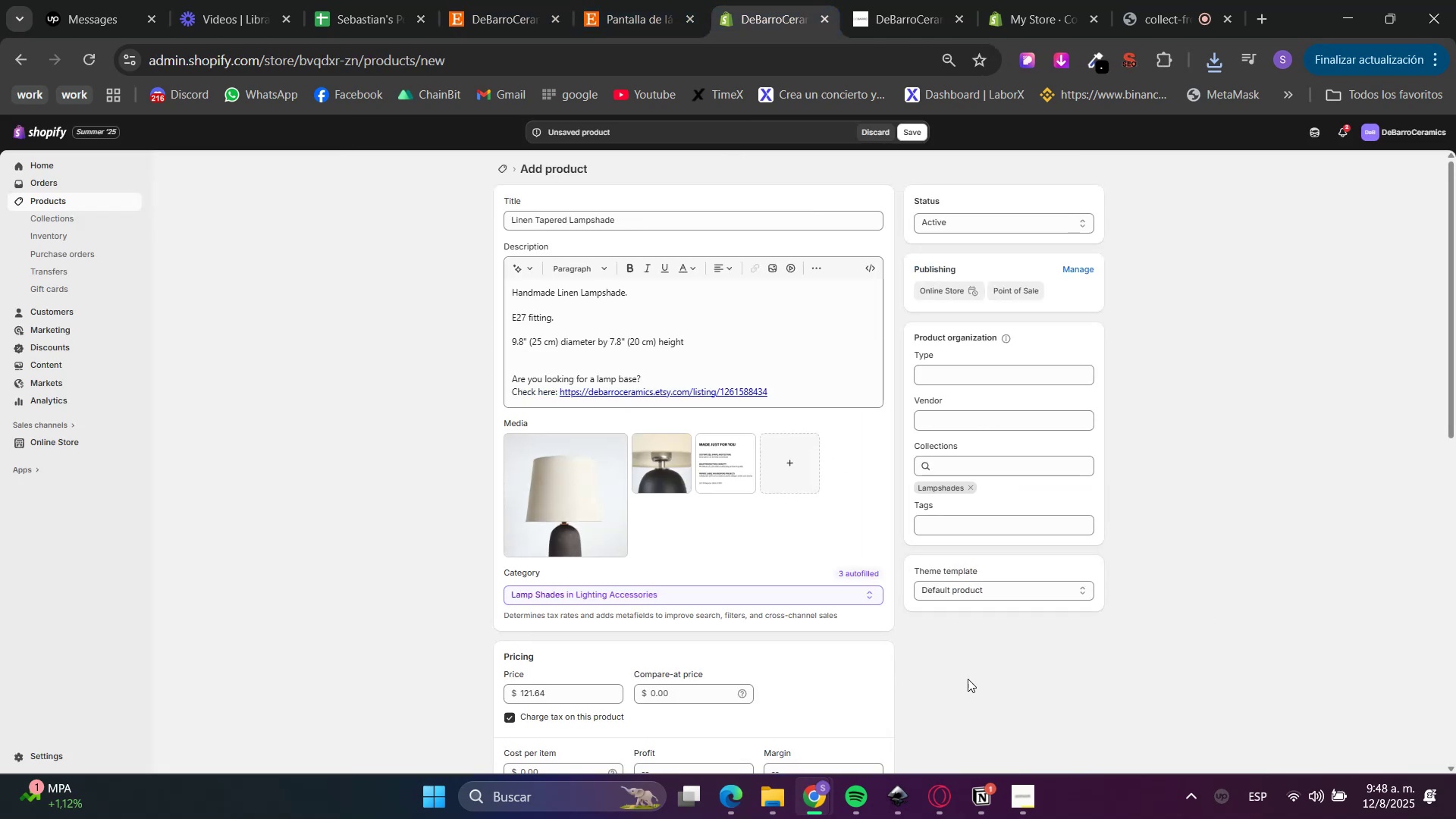 
scroll: coordinate [952, 676], scroll_direction: down, amount: 3.0
 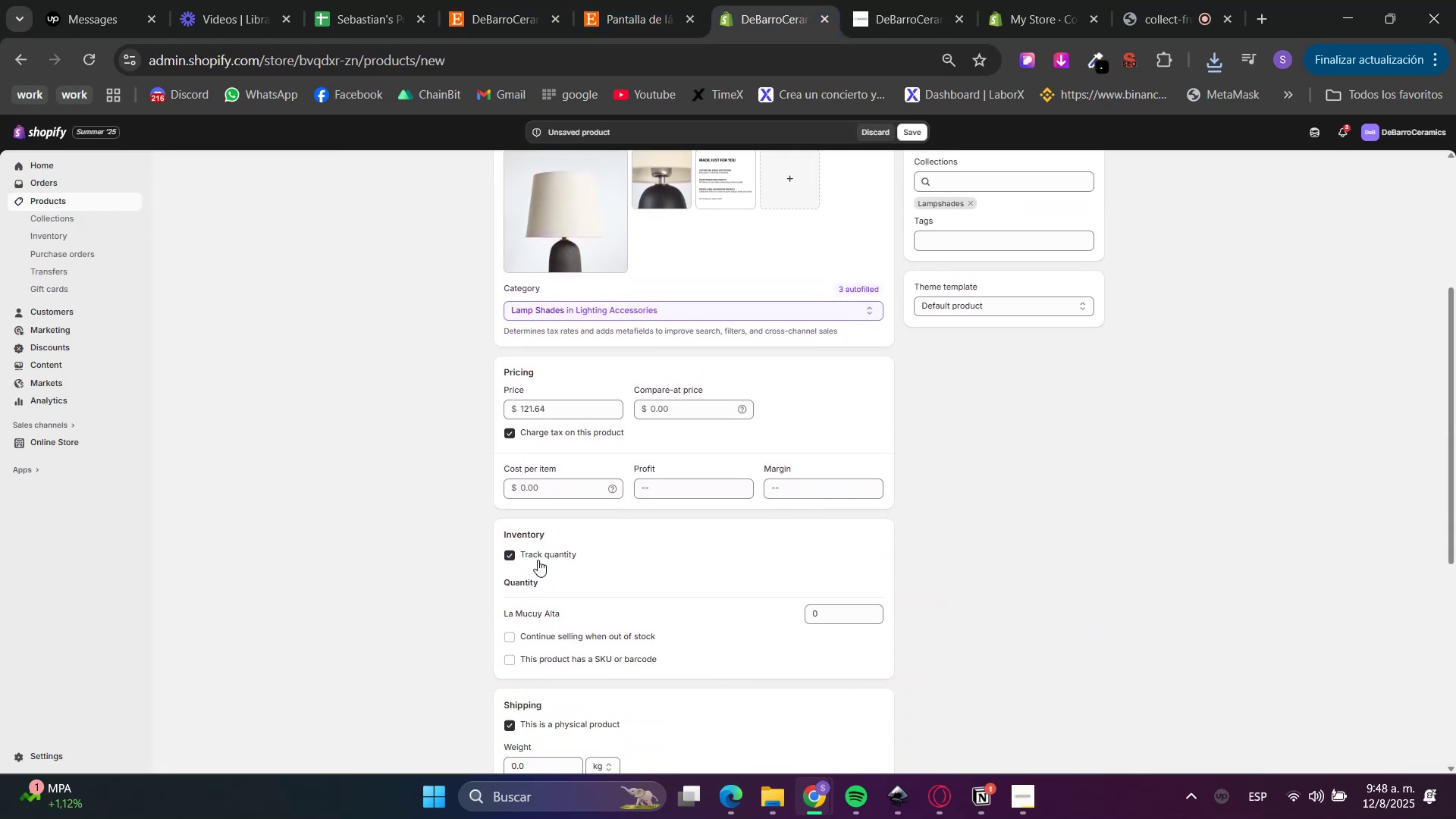 
left_click([520, 554])
 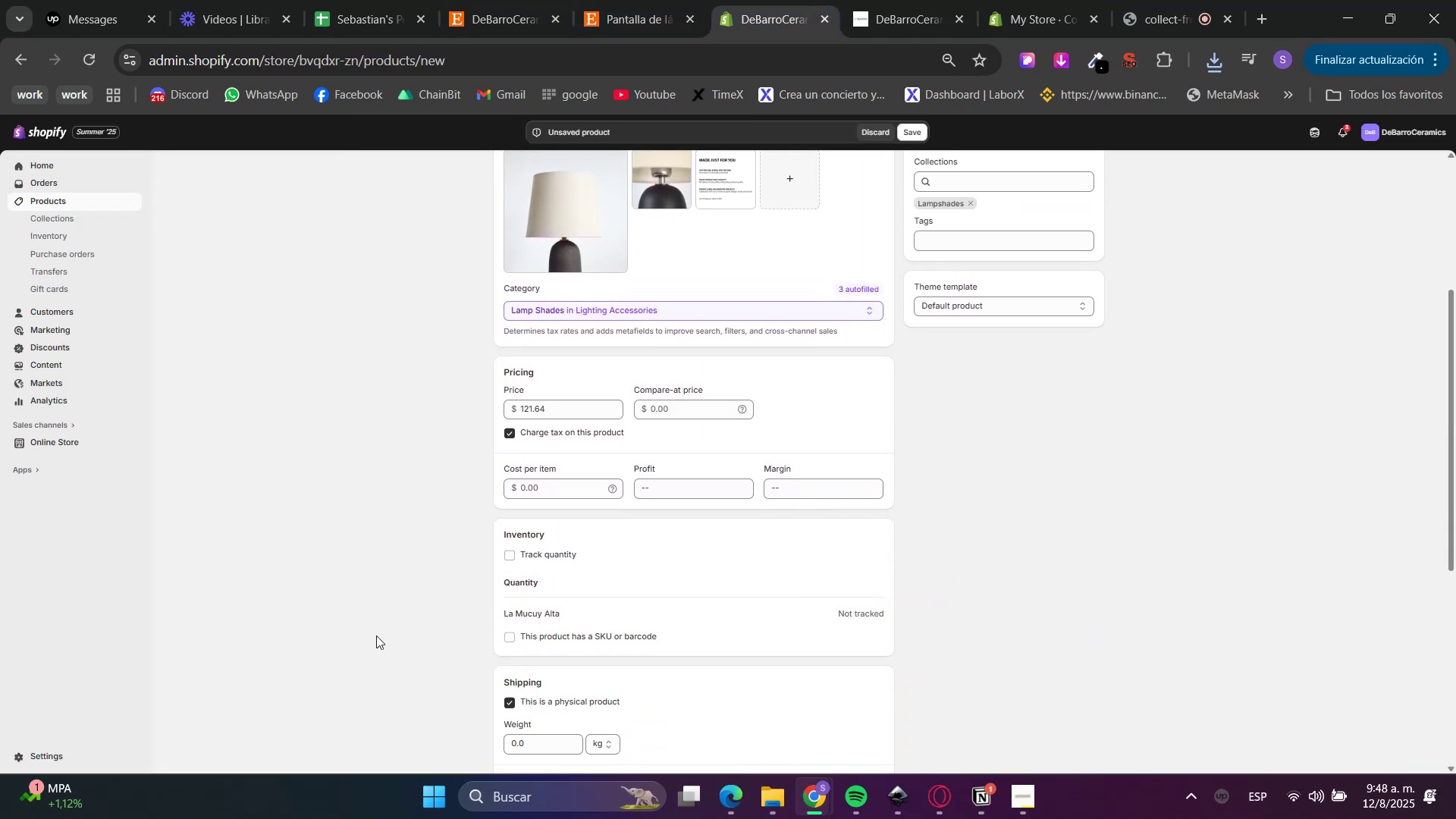 
scroll: coordinate [372, 641], scroll_direction: up, amount: 4.0
 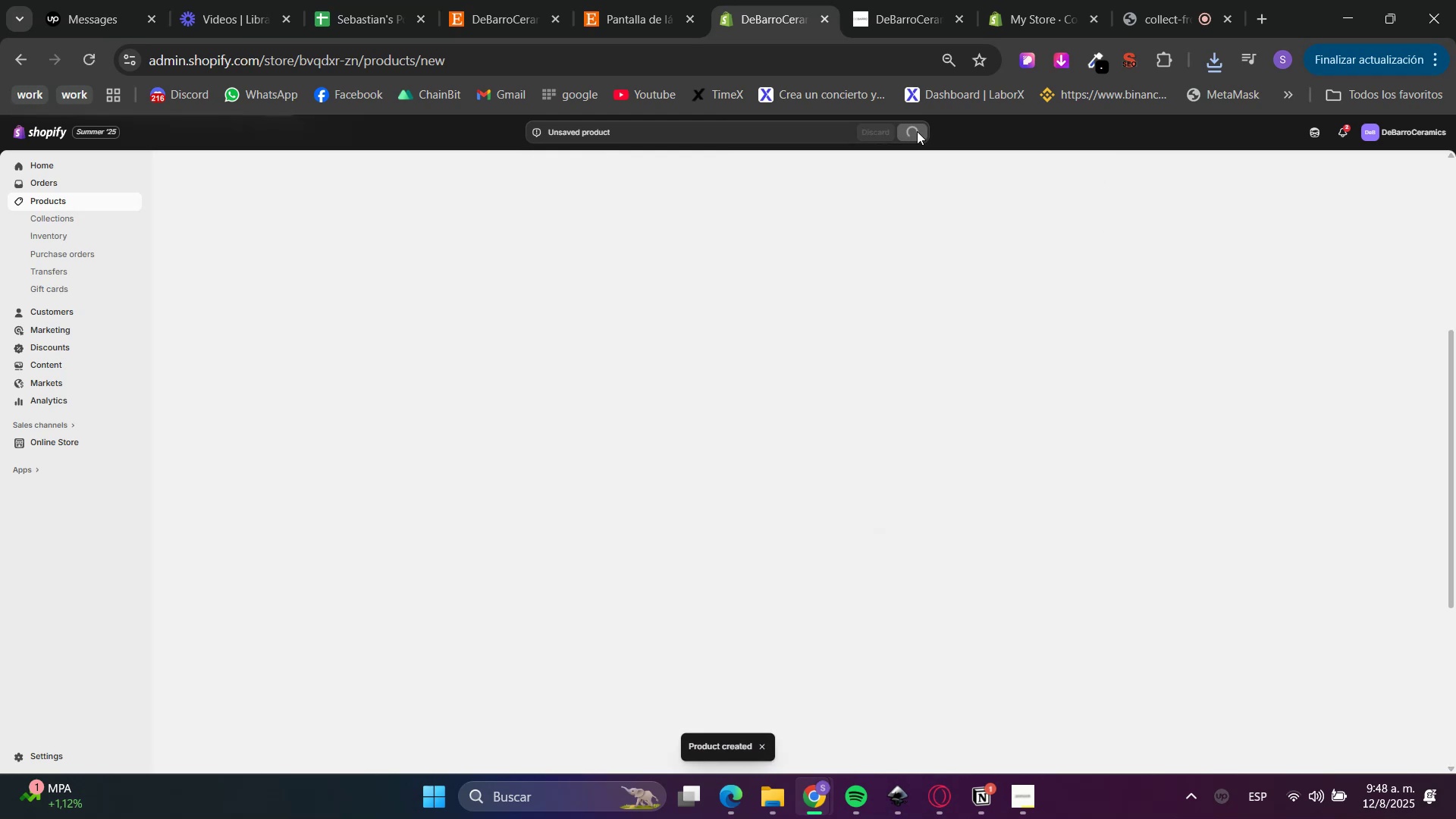 
wait(7.28)
 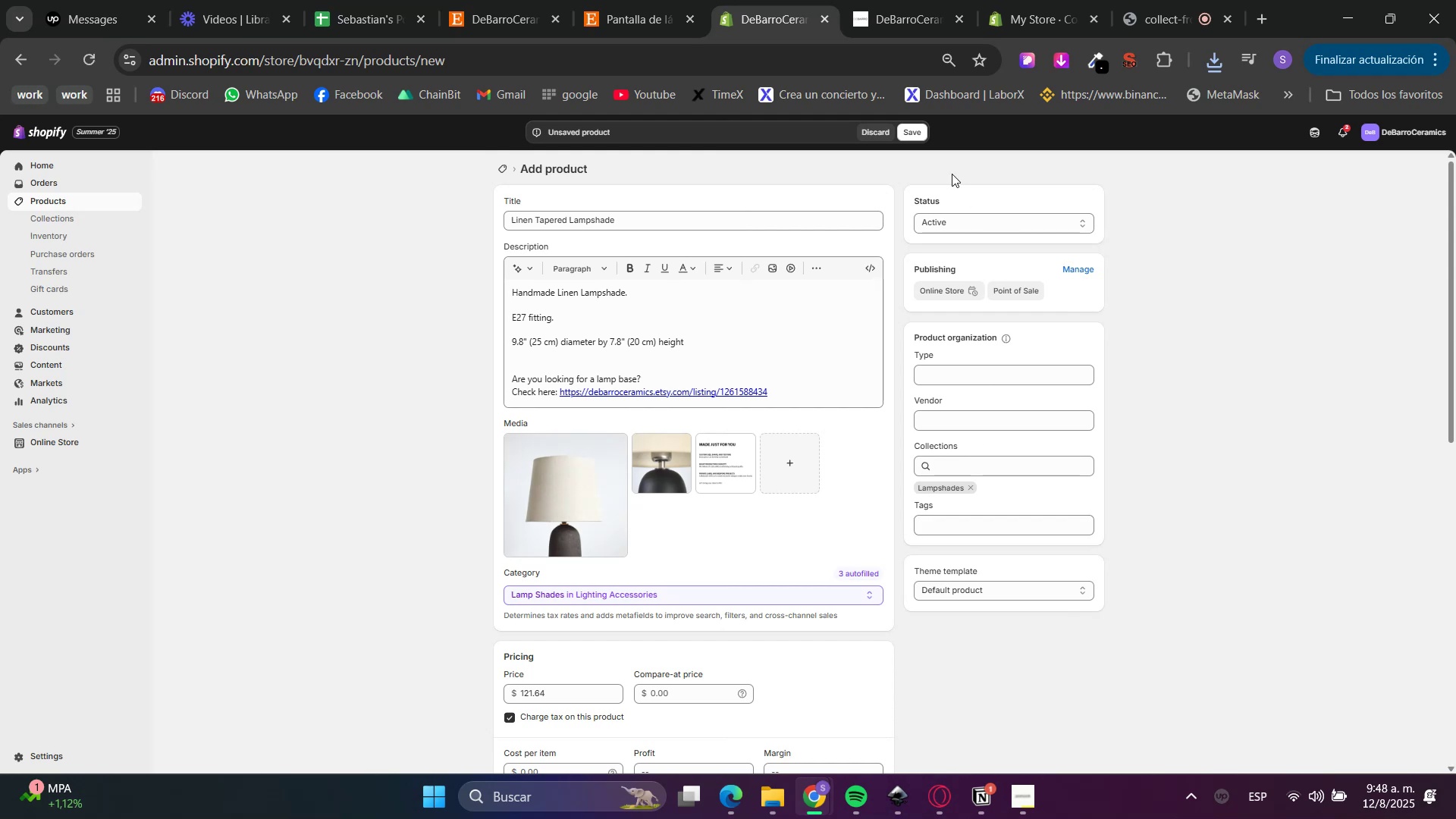 
left_click([1037, 818])
 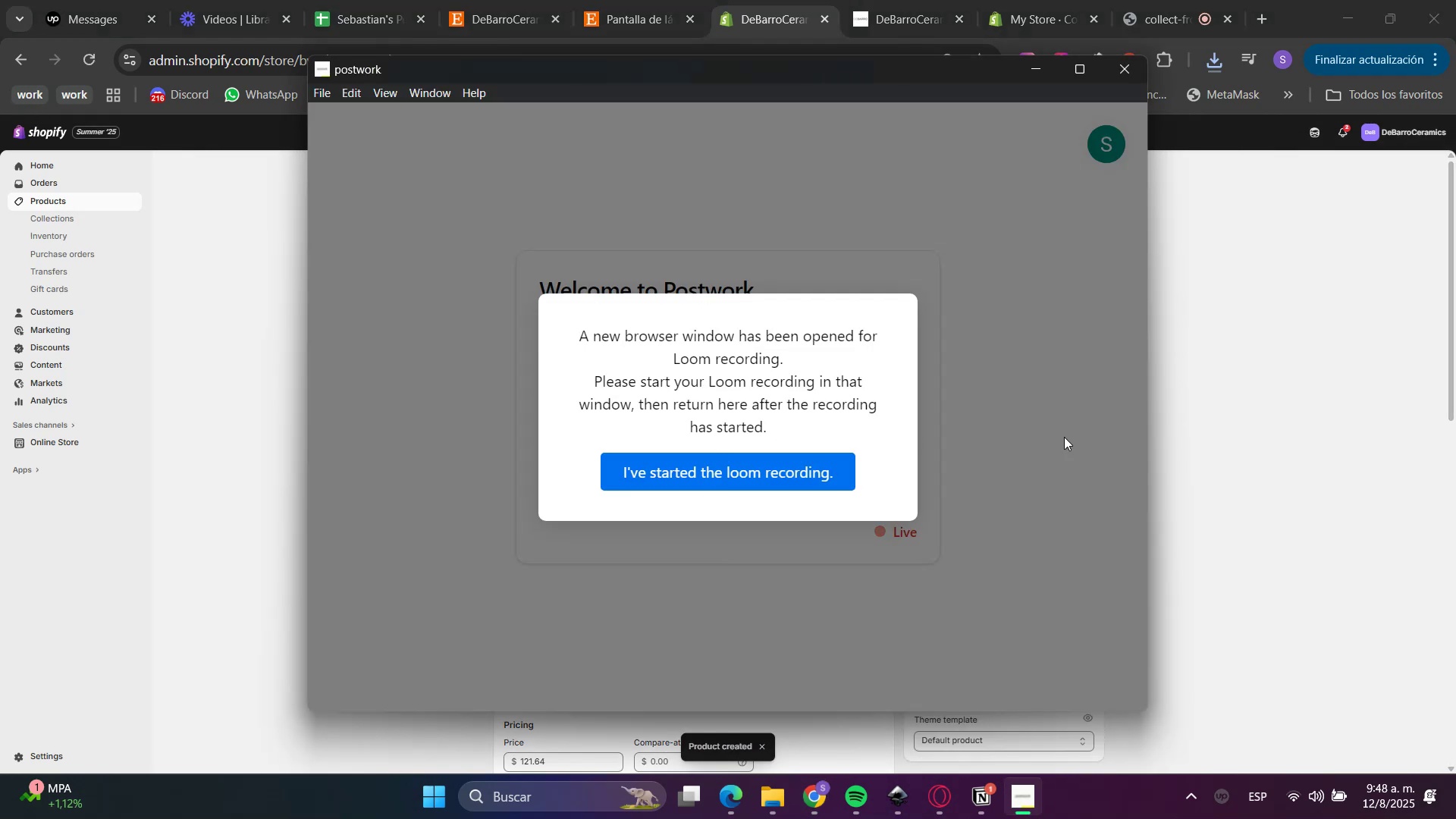 
left_click([753, 475])
 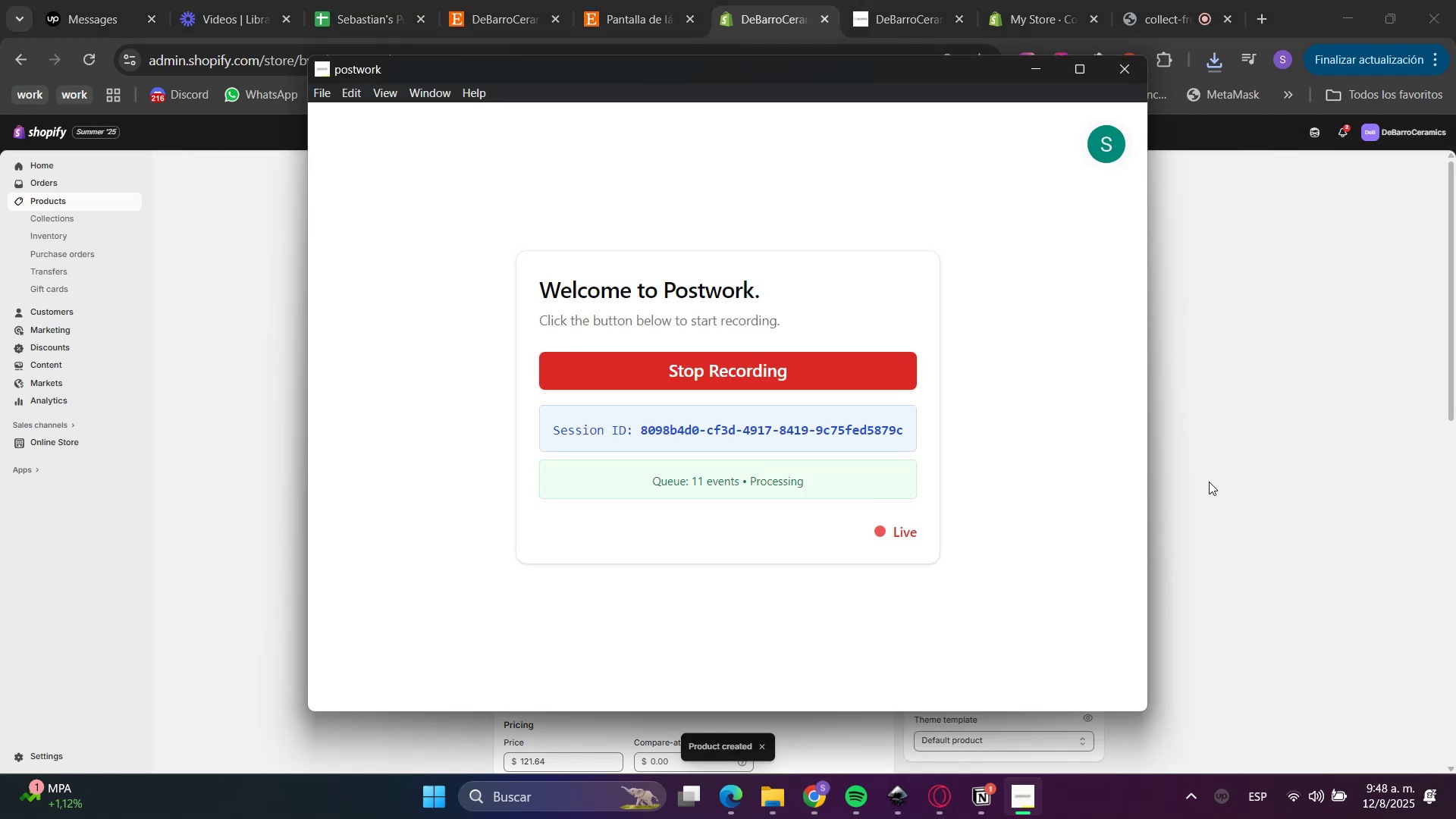 
double_click([1237, 460])
 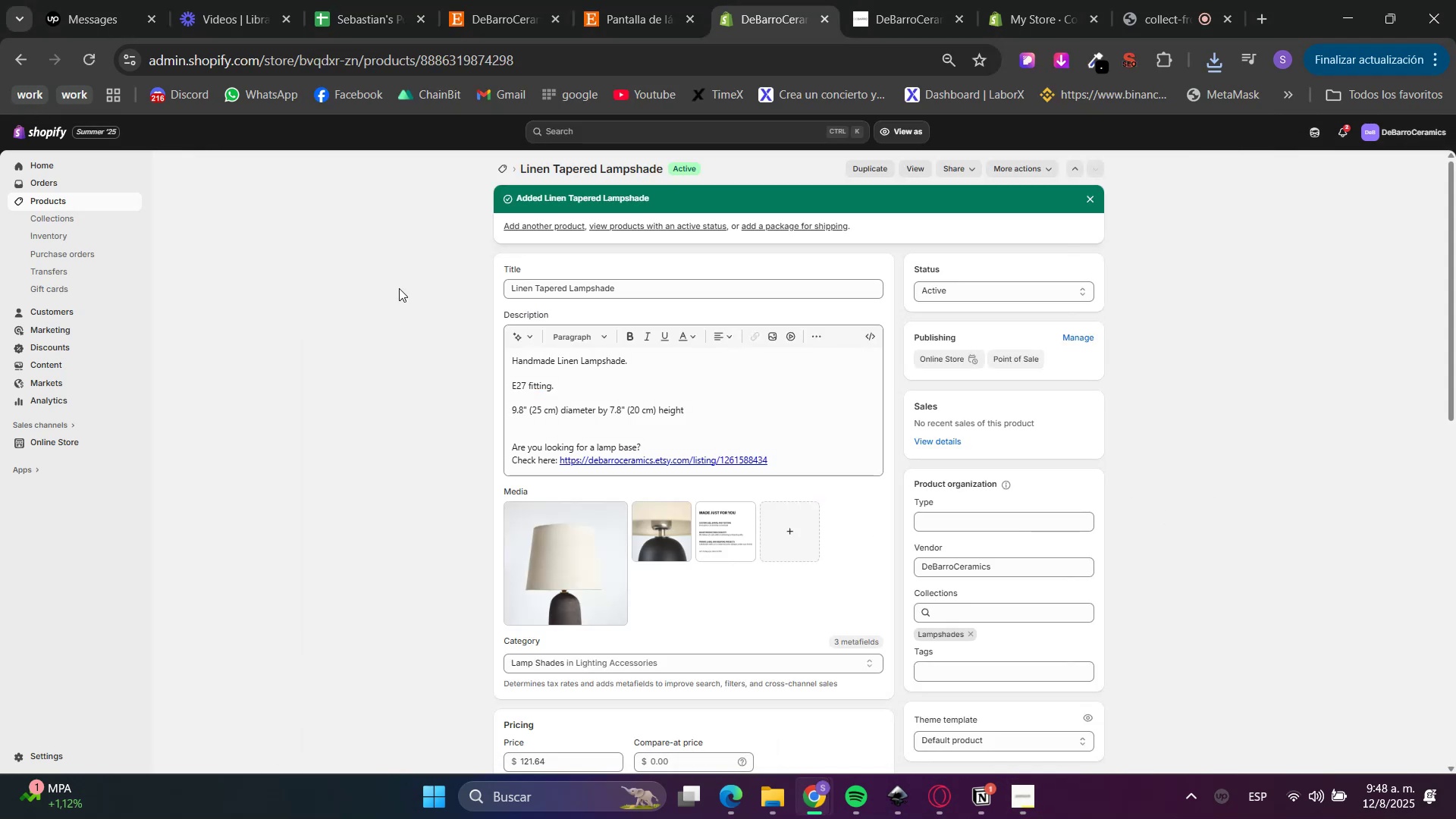 
double_click([529, 220])
 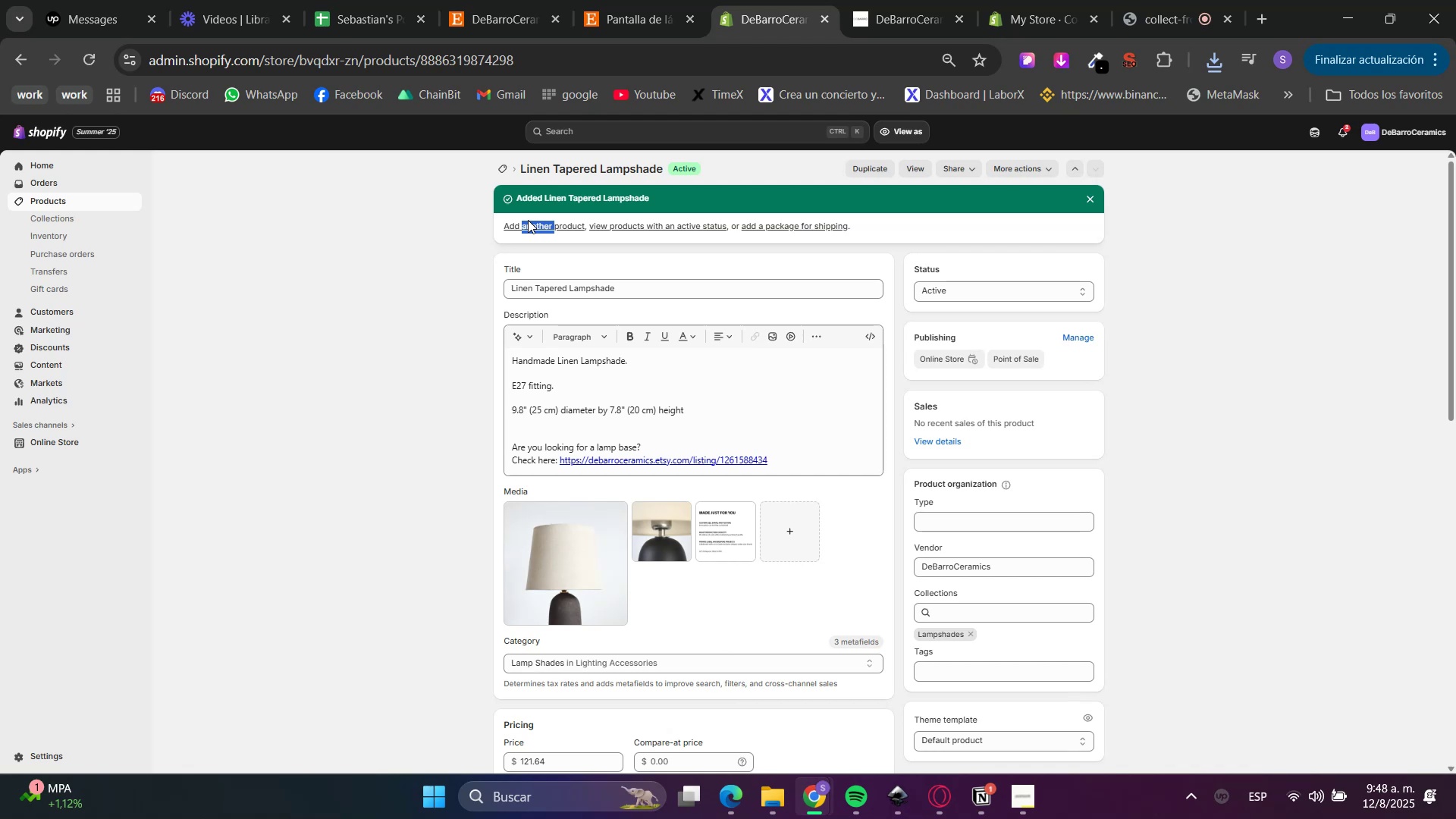 
triple_click([526, 223])
 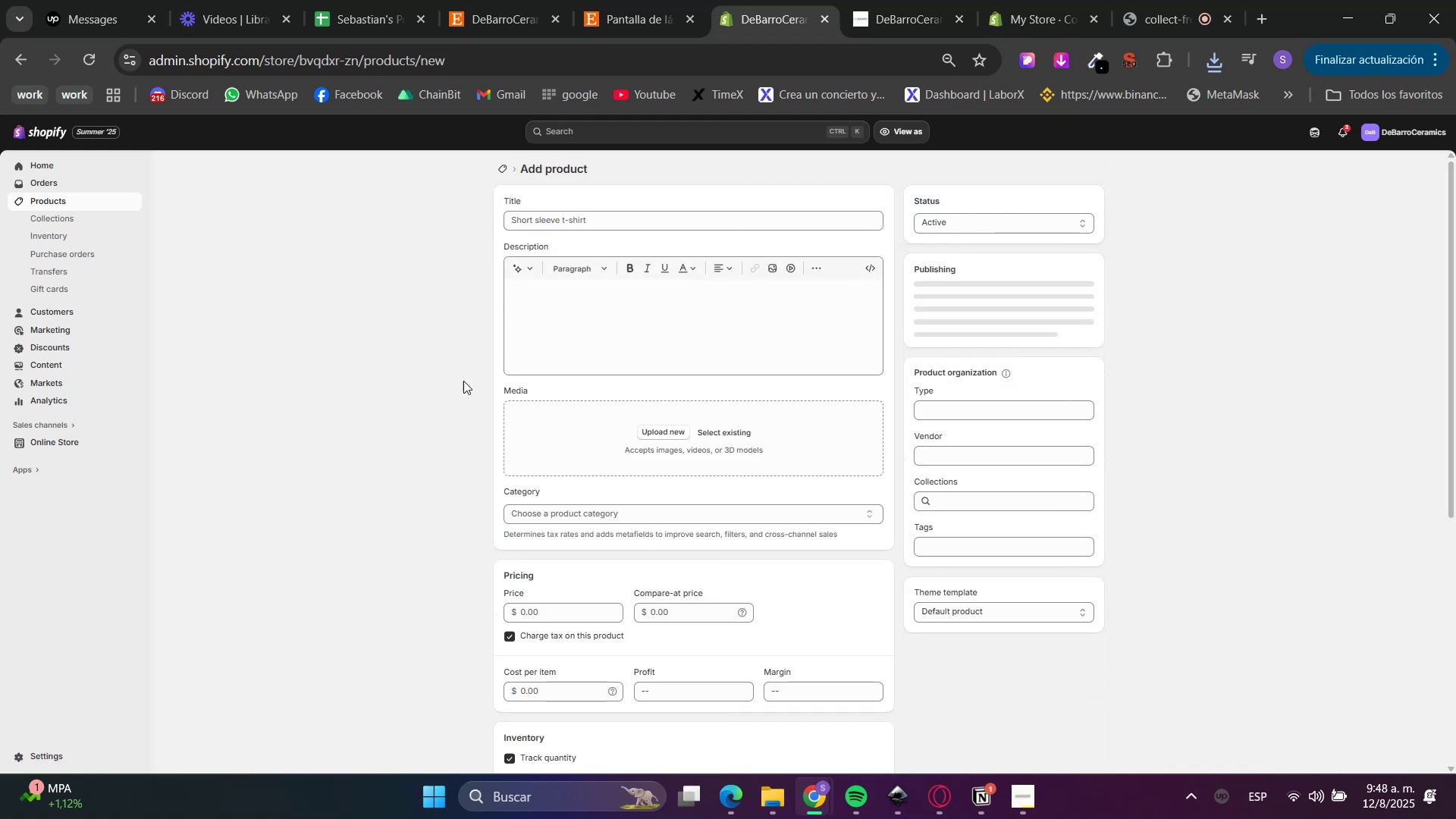 
left_click([681, 0])
 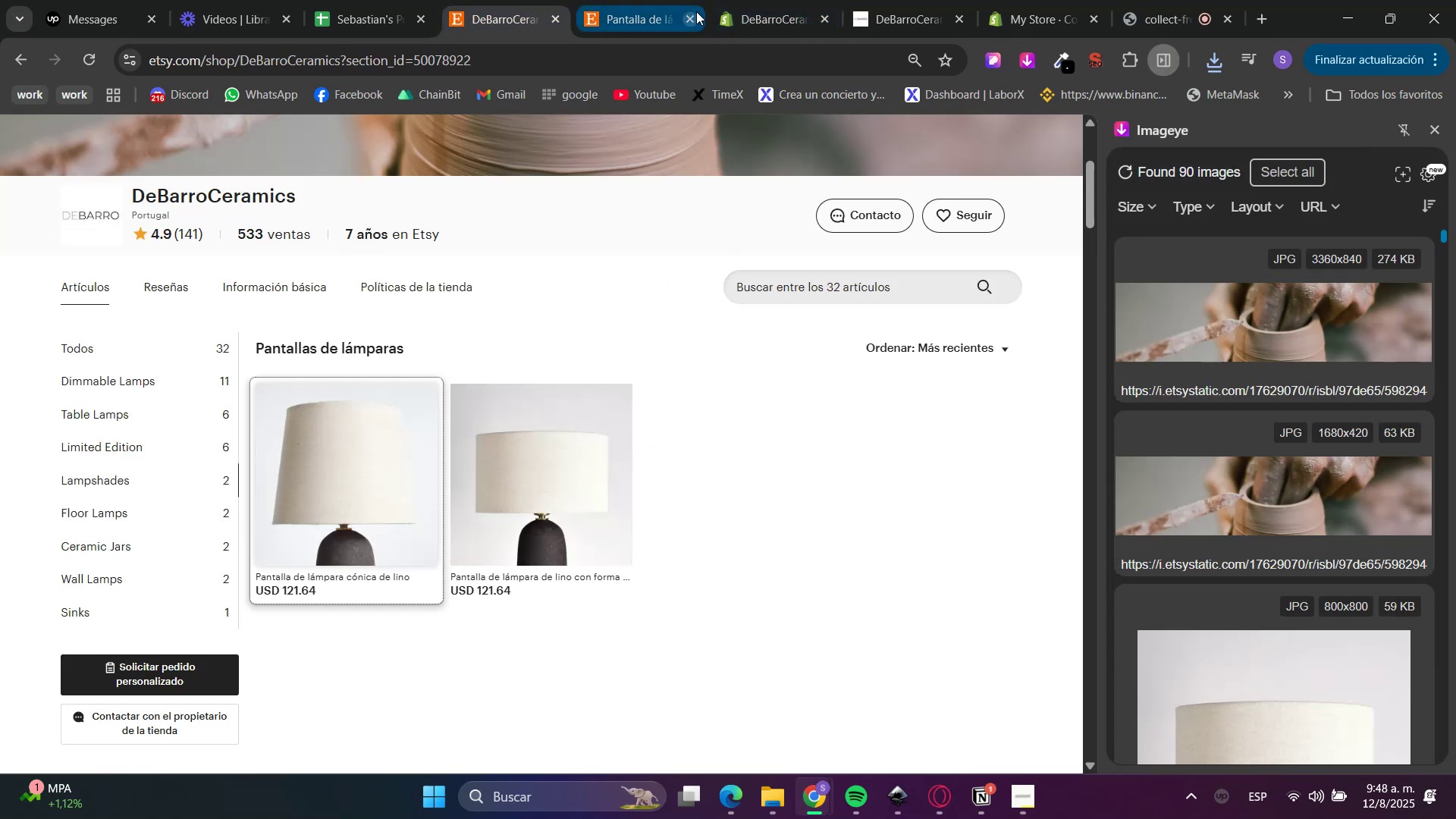 
key(Control+ControlLeft)
 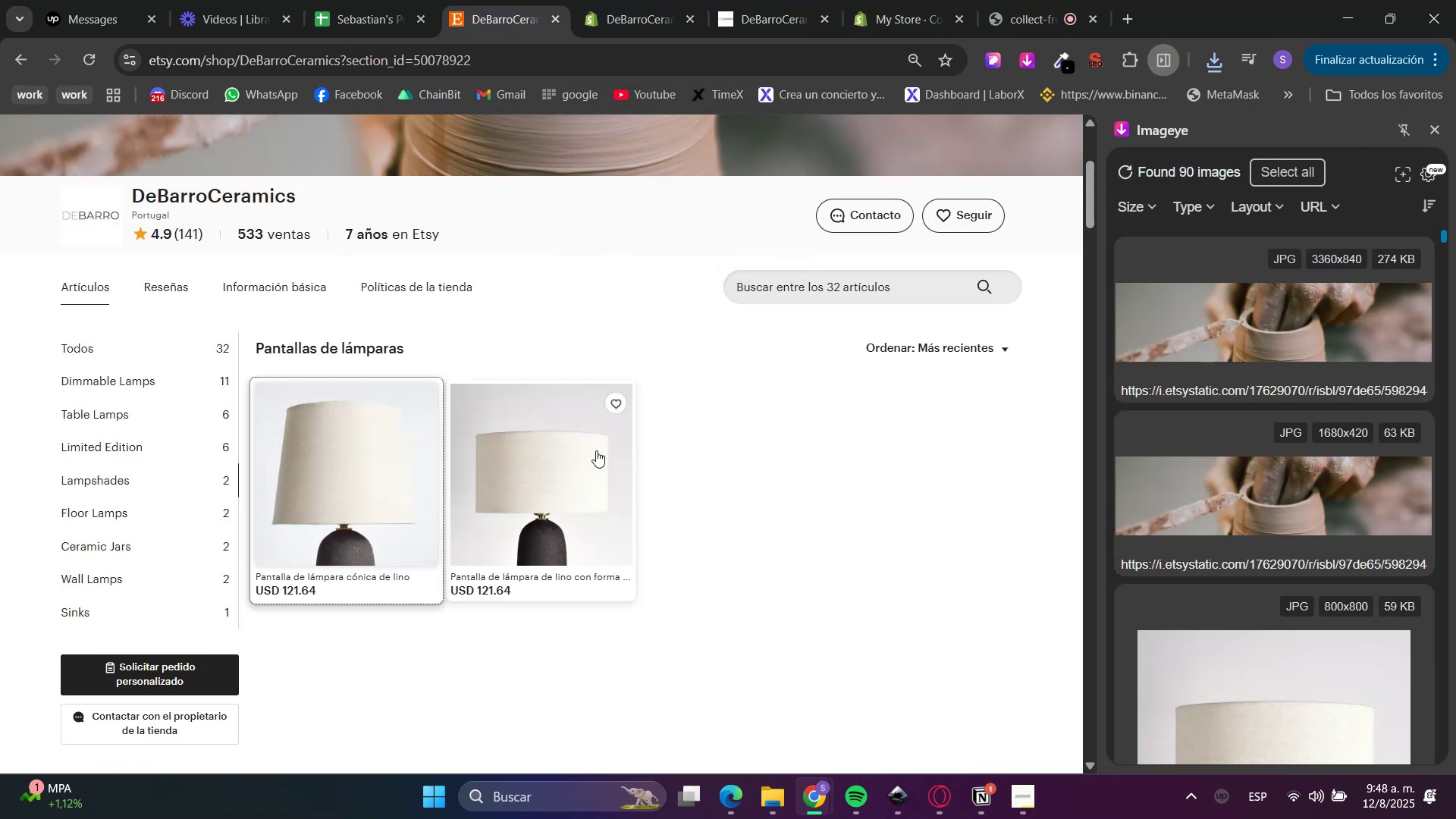 
double_click([585, 482])
 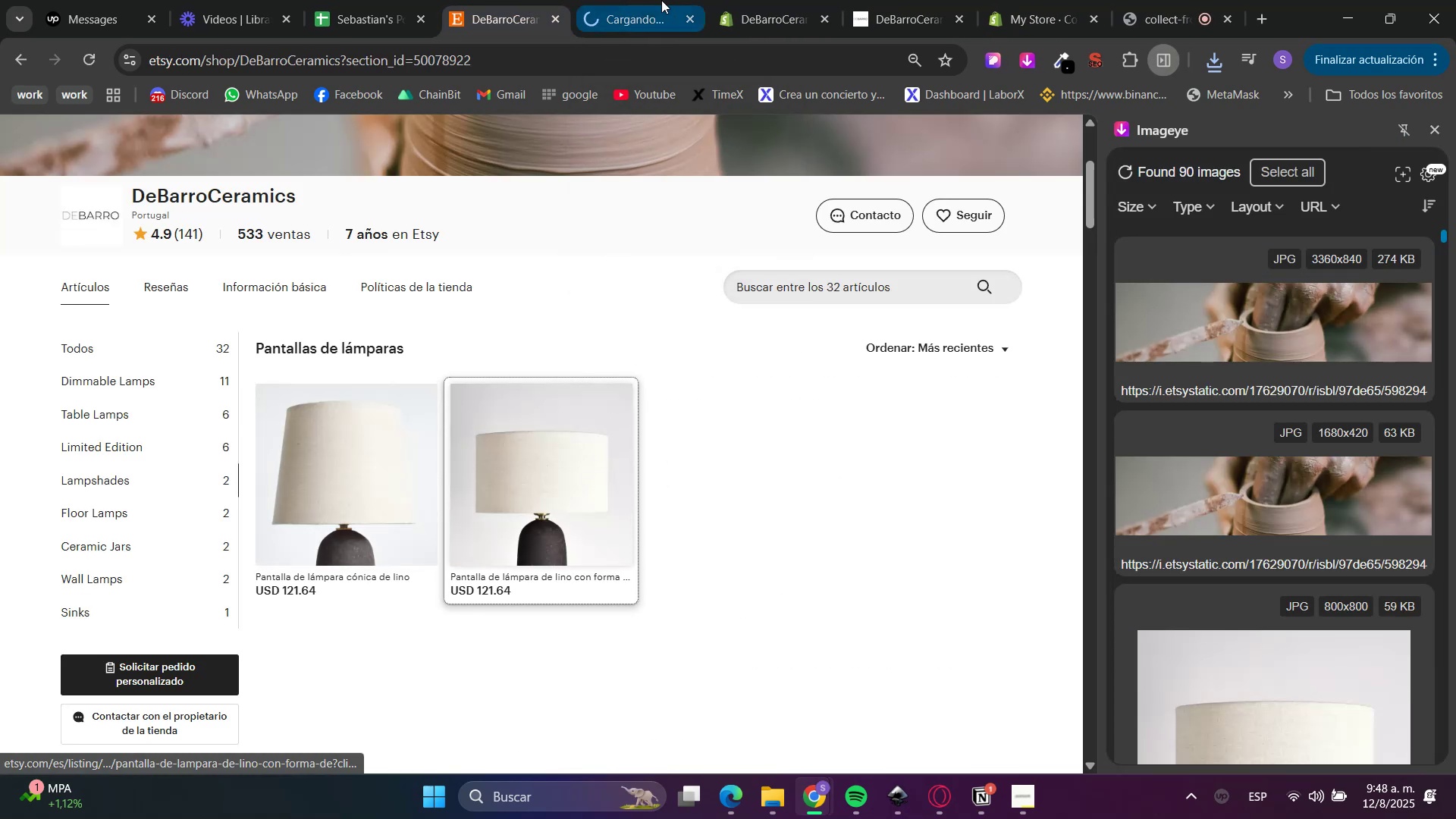 
left_click([661, 0])
 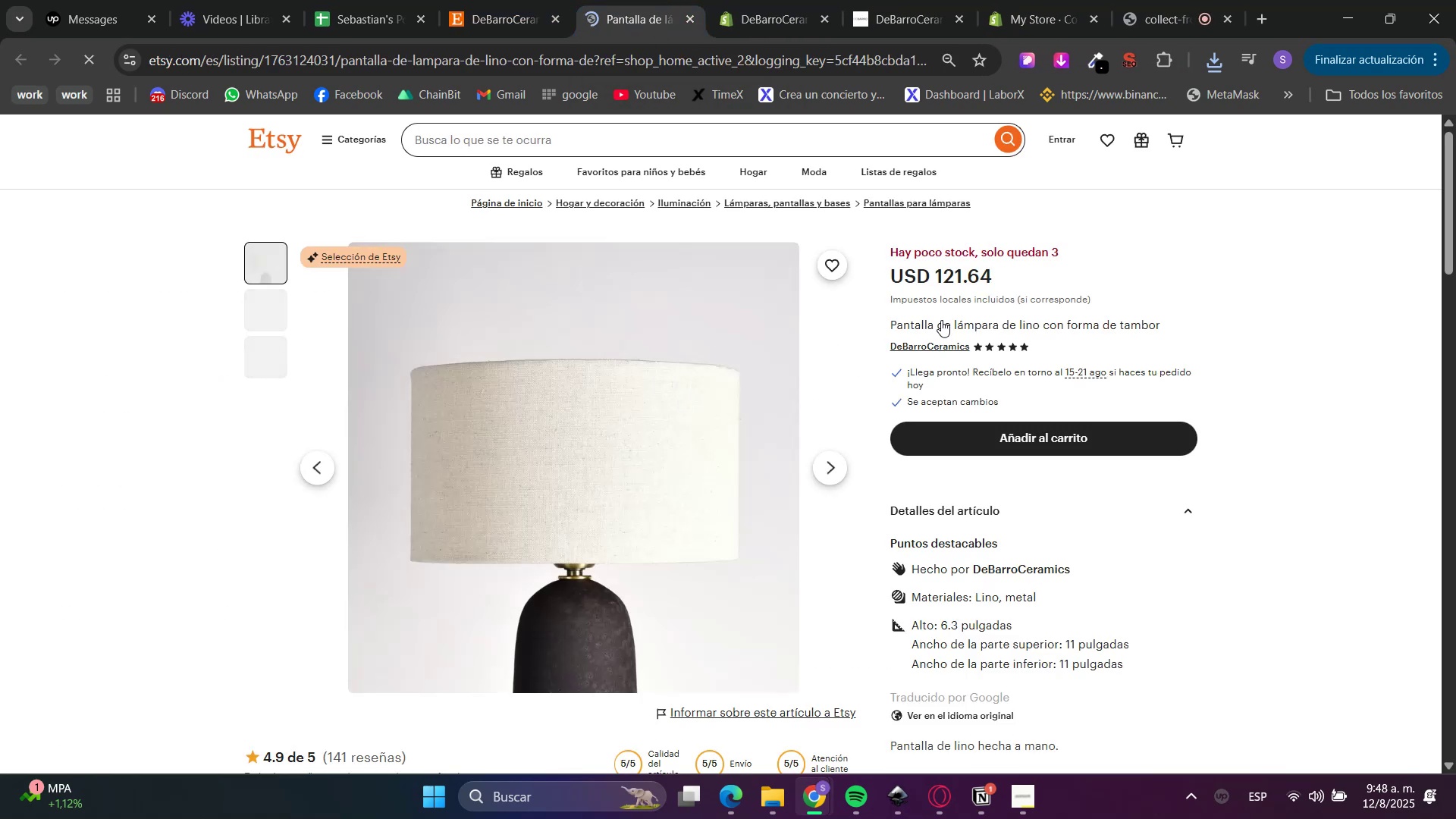 
scroll: coordinate [987, 632], scroll_direction: down, amount: 2.0
 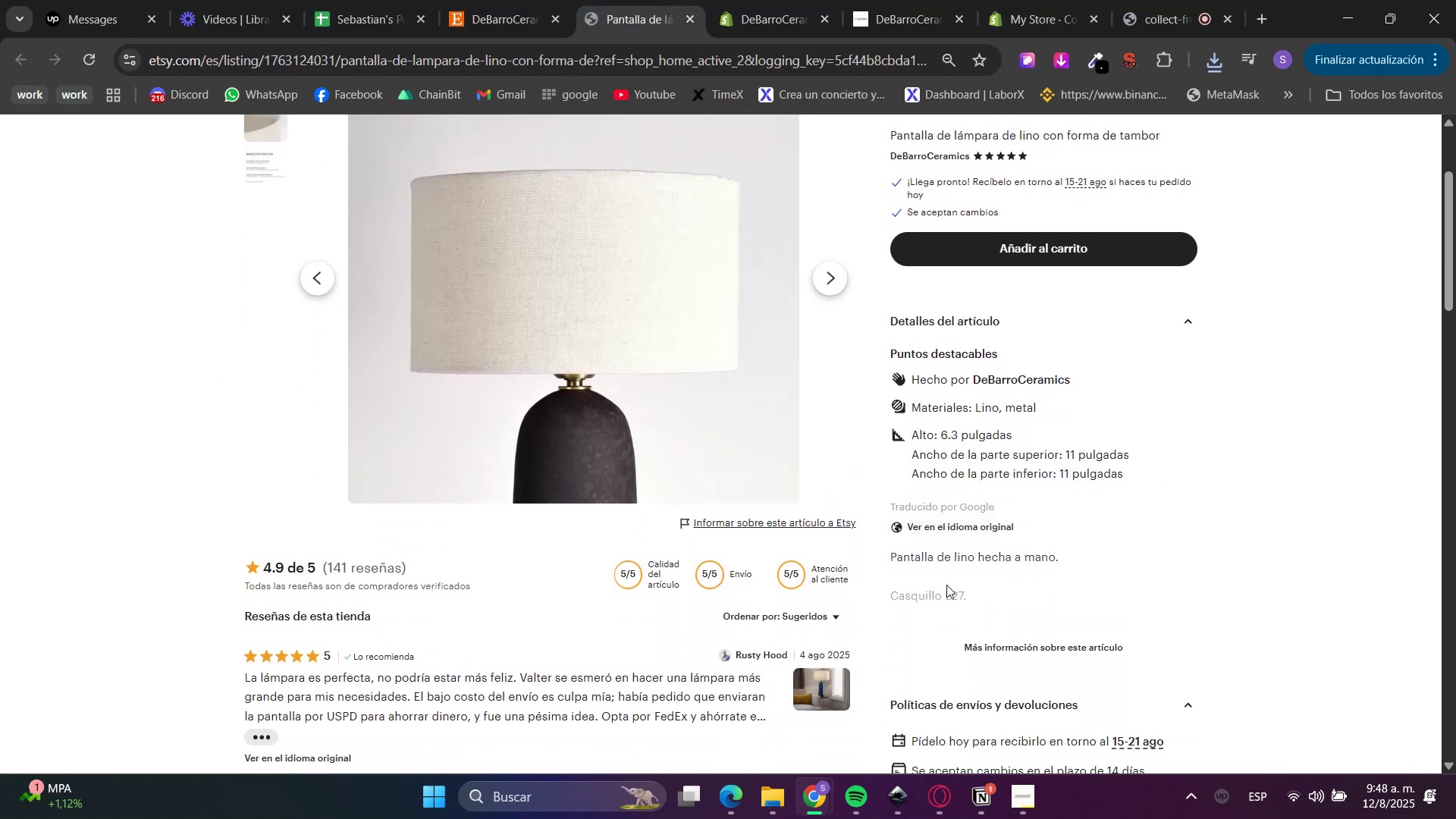 
left_click_drag(start_coordinate=[922, 541], to_coordinate=[918, 532])
 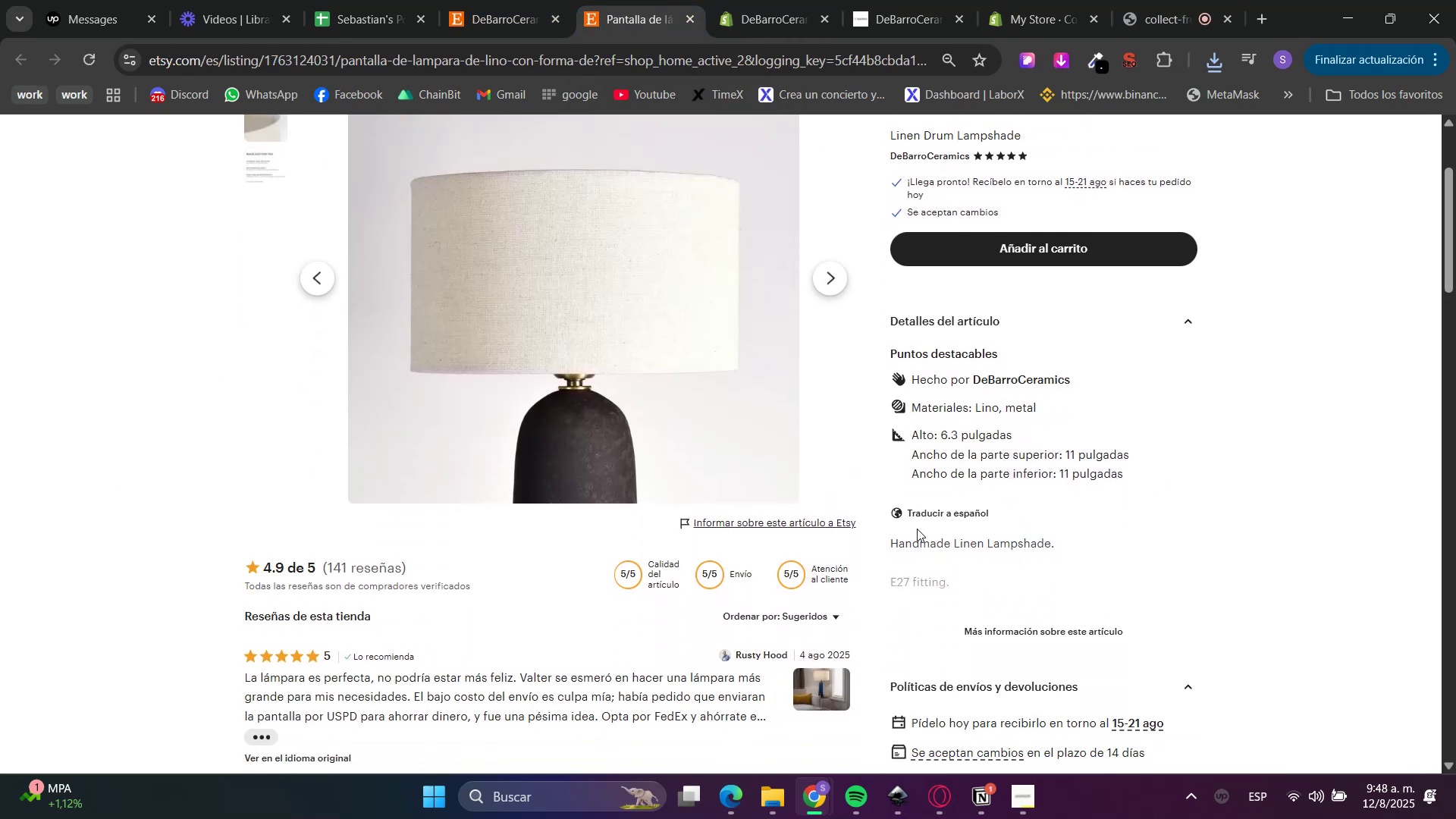 
double_click([917, 529])
 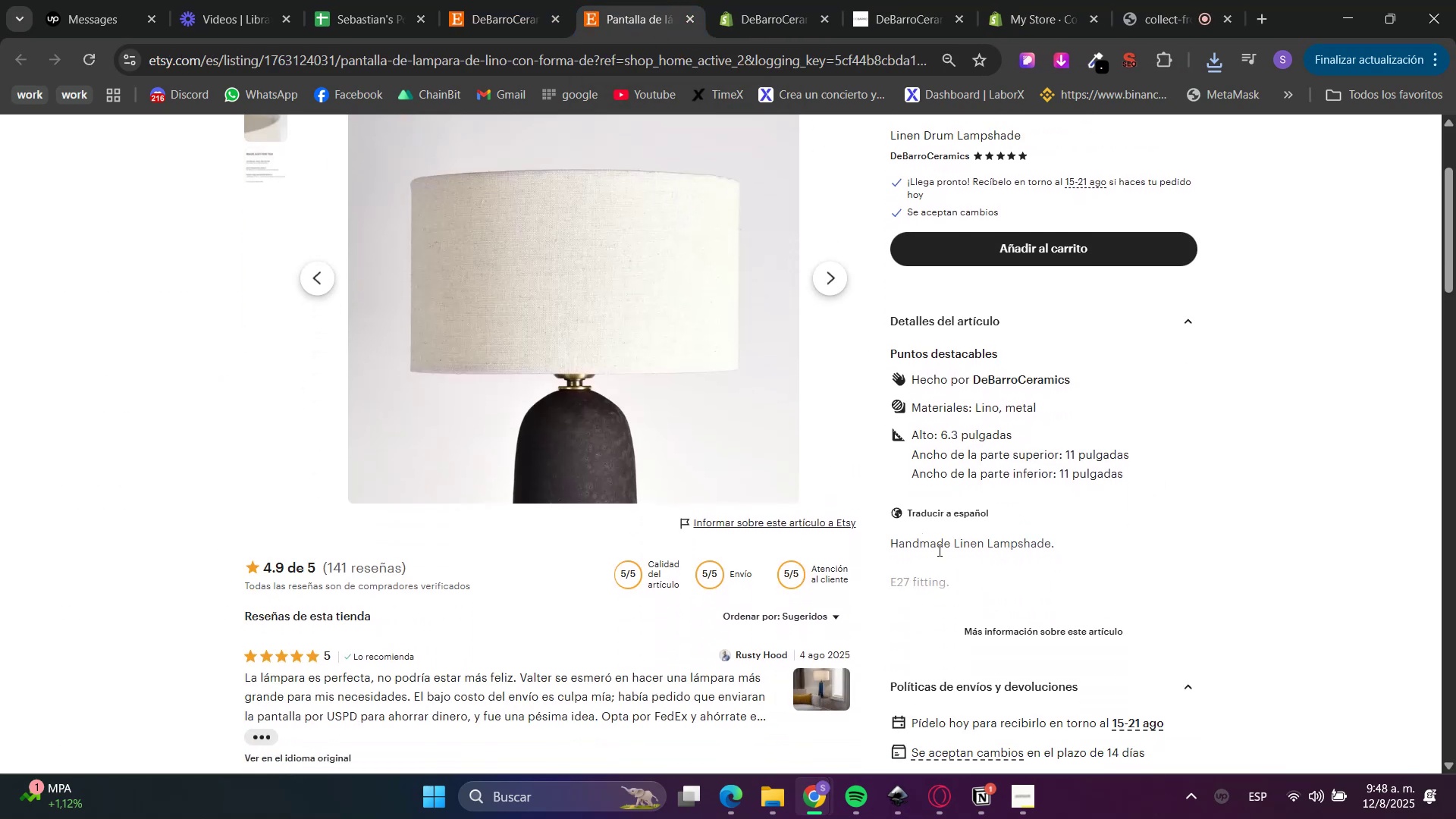 
left_click([971, 645])
 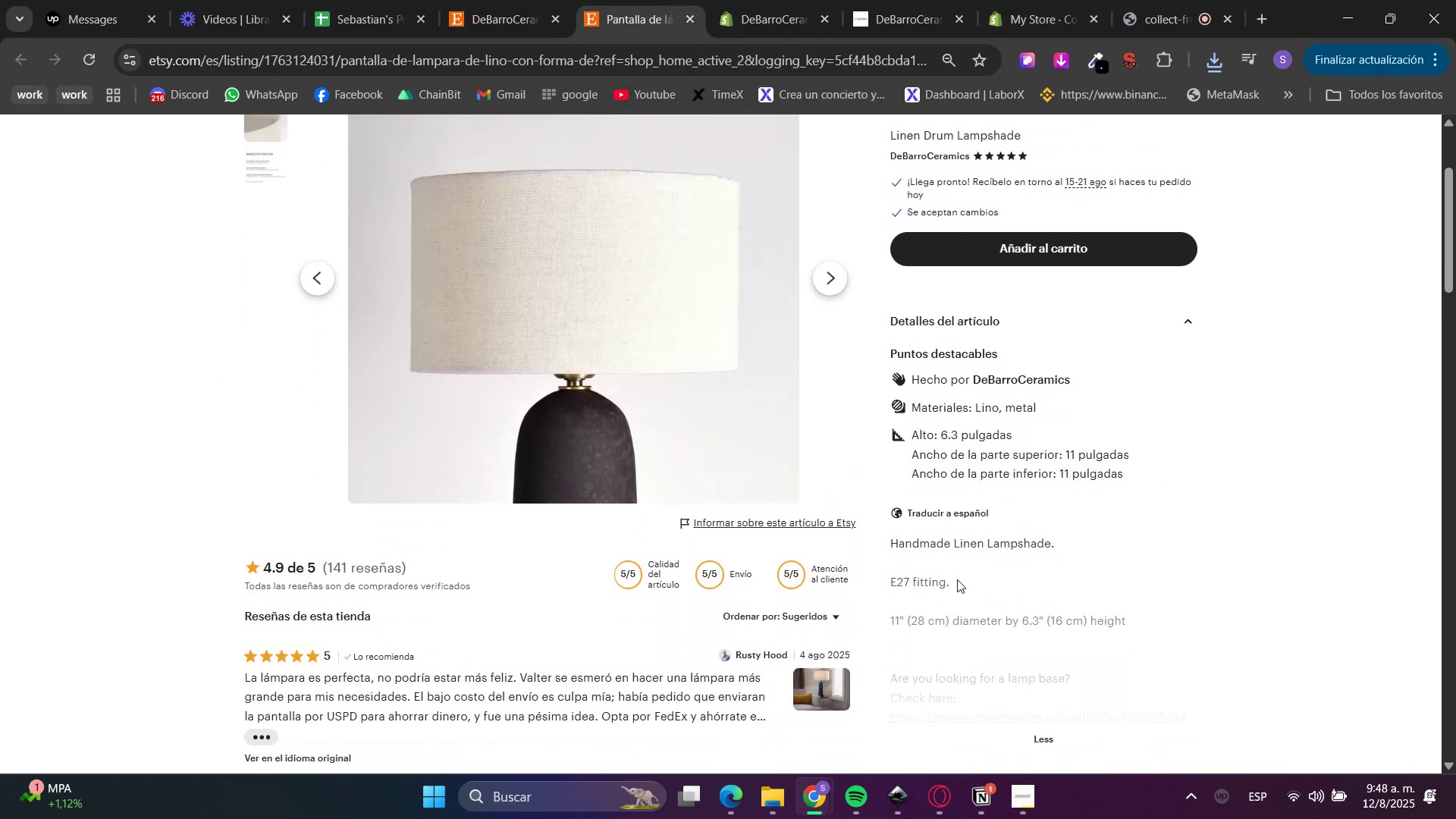 
scroll: coordinate [951, 436], scroll_direction: up, amount: 3.0
 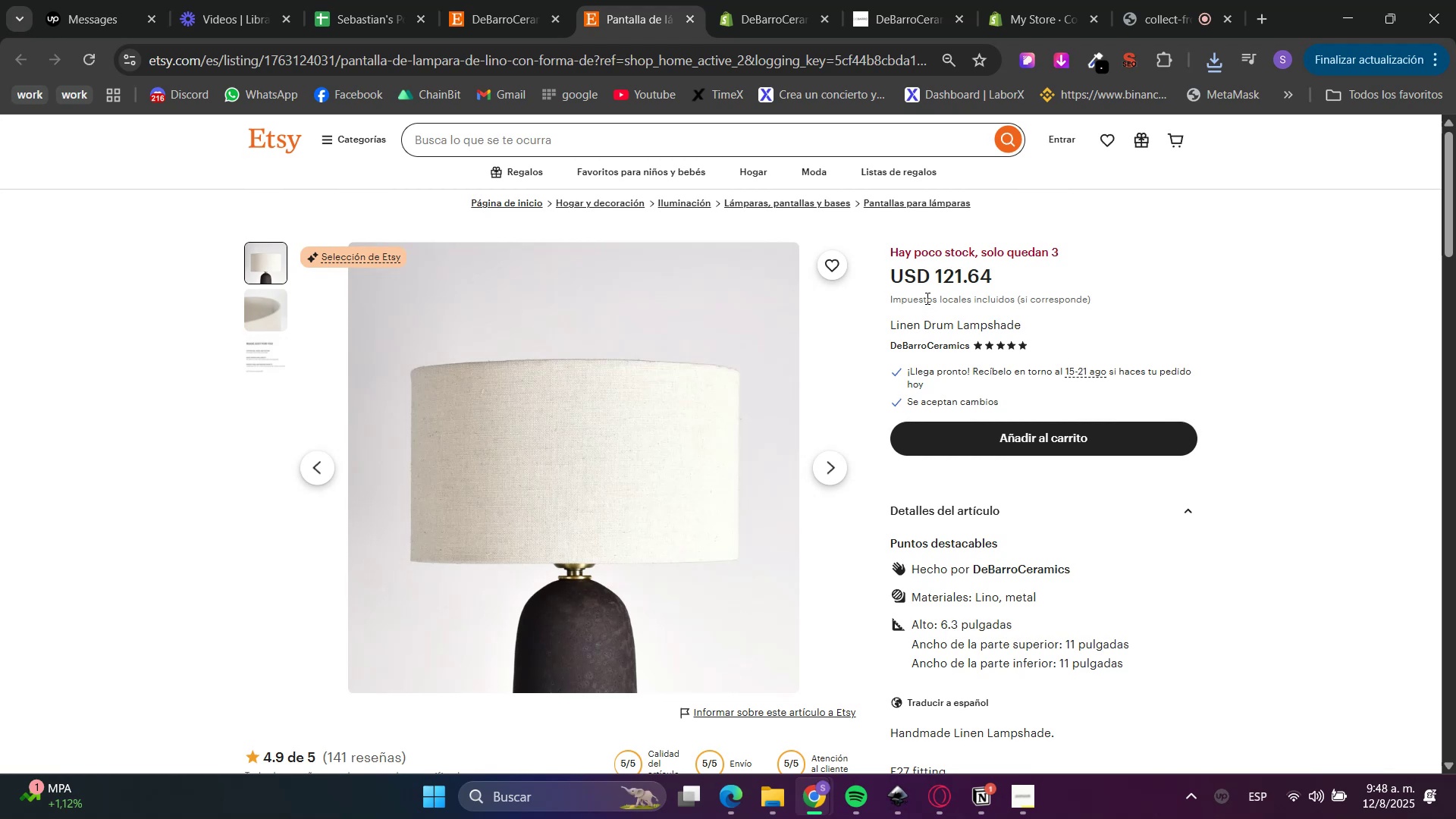 
double_click([921, 317])
 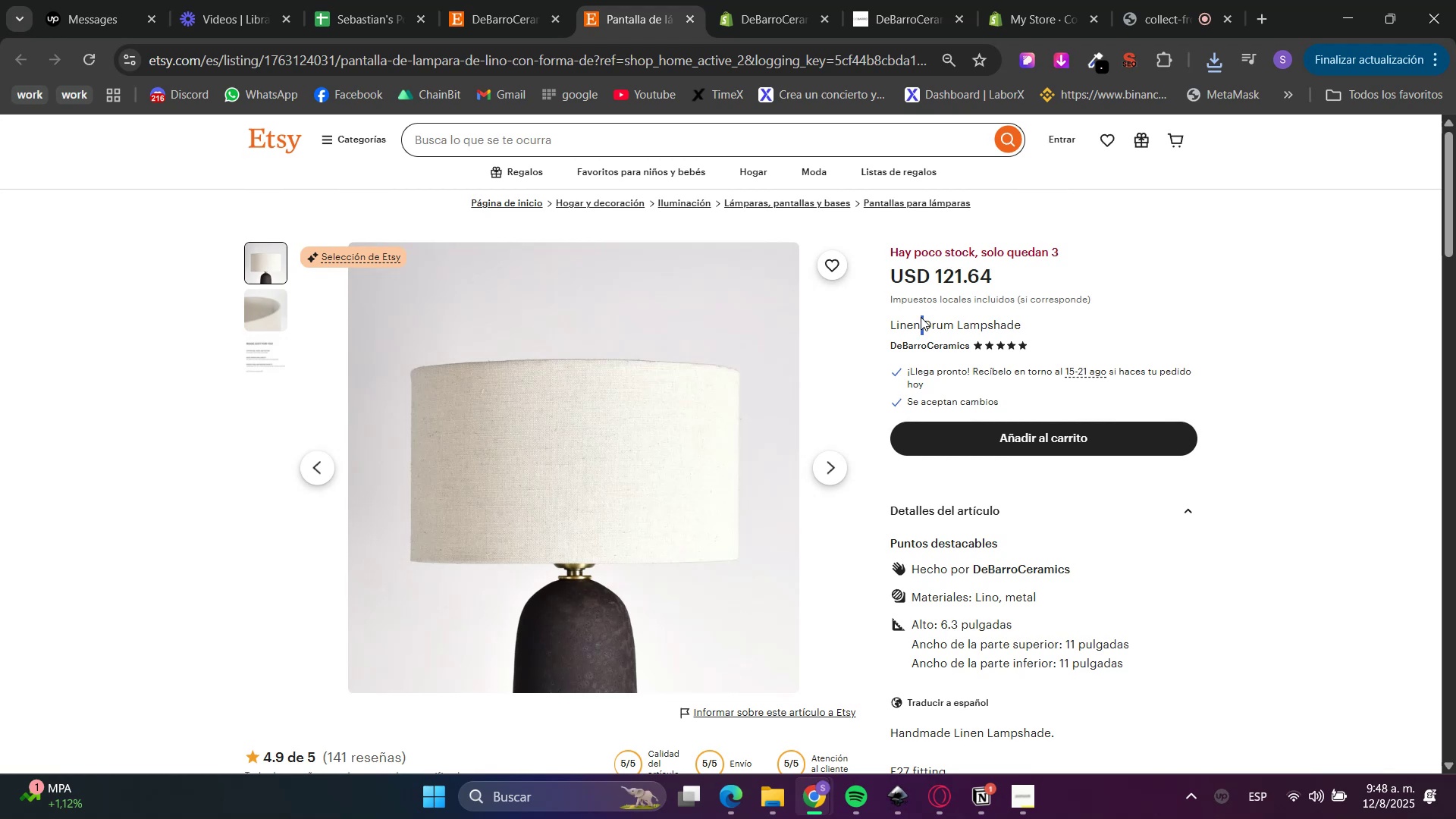 
triple_click([921, 317])
 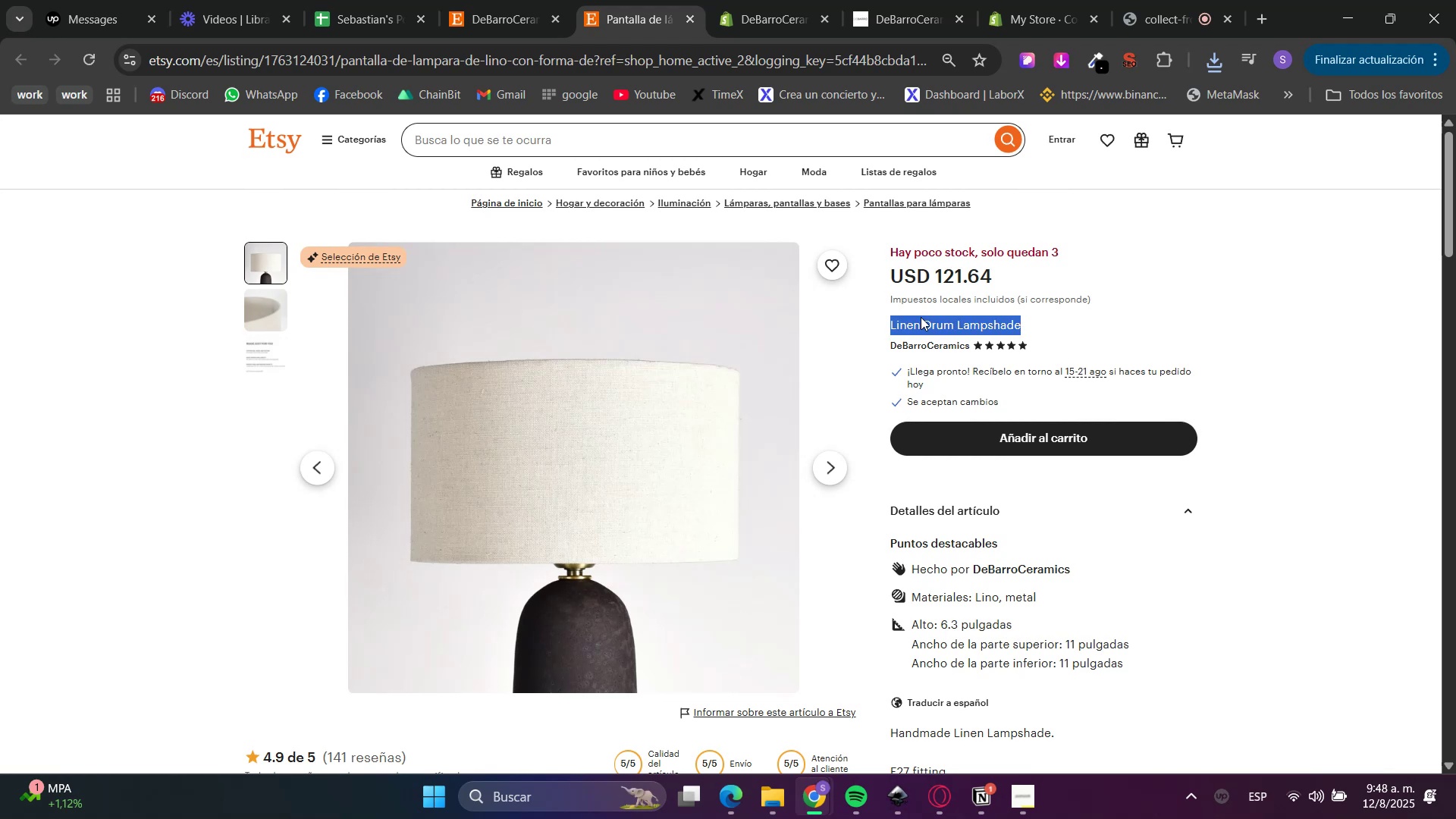 
triple_click([921, 317])
 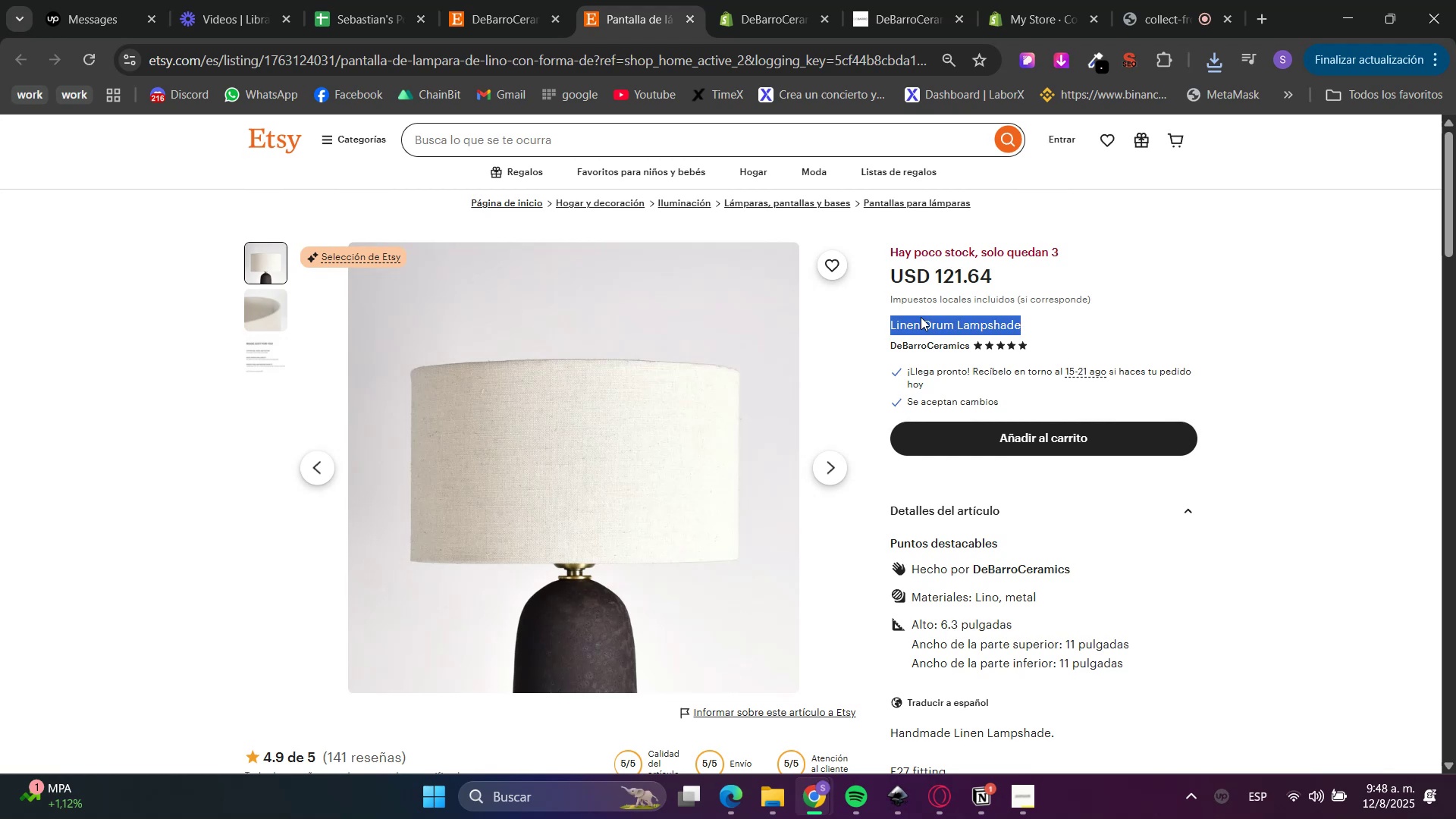 
key(Control+C)
 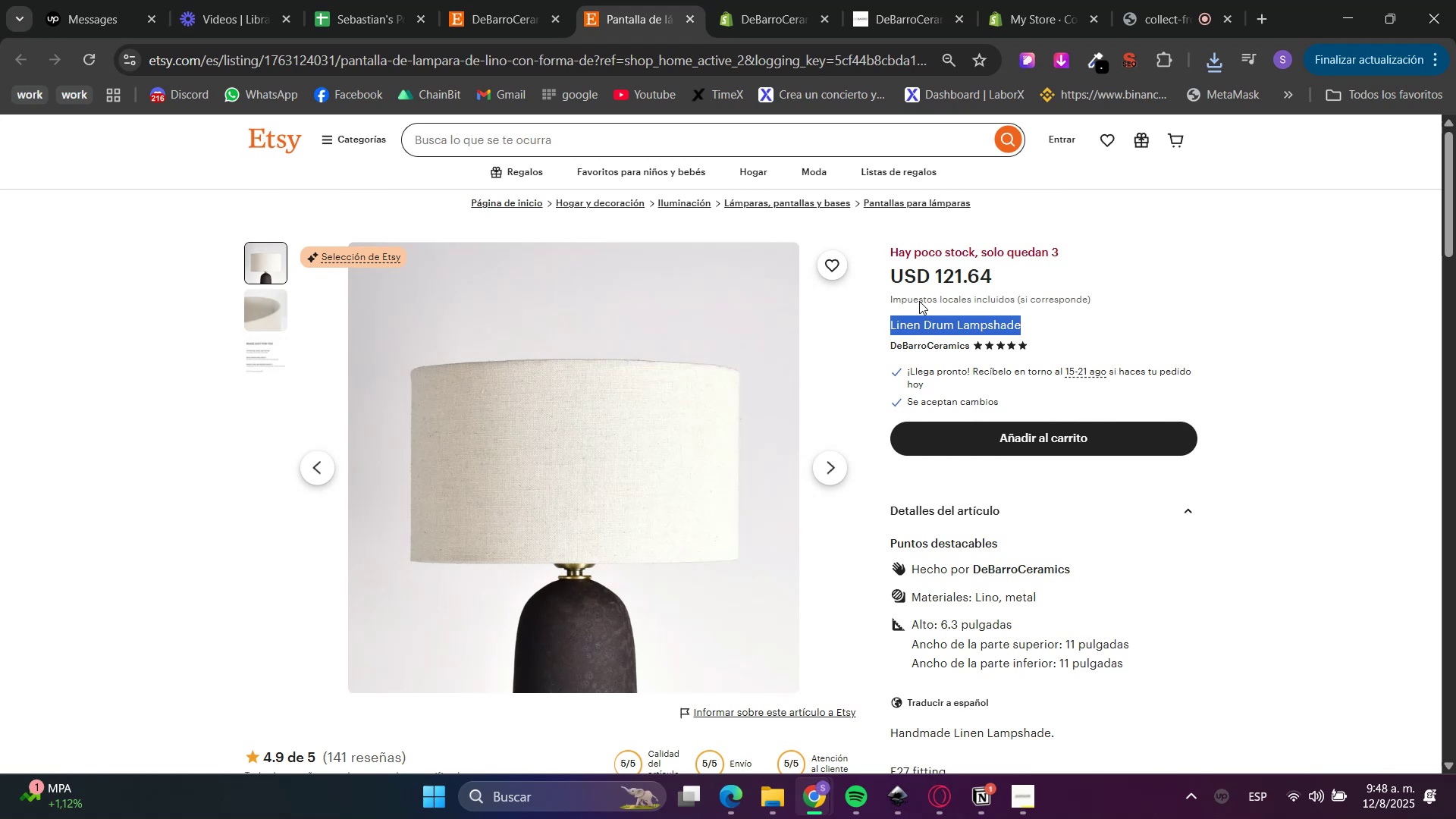 
key(Control+C)
 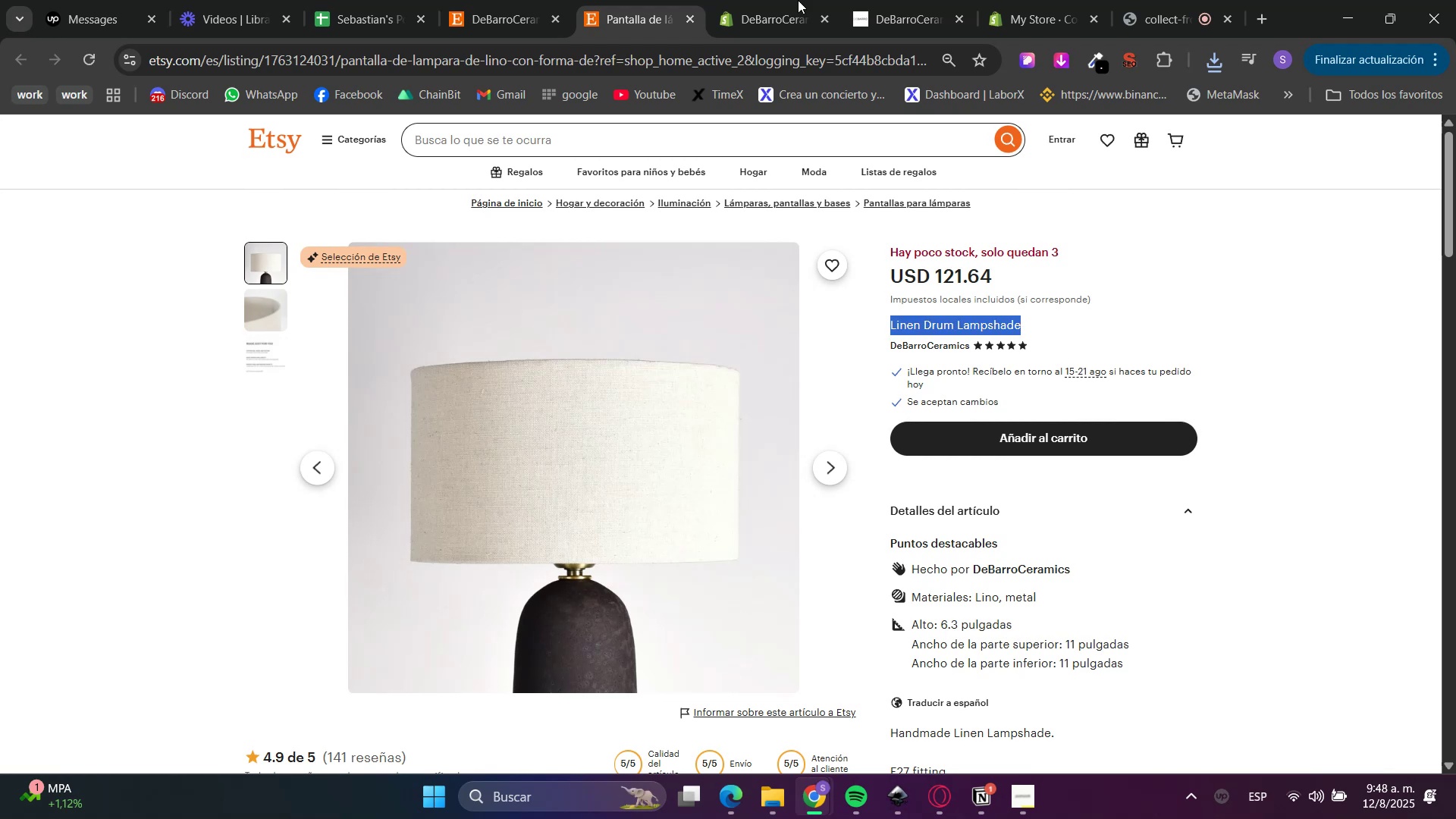 
left_click([788, 0])
 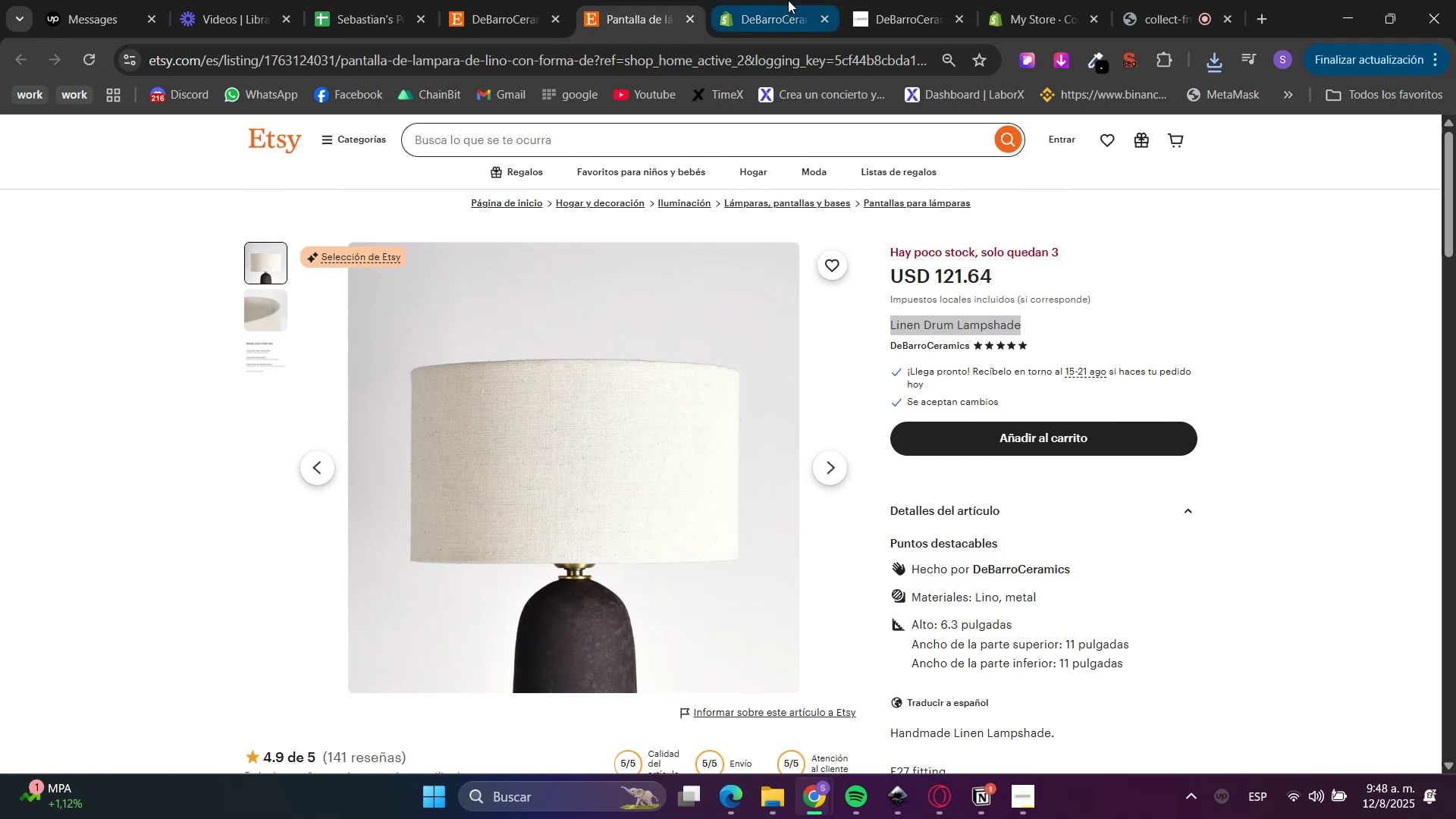 
left_click([567, 224])
 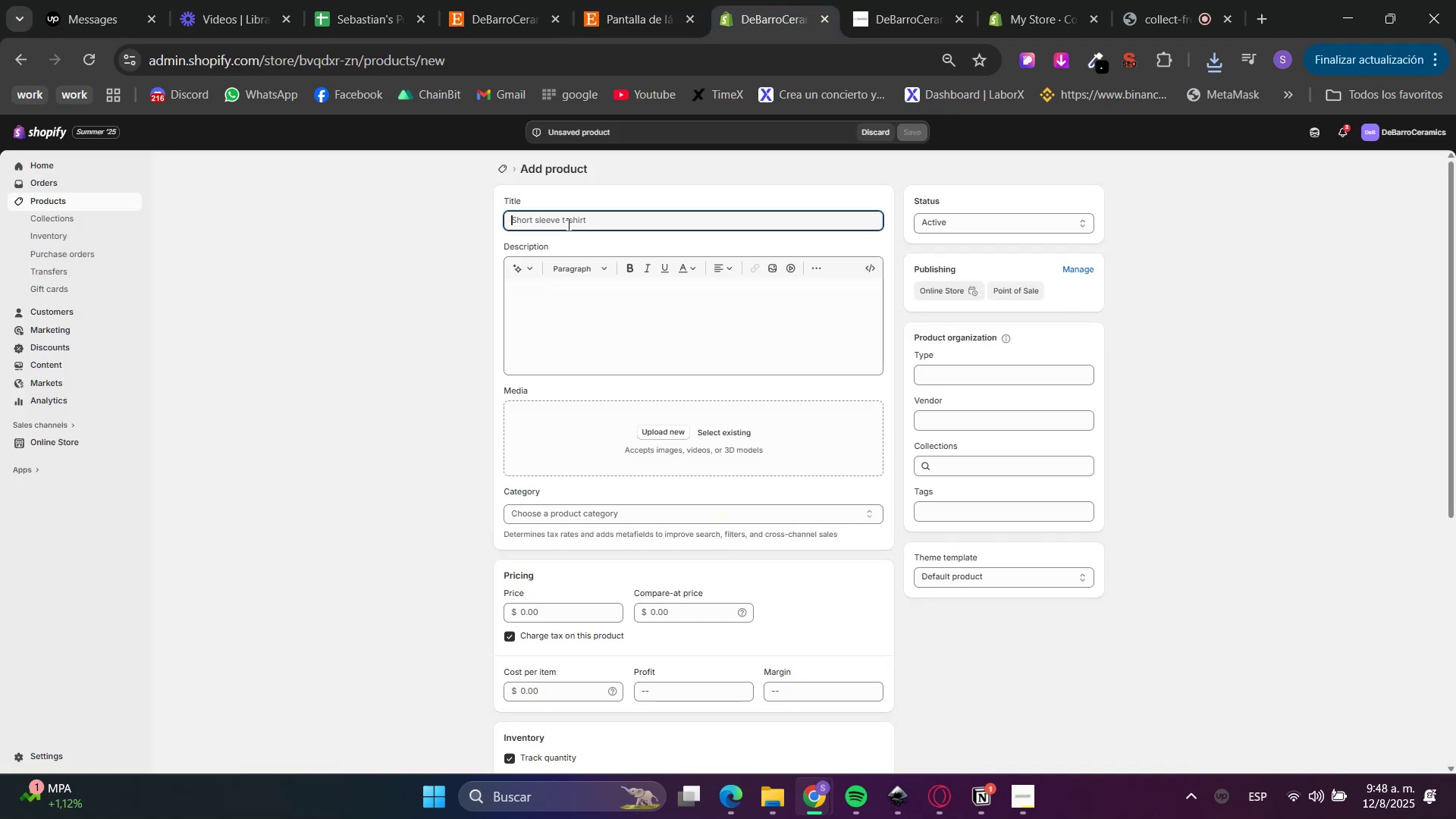 
key(Control+V)
 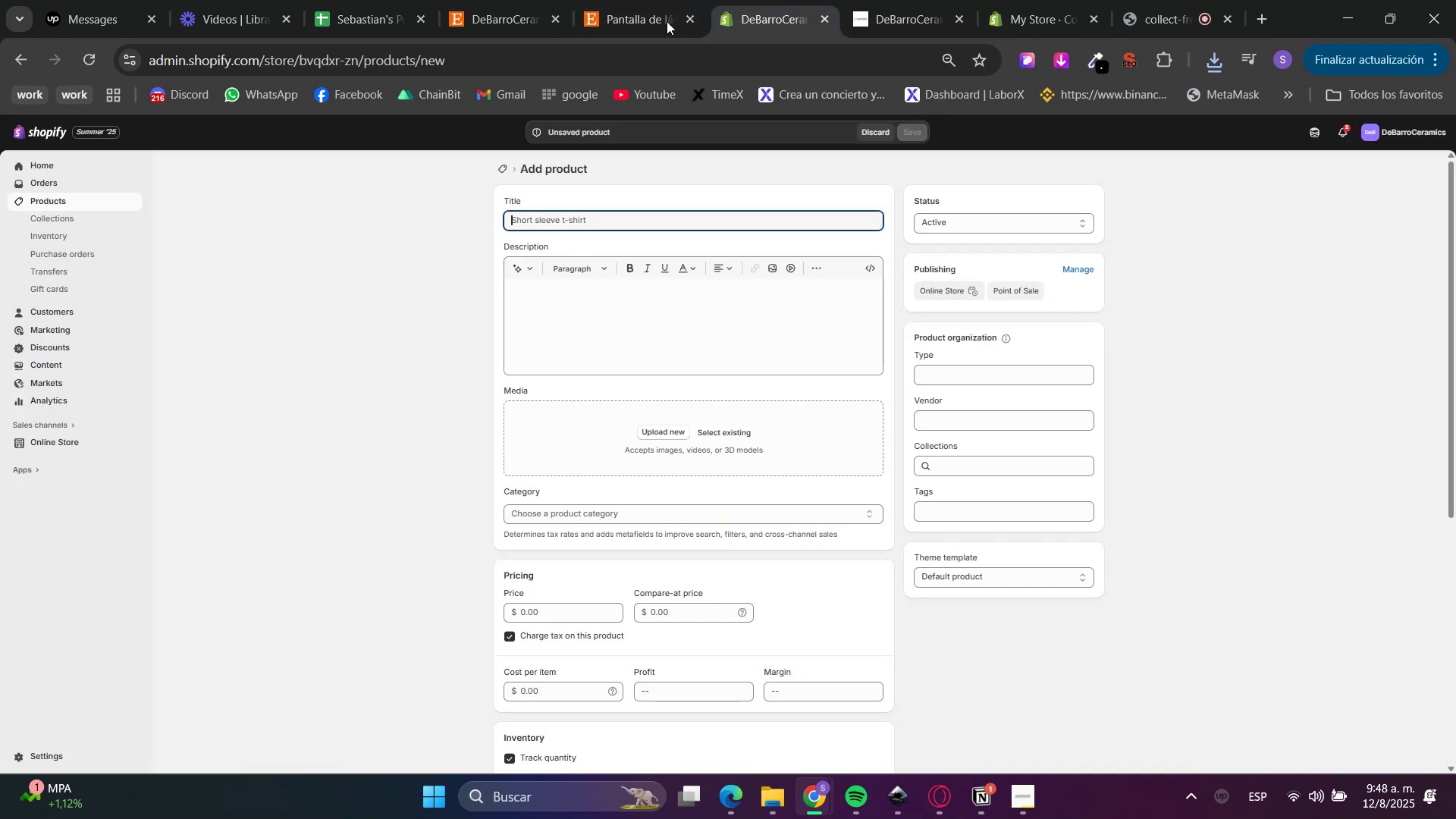 
double_click([661, 0])
 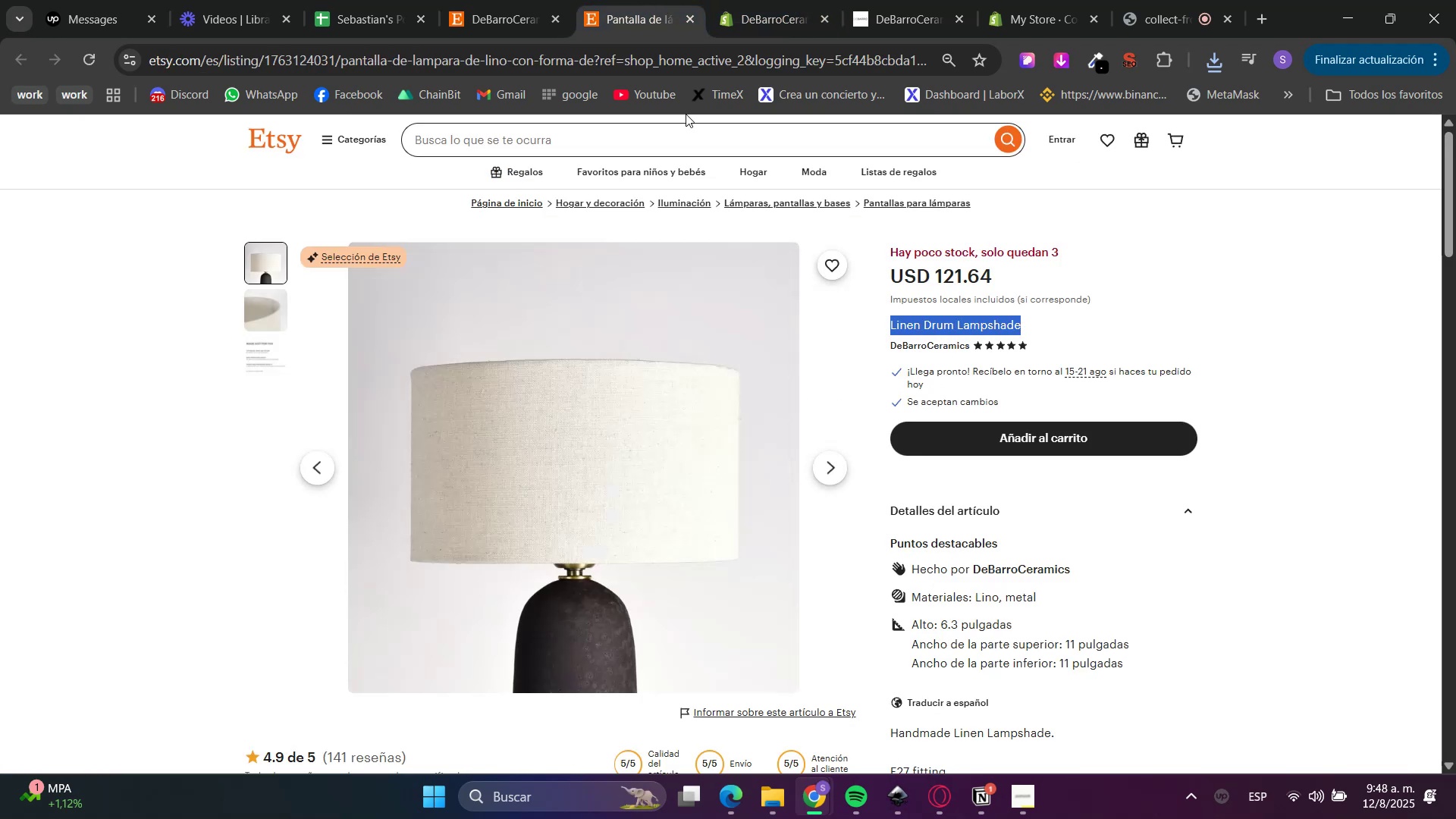 
scroll: coordinate [875, 425], scroll_direction: down, amount: 5.0
 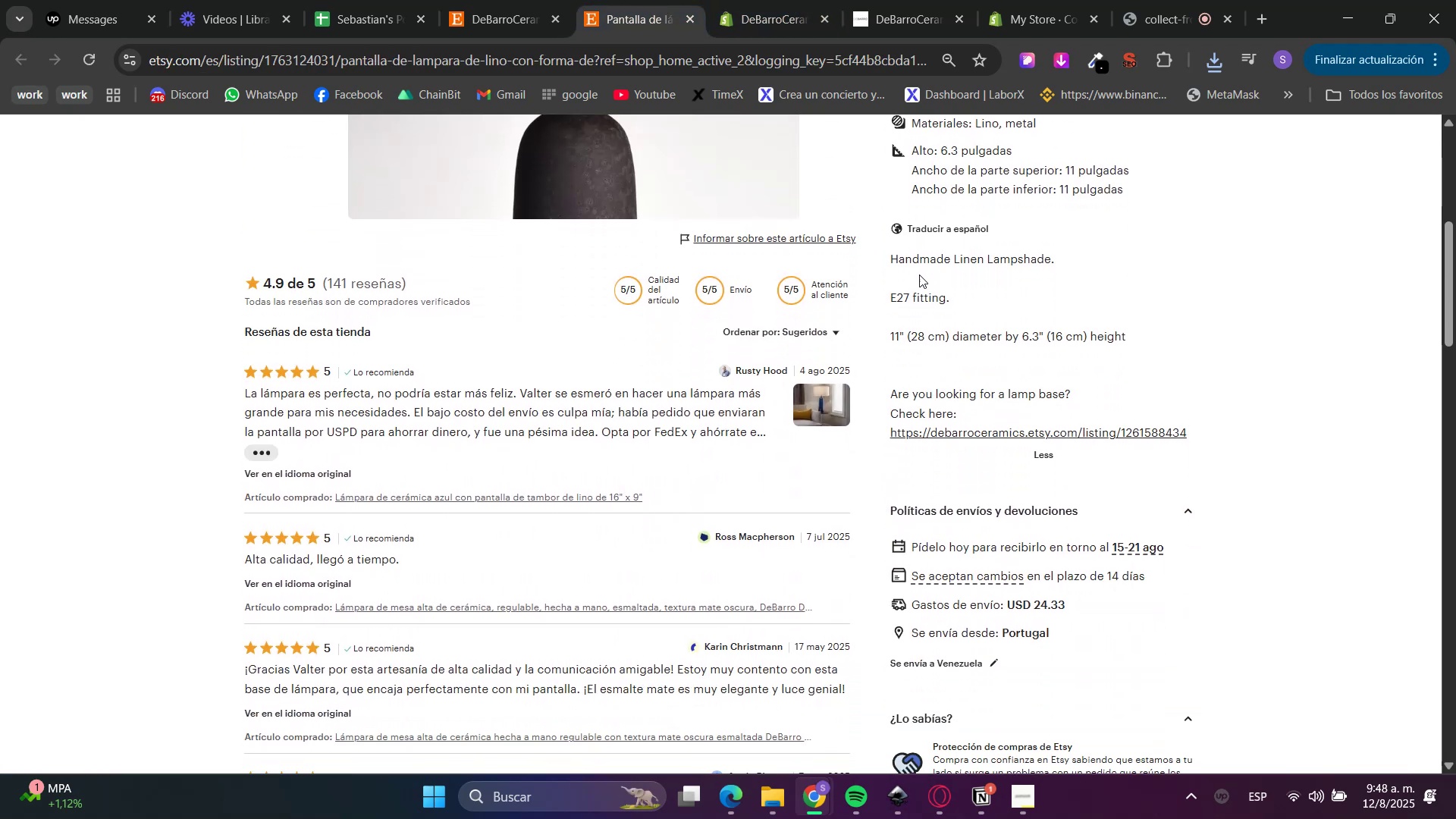 
double_click([905, 257])
 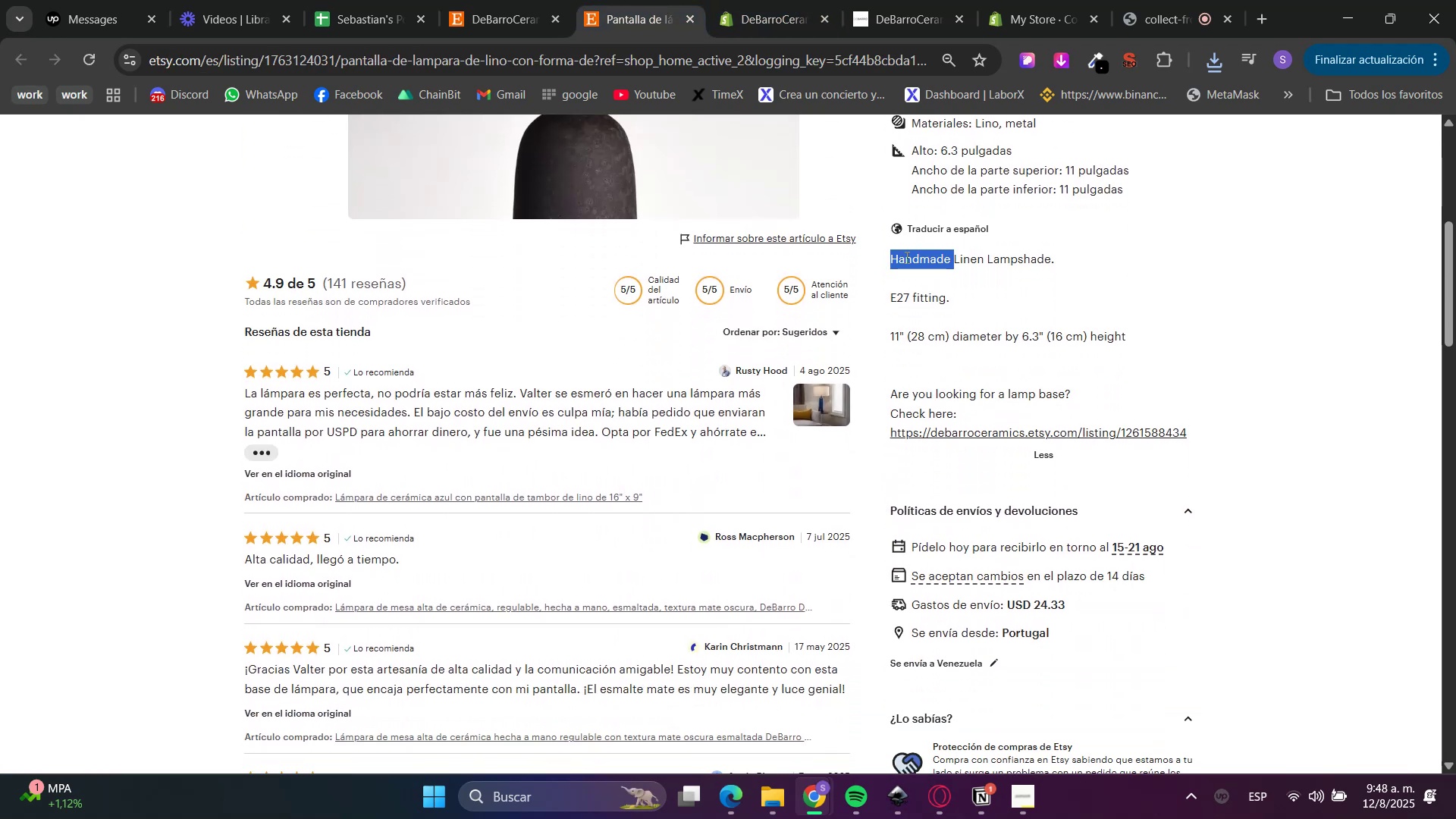 
left_click_drag(start_coordinate=[905, 257], to_coordinate=[939, 422])
 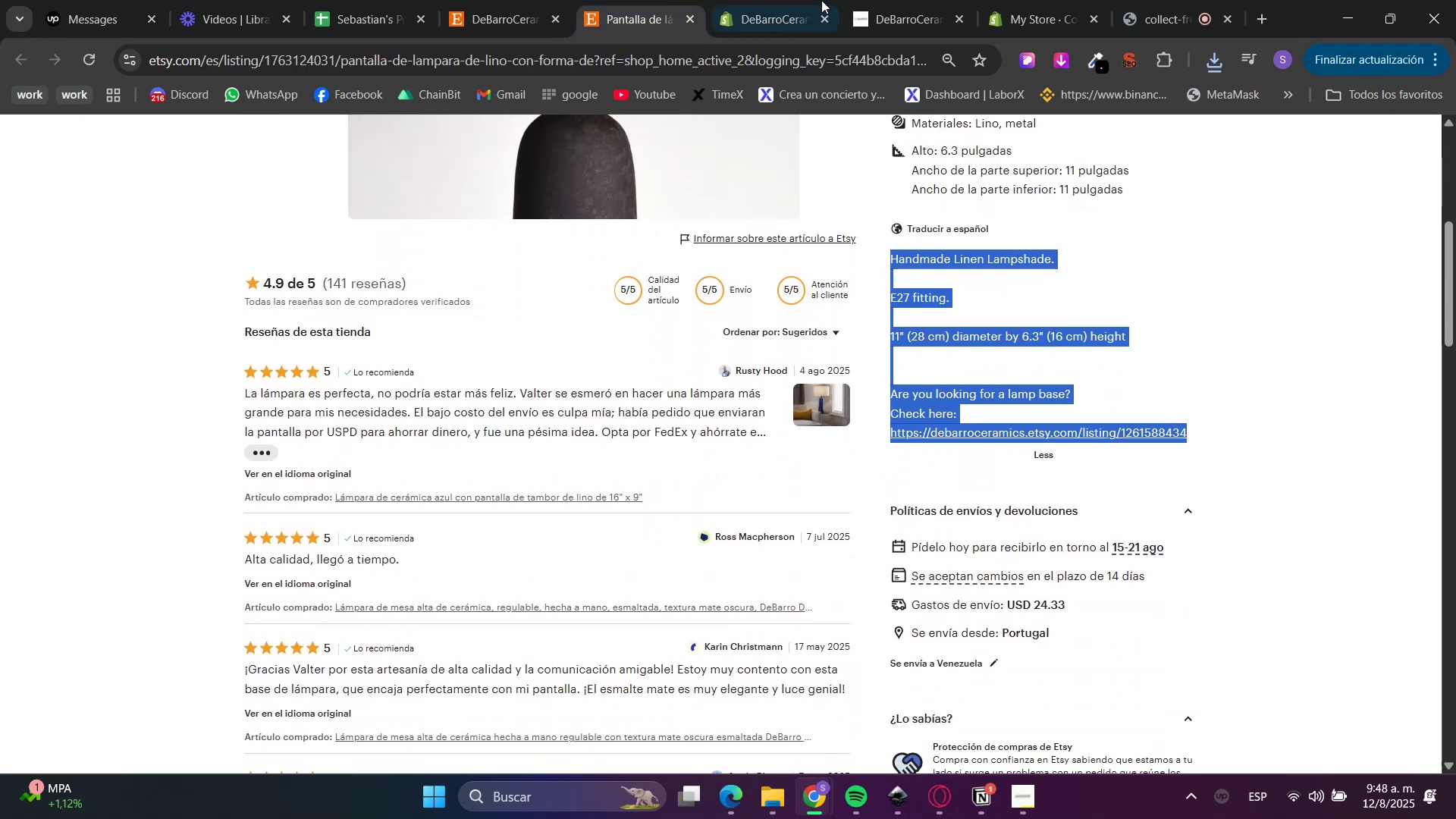 
key(Control+C)
 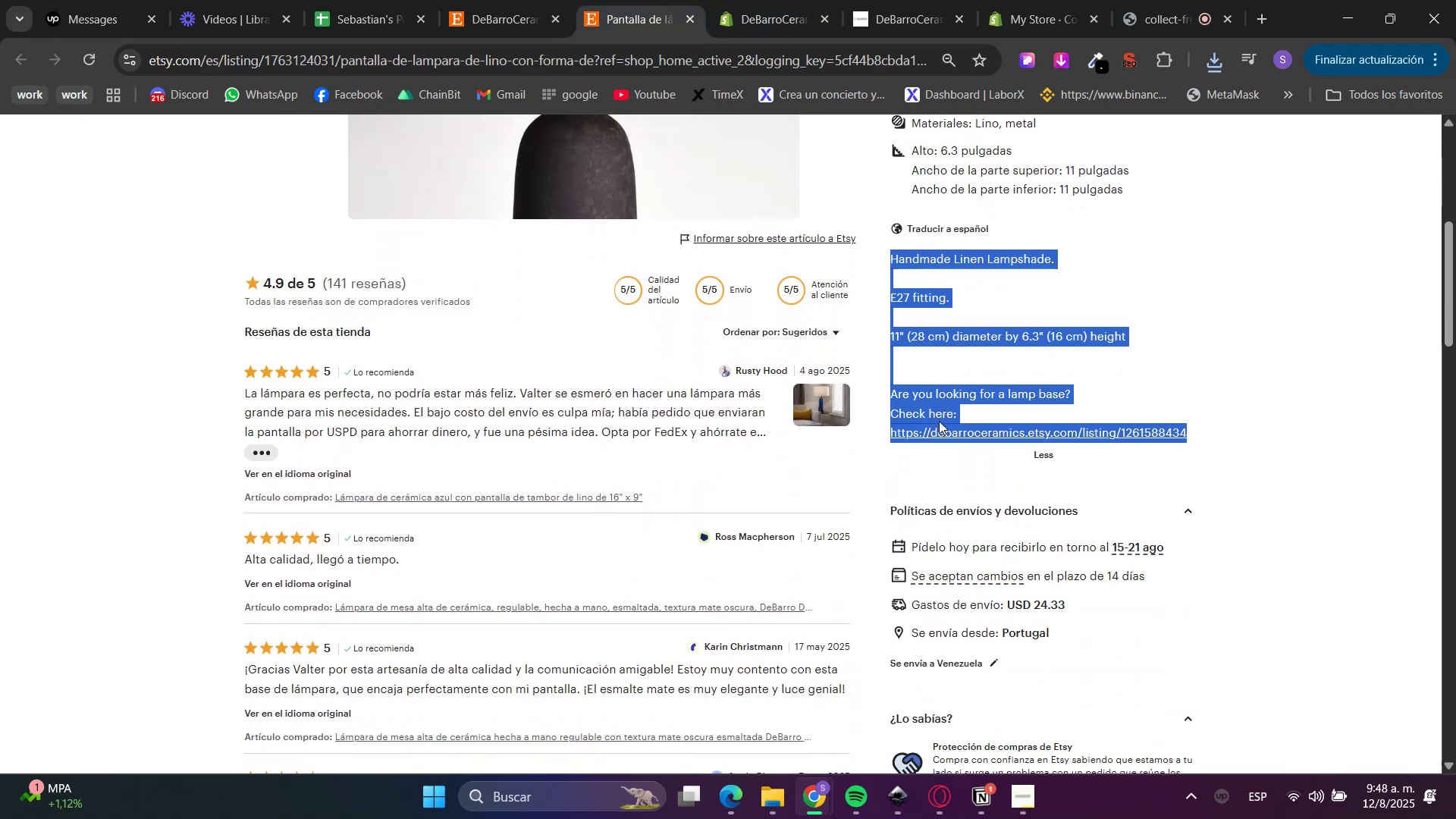 
key(Control+C)
 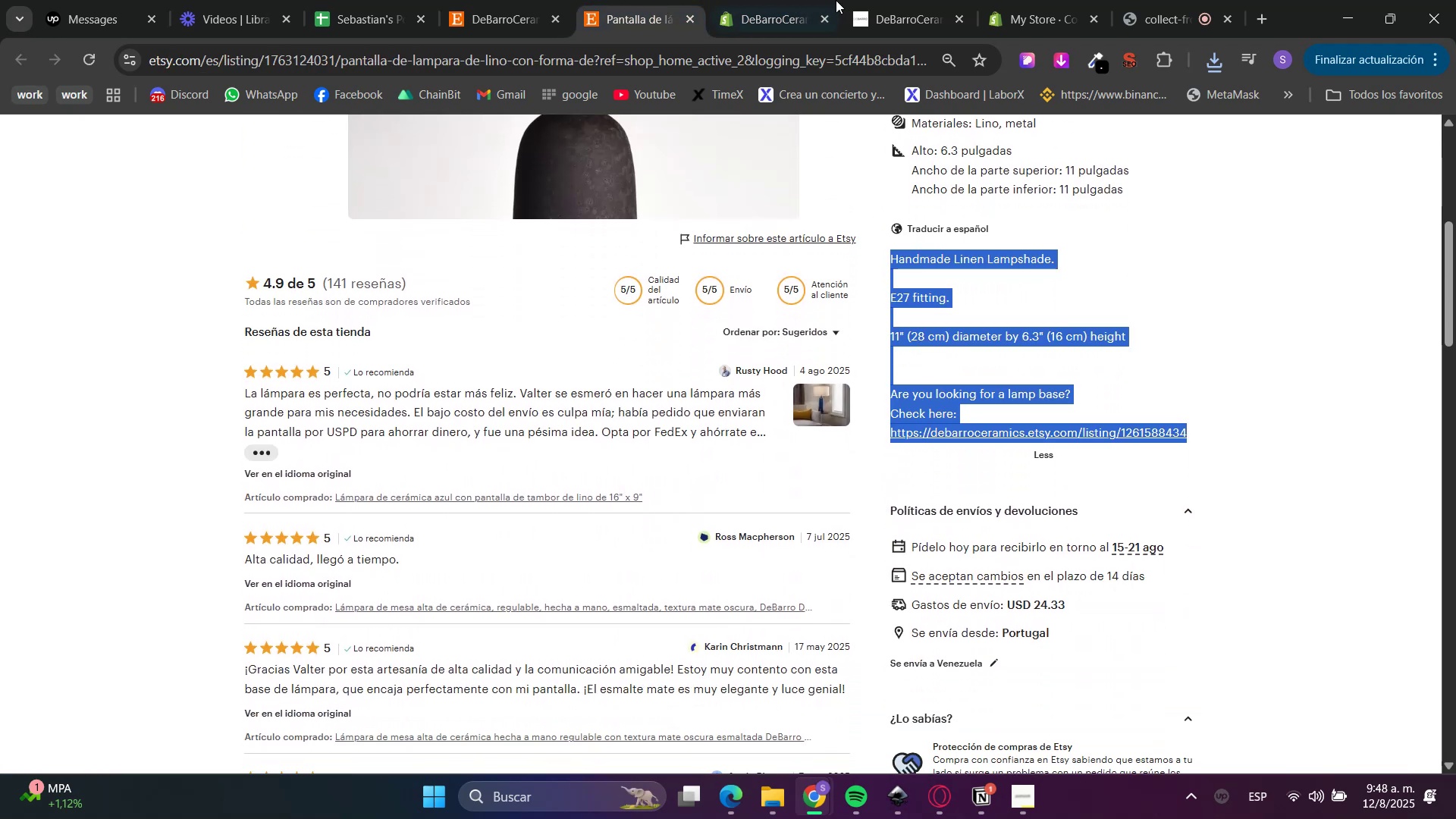 
left_click([796, 0])
 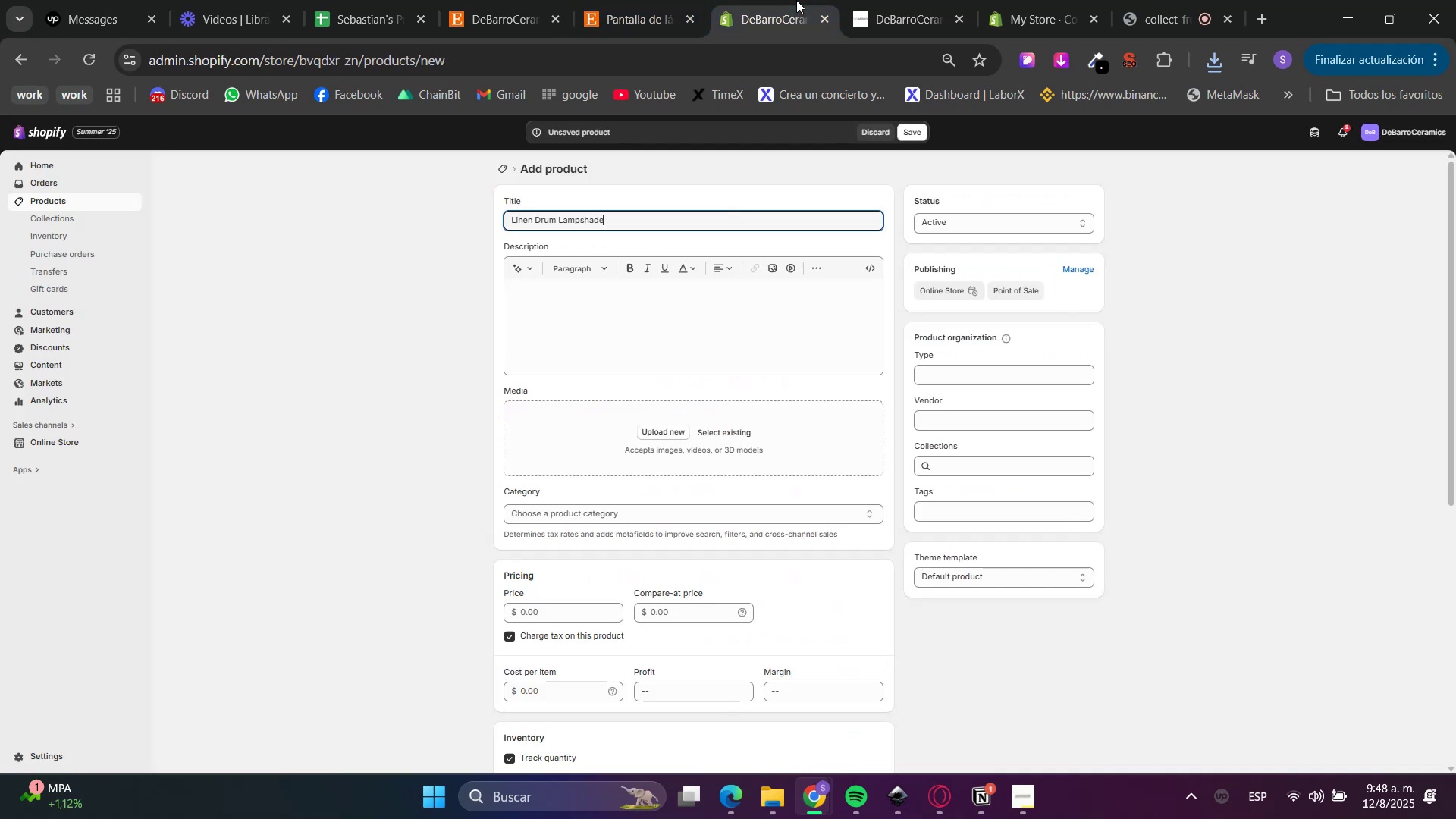 
left_click([639, 315])
 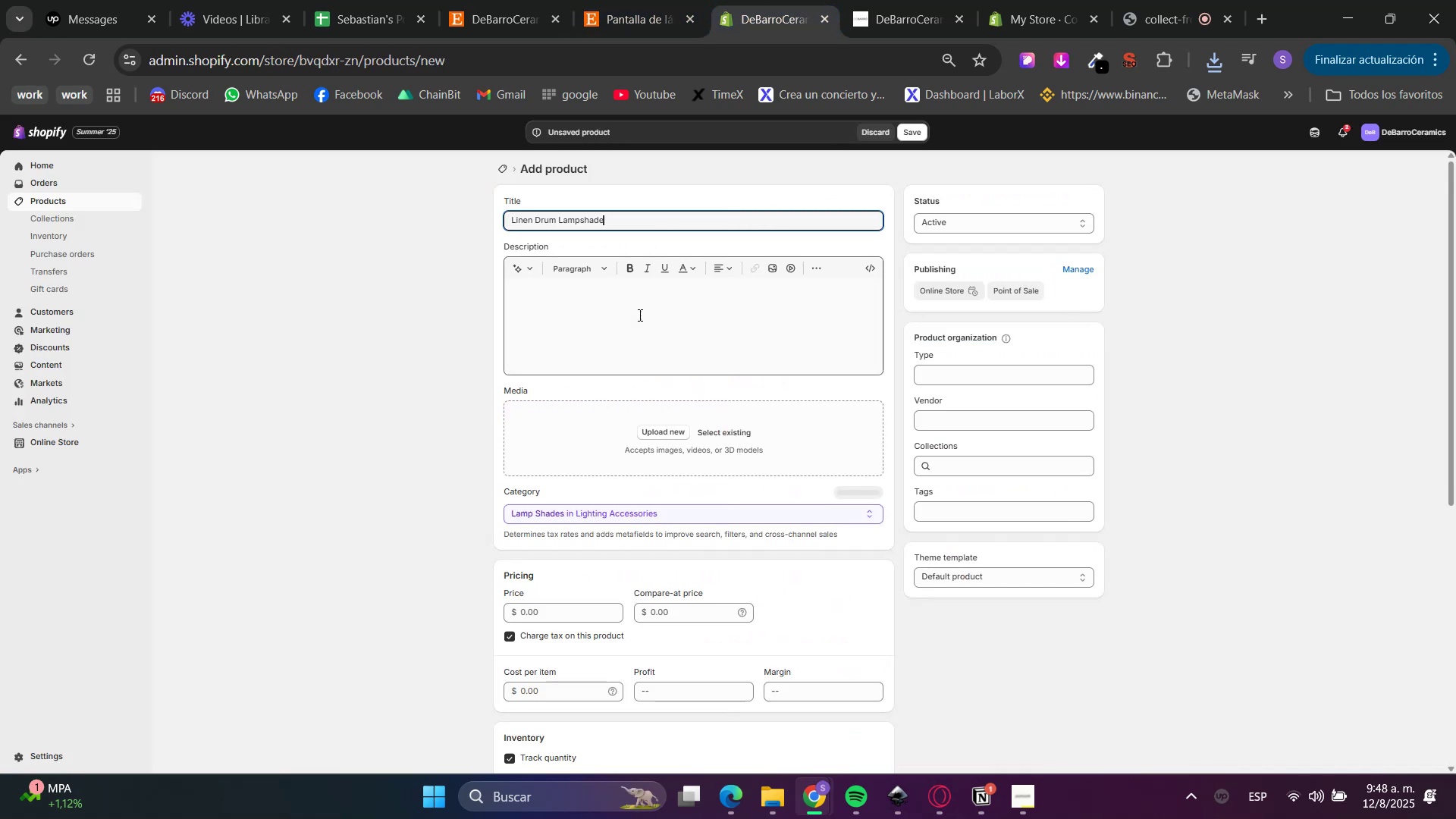 
key(Control+V)
 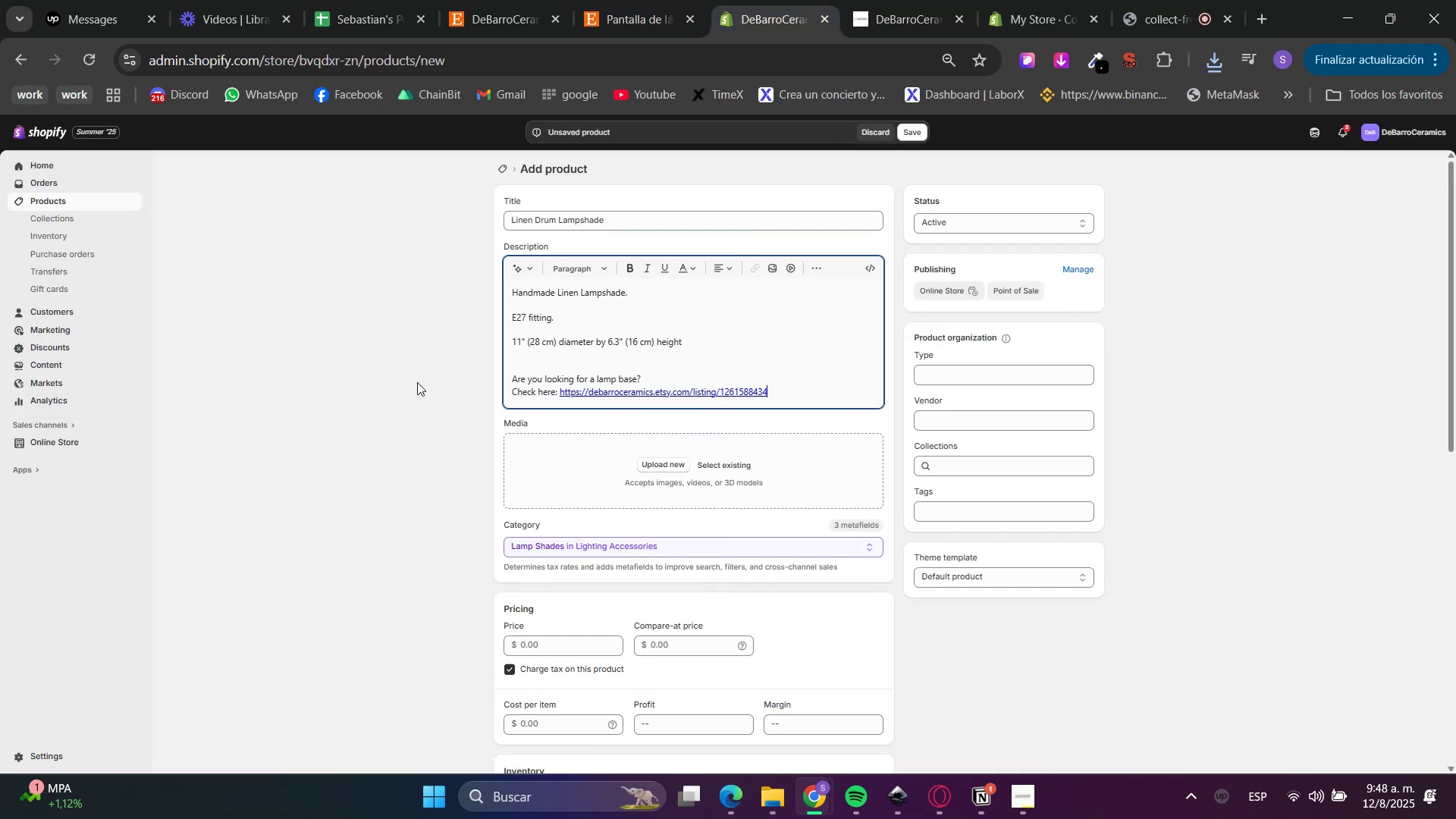 
left_click([422, 365])
 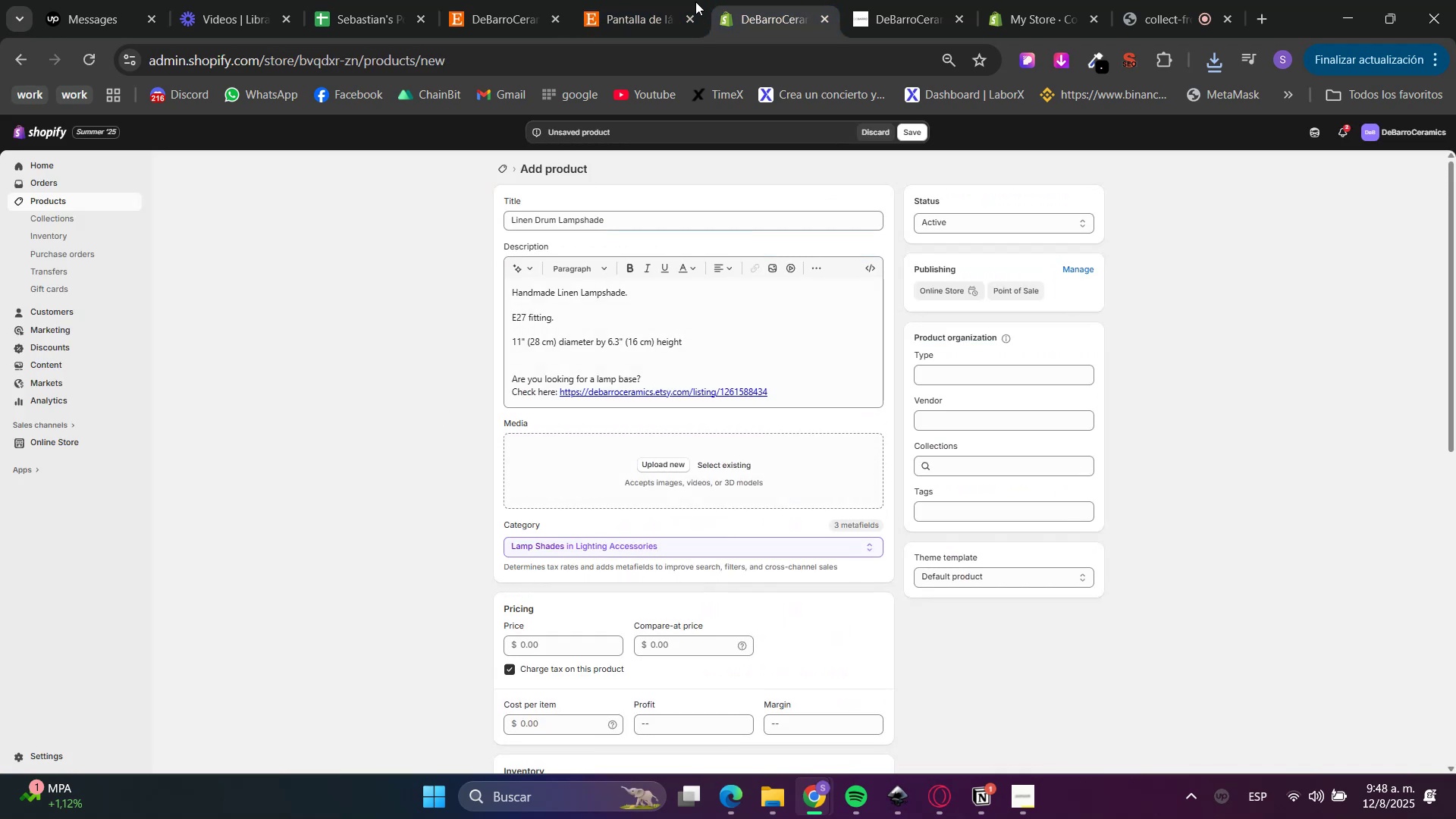 
left_click([913, 0])
 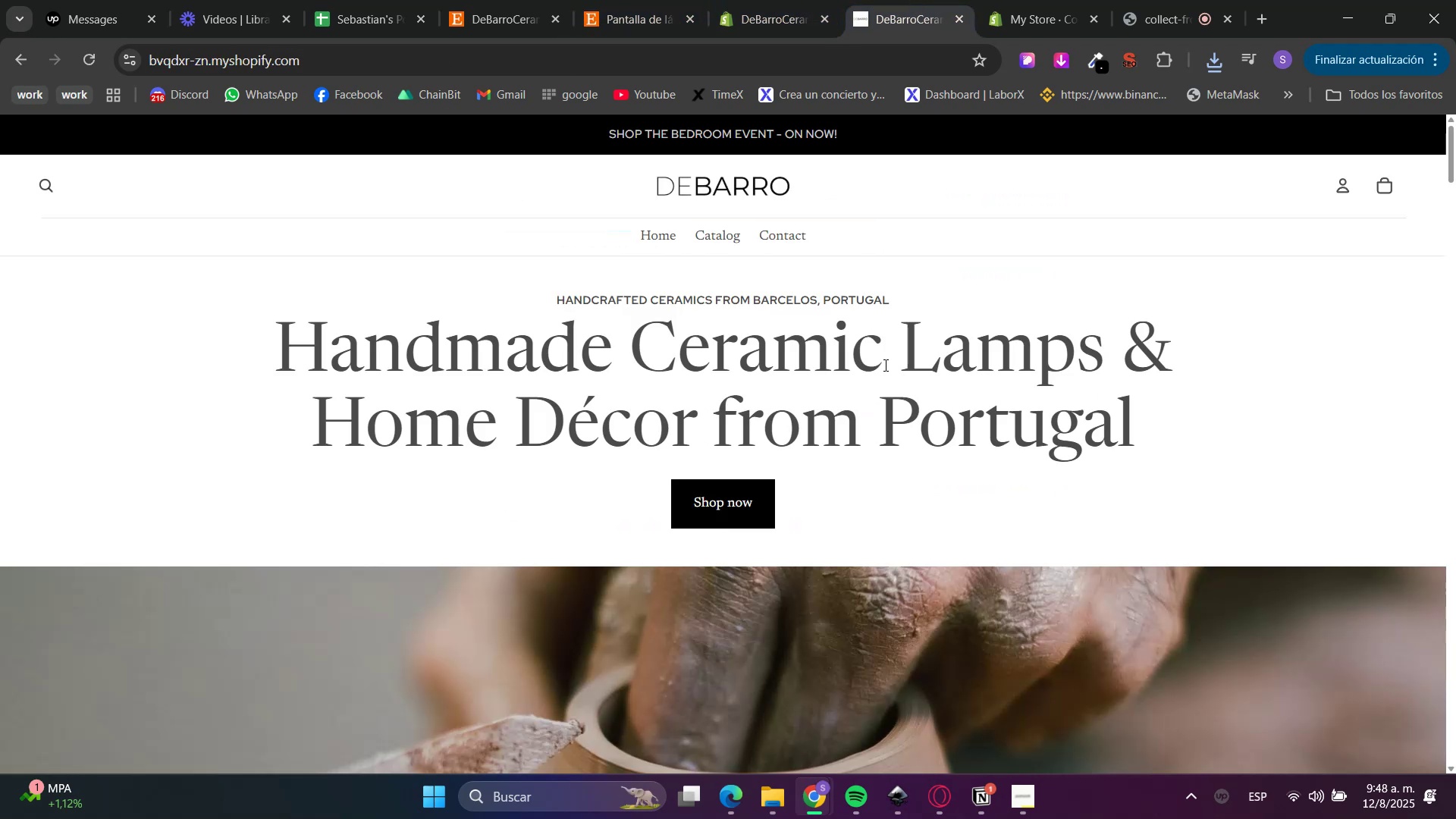 
left_click([794, 0])
 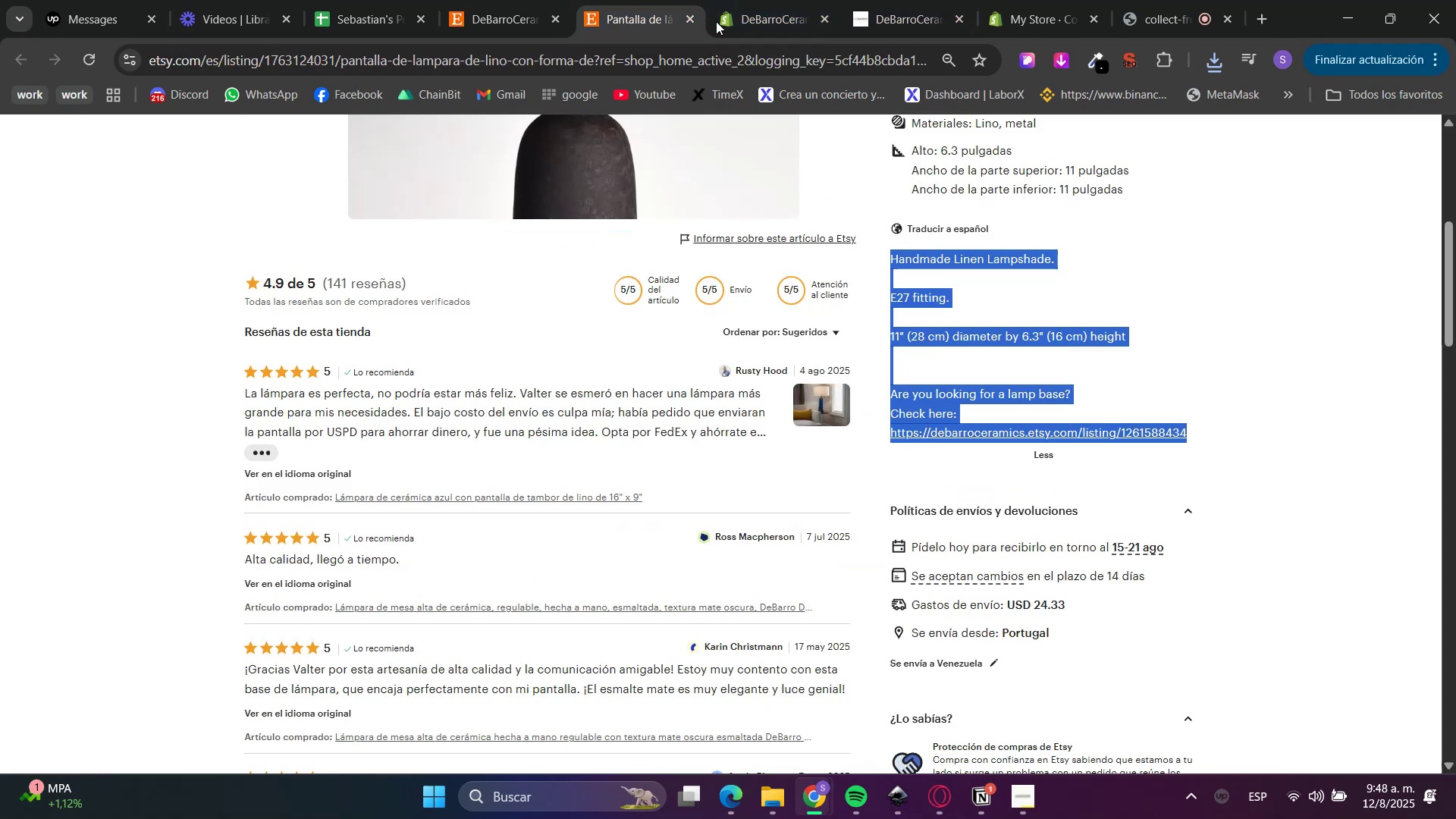 
scroll: coordinate [1110, 341], scroll_direction: up, amount: 6.0
 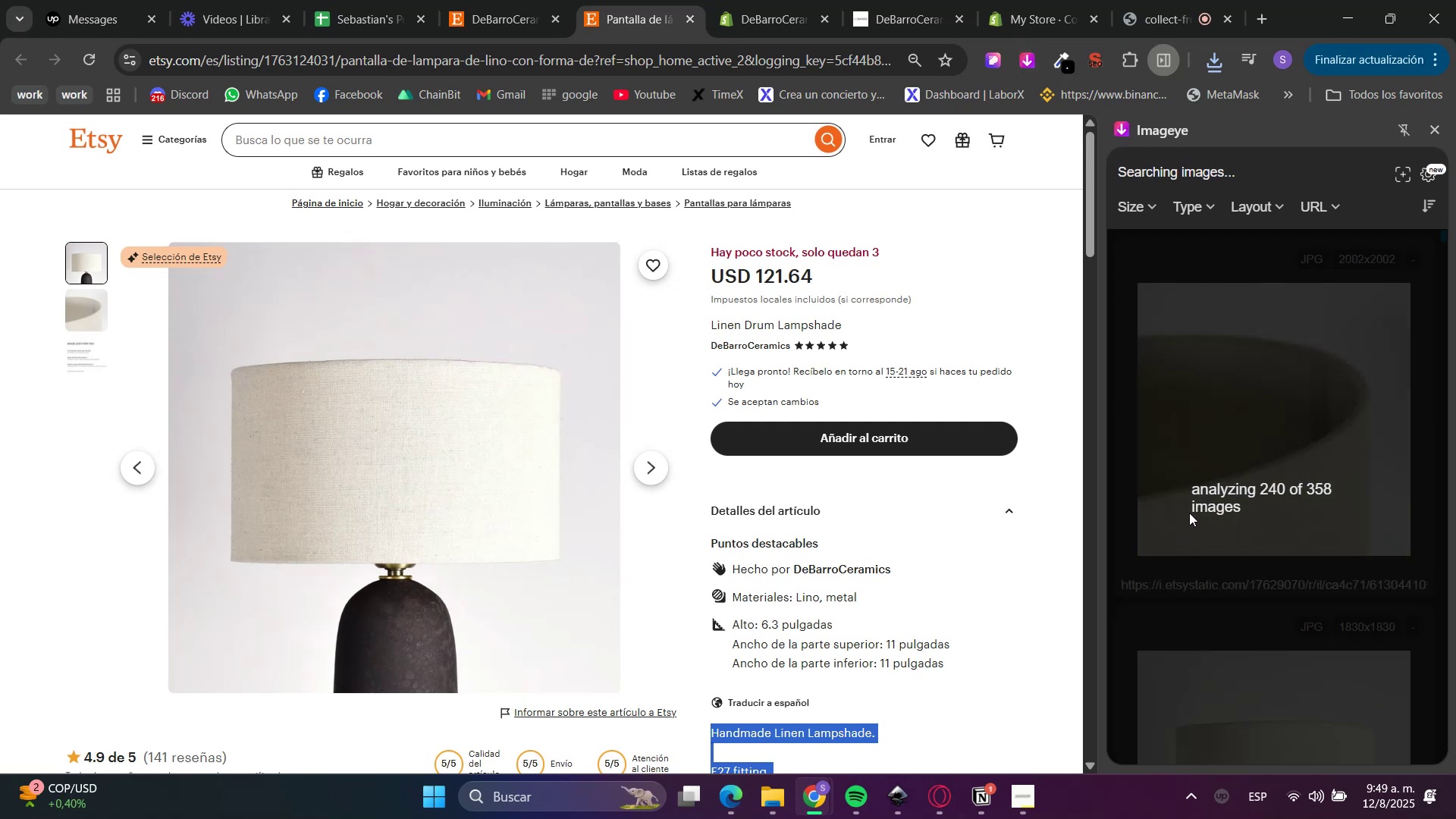 
left_click([1217, 383])
 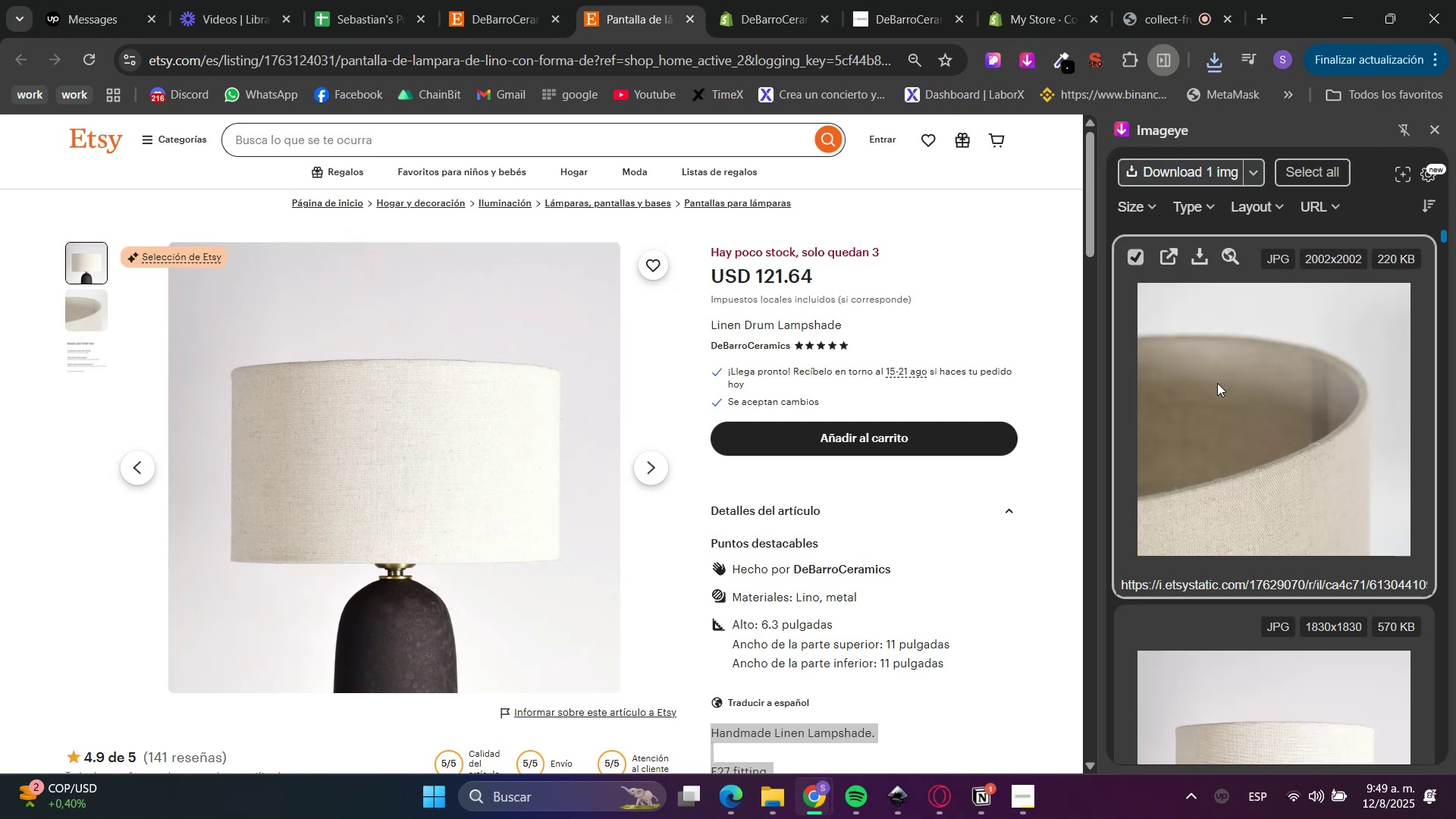 
scroll: coordinate [1200, 447], scroll_direction: down, amount: 7.0
 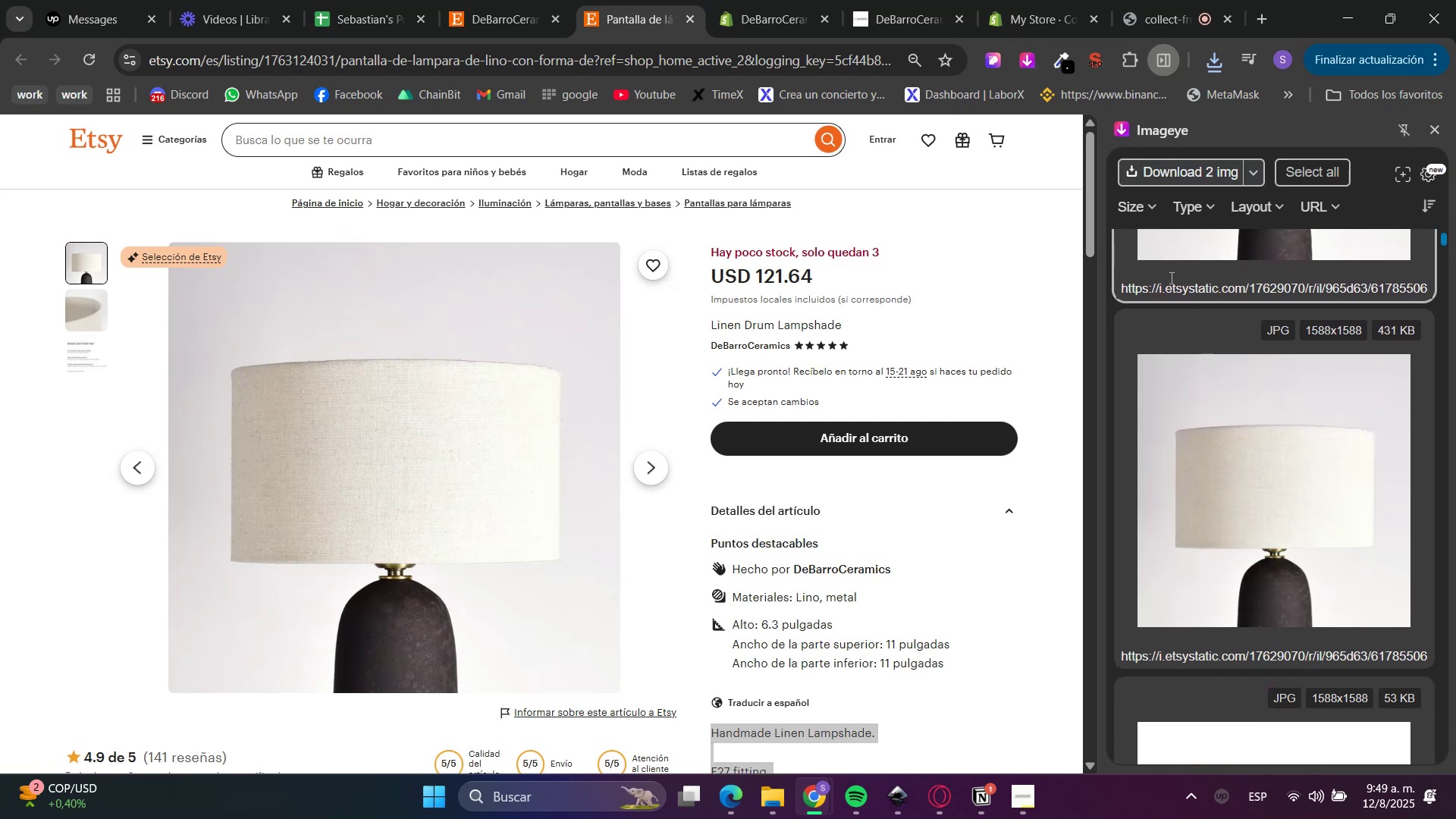 
left_click([1203, 444])
 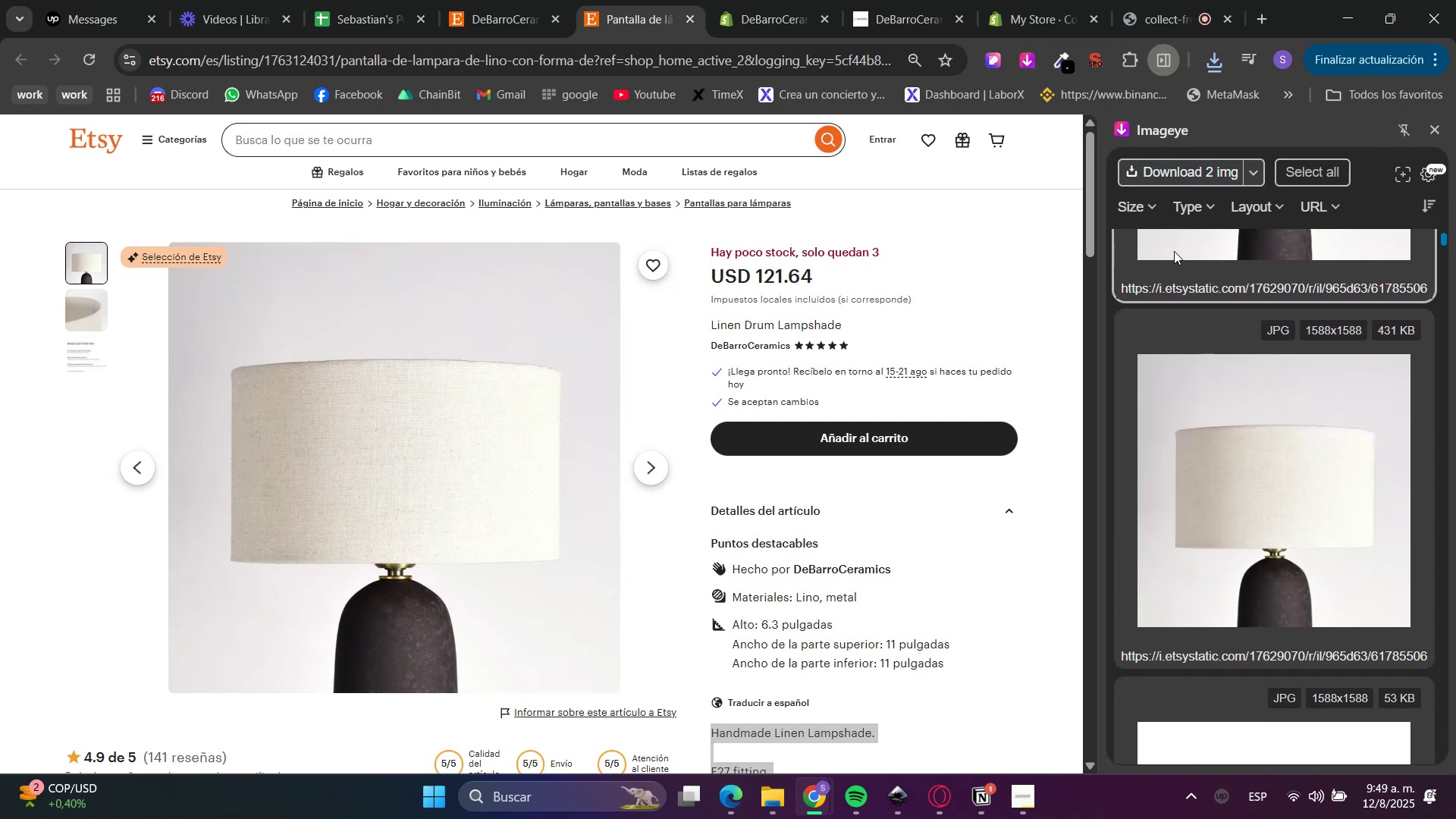 
left_click([1175, 169])
 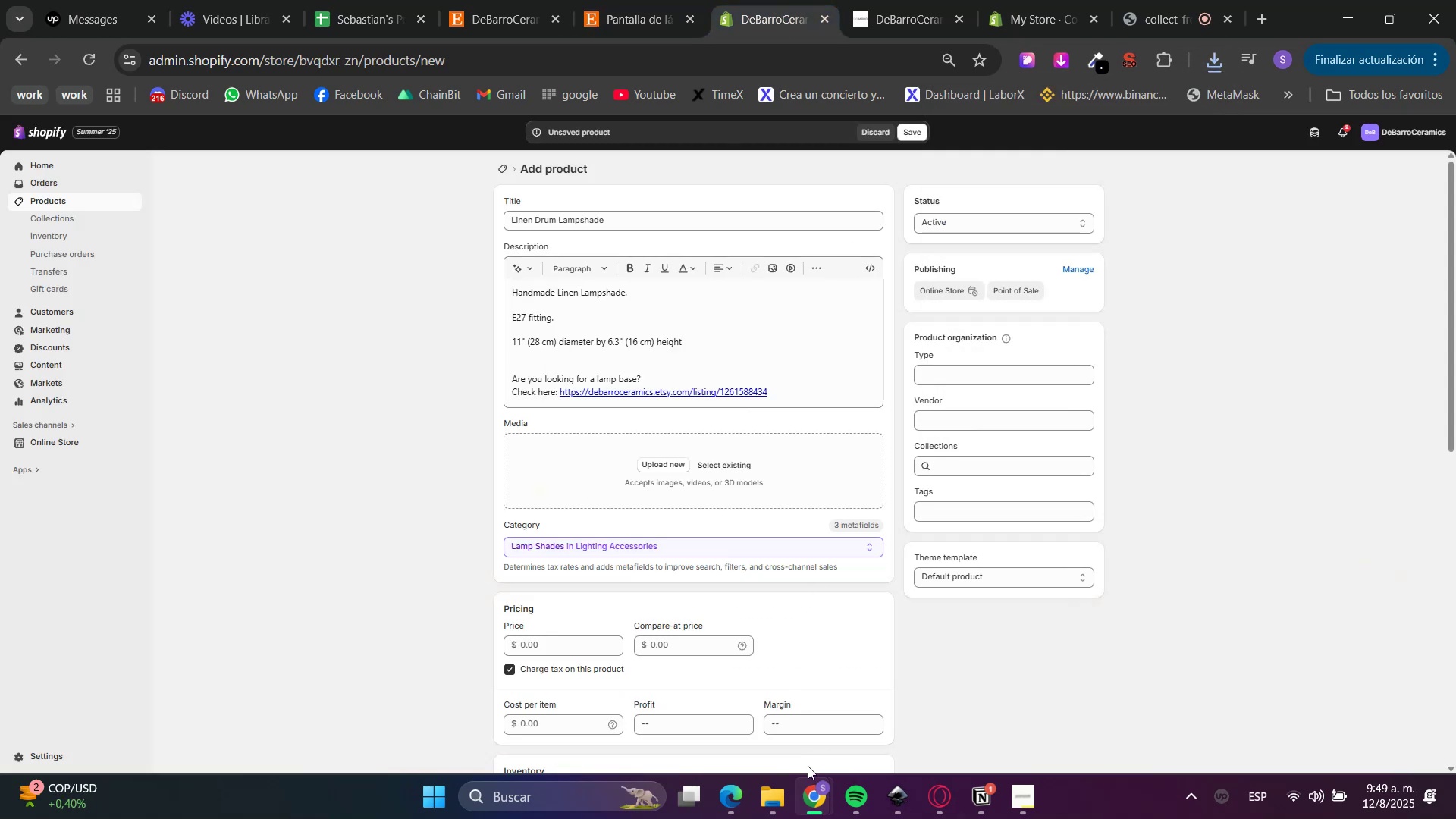 
double_click([996, 559])
 